 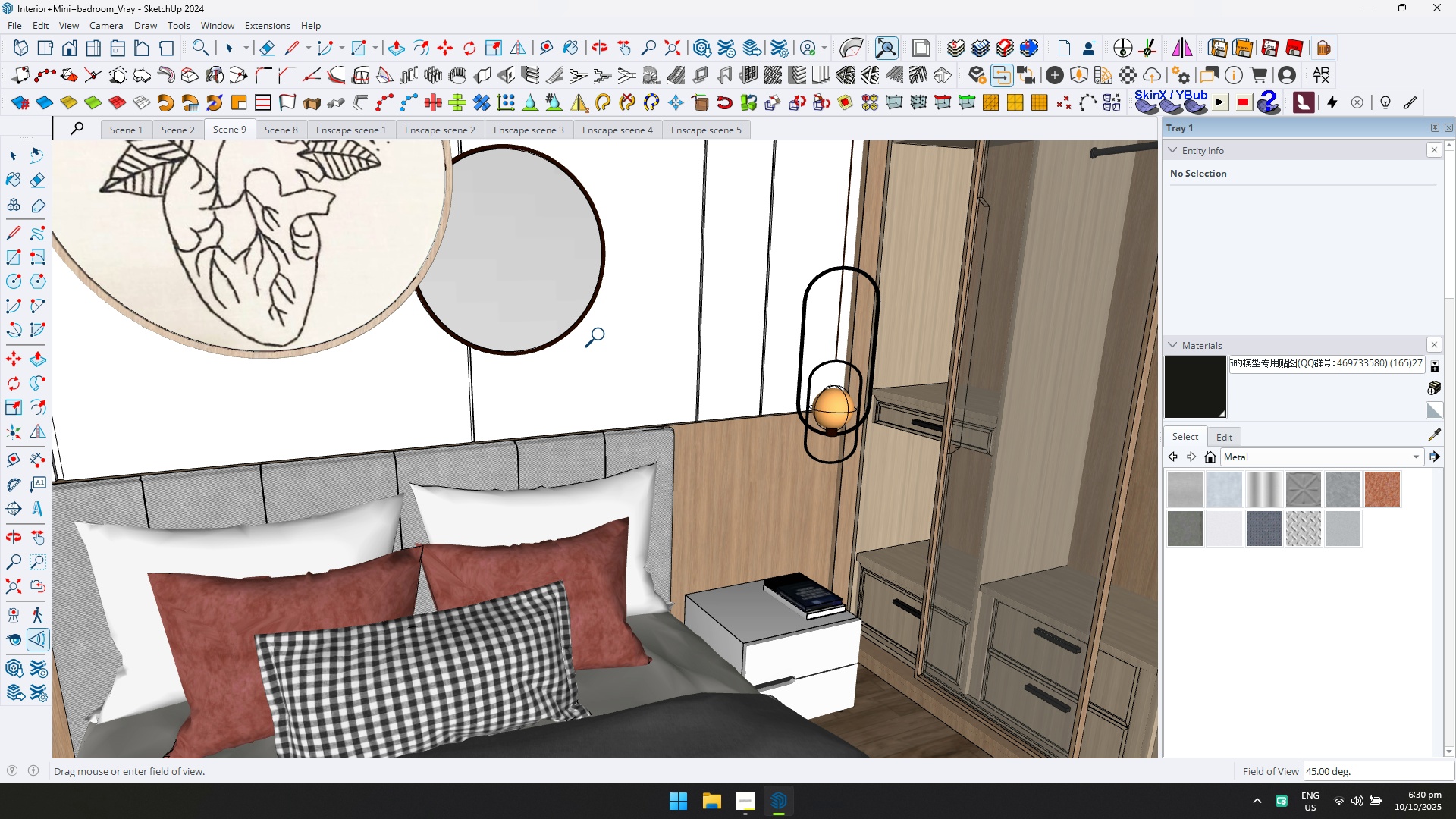 
type(90)
 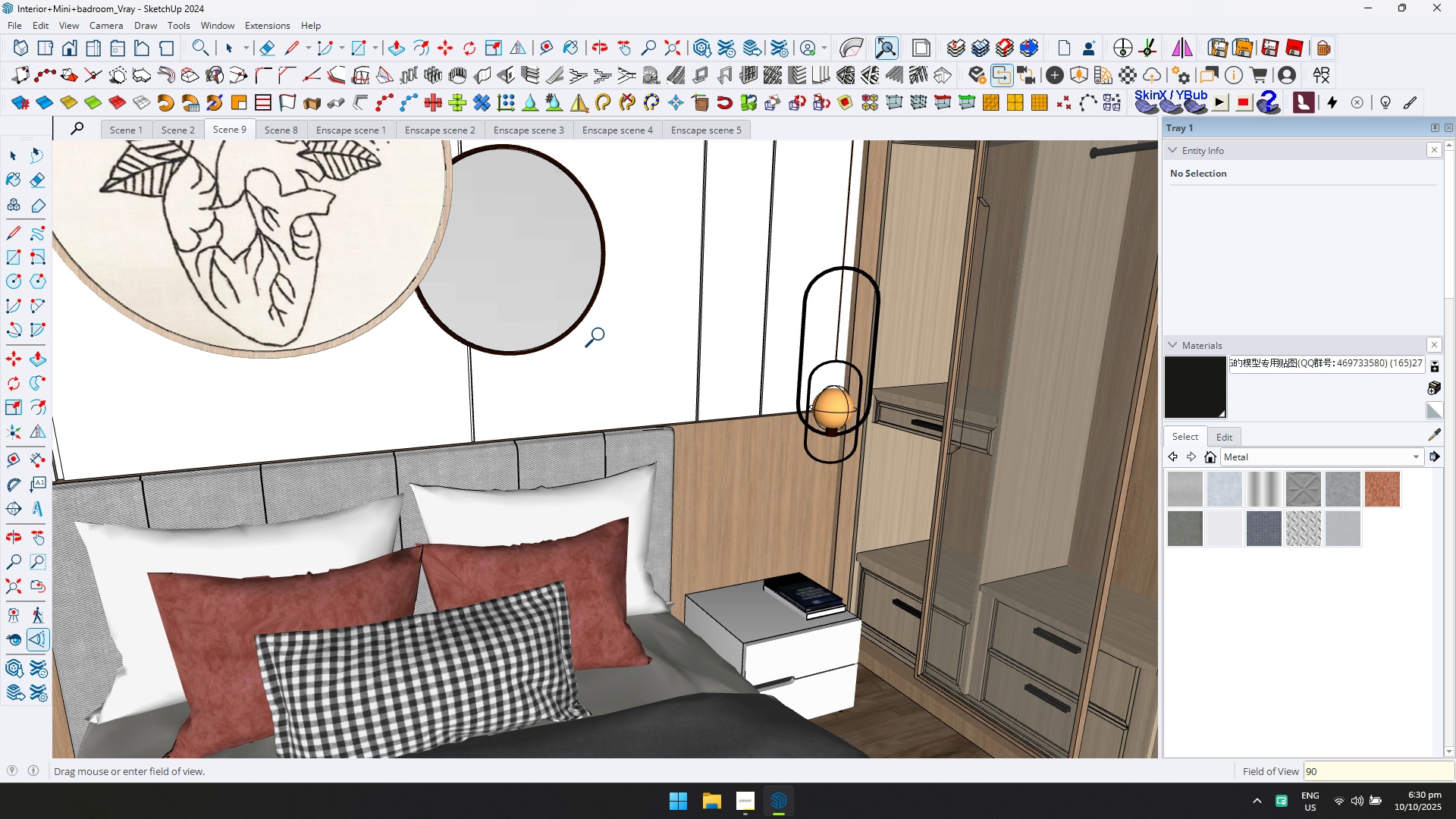 
key(Enter)
 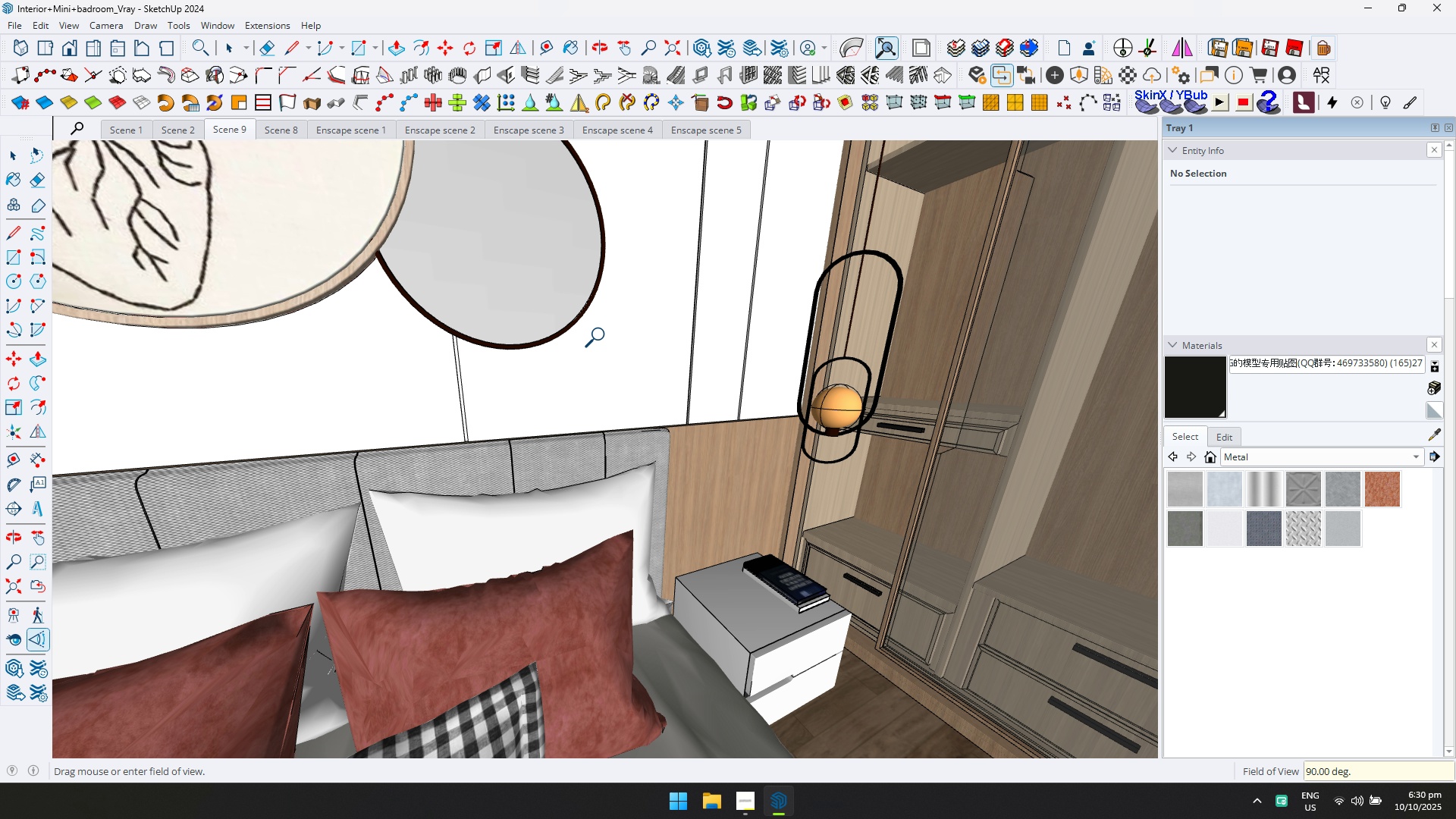 
scroll: coordinate [659, 365], scroll_direction: down, amount: 7.0
 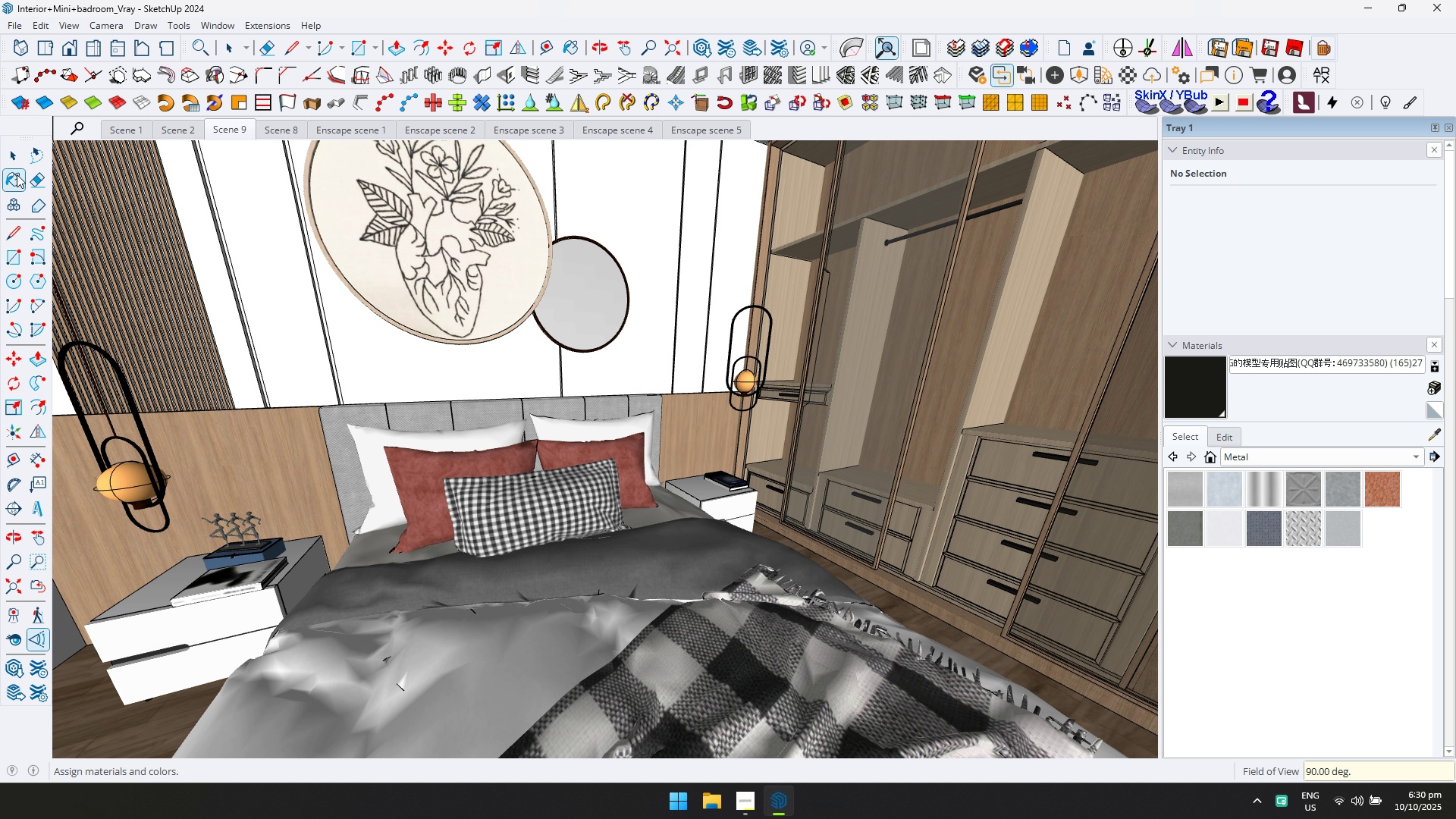 
left_click([20, 155])
 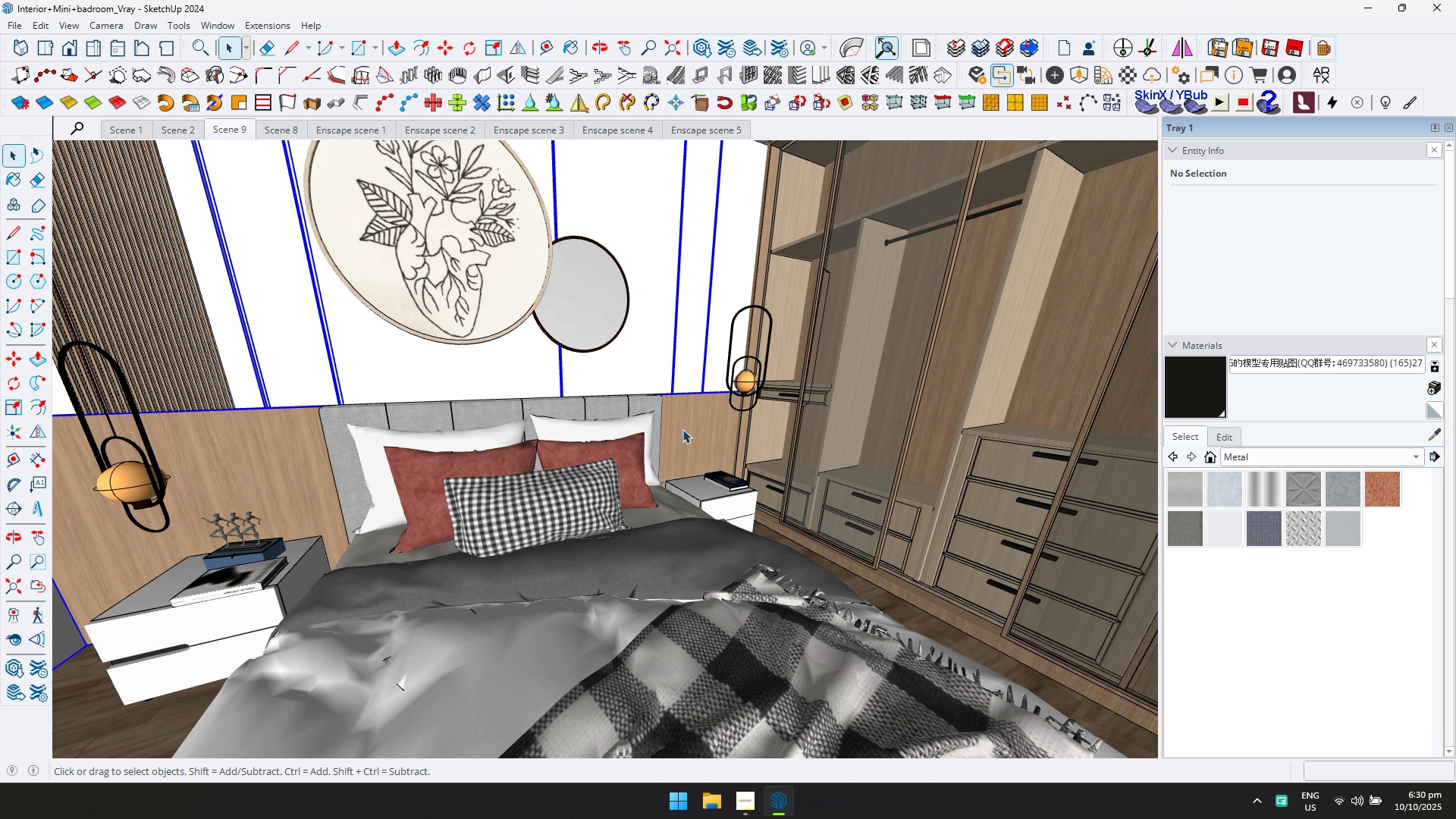 
double_click([682, 429])
 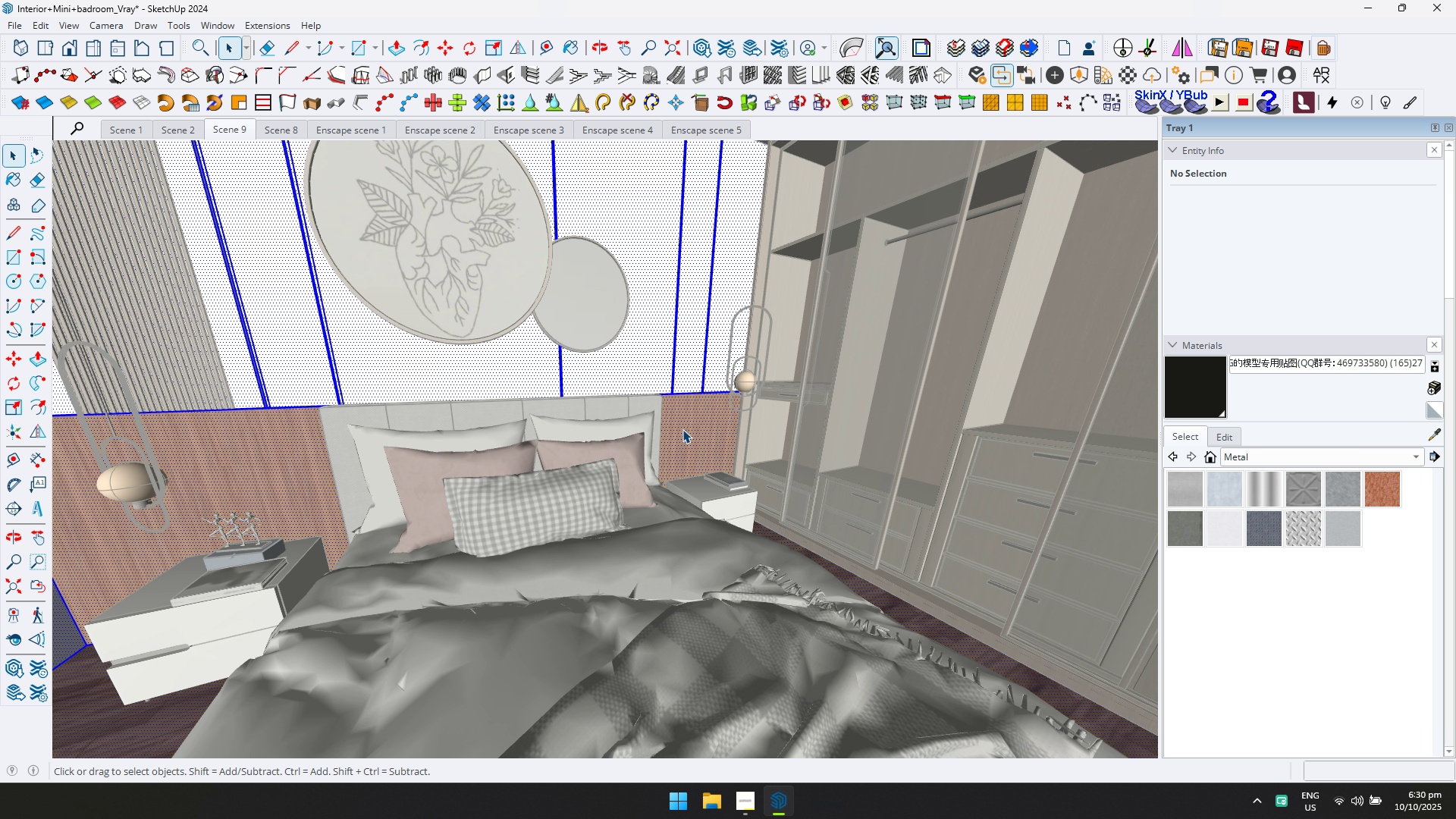 
triple_click([682, 429])
 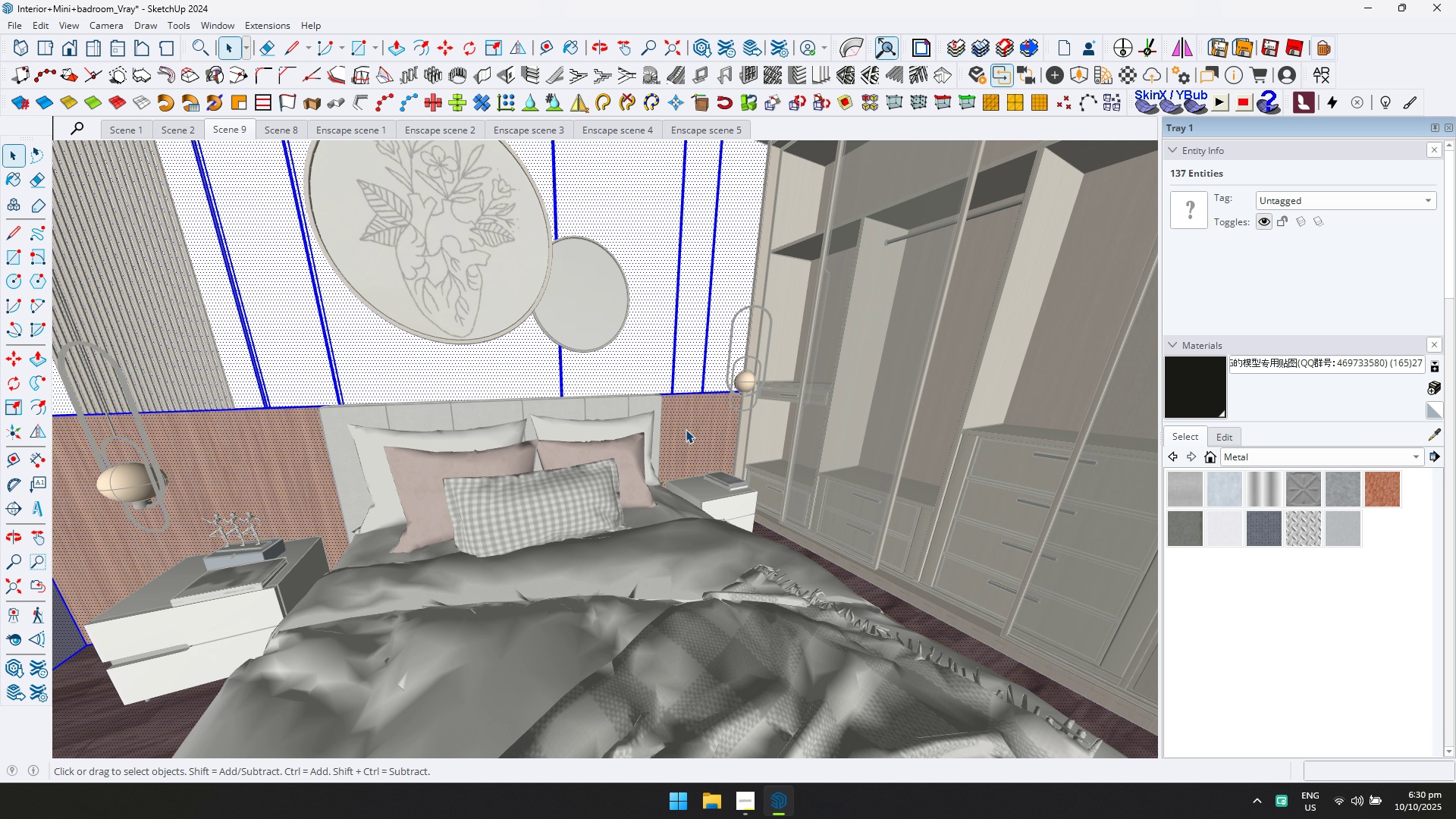 
left_click([686, 429])
 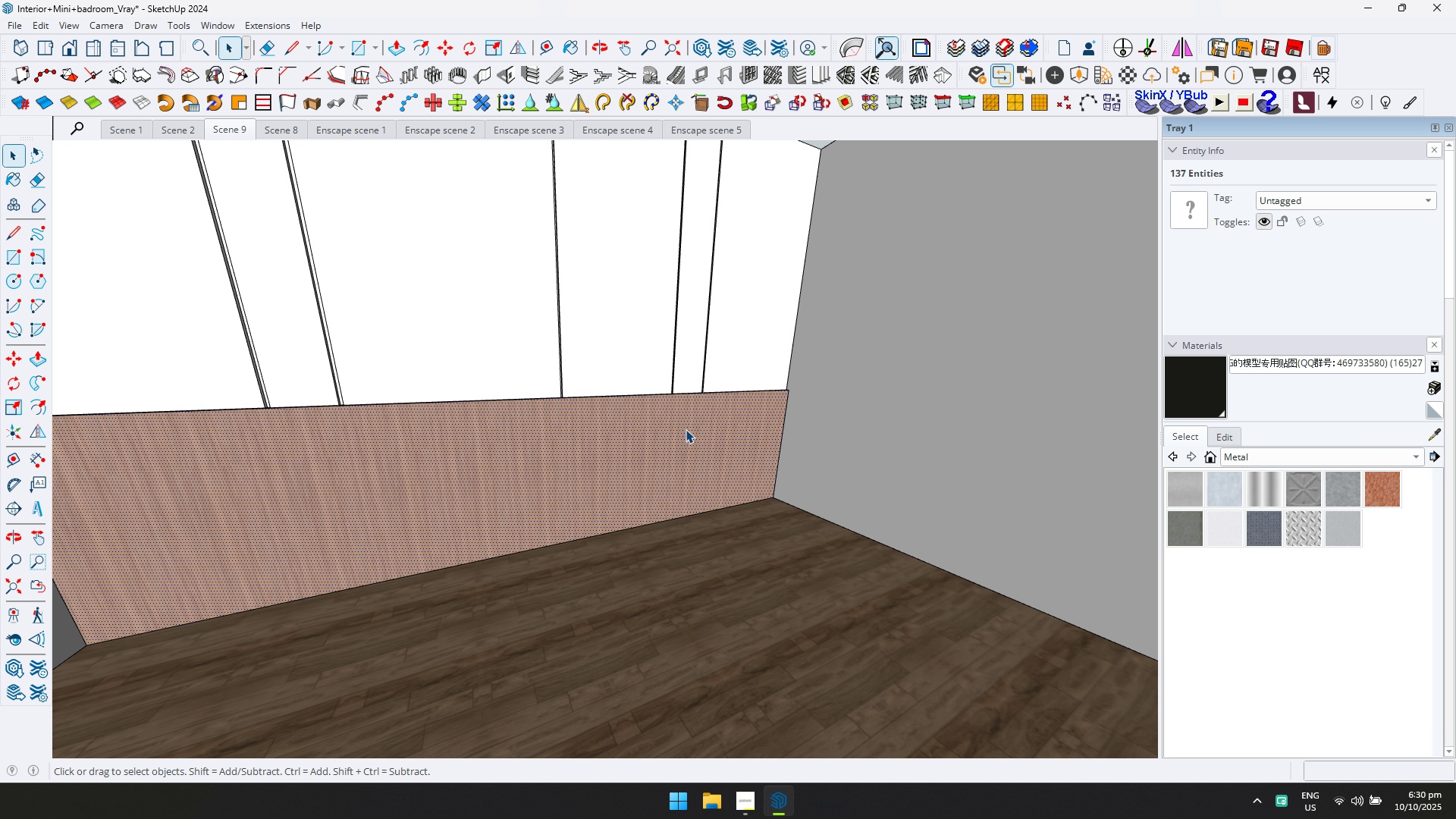 
key(D)
 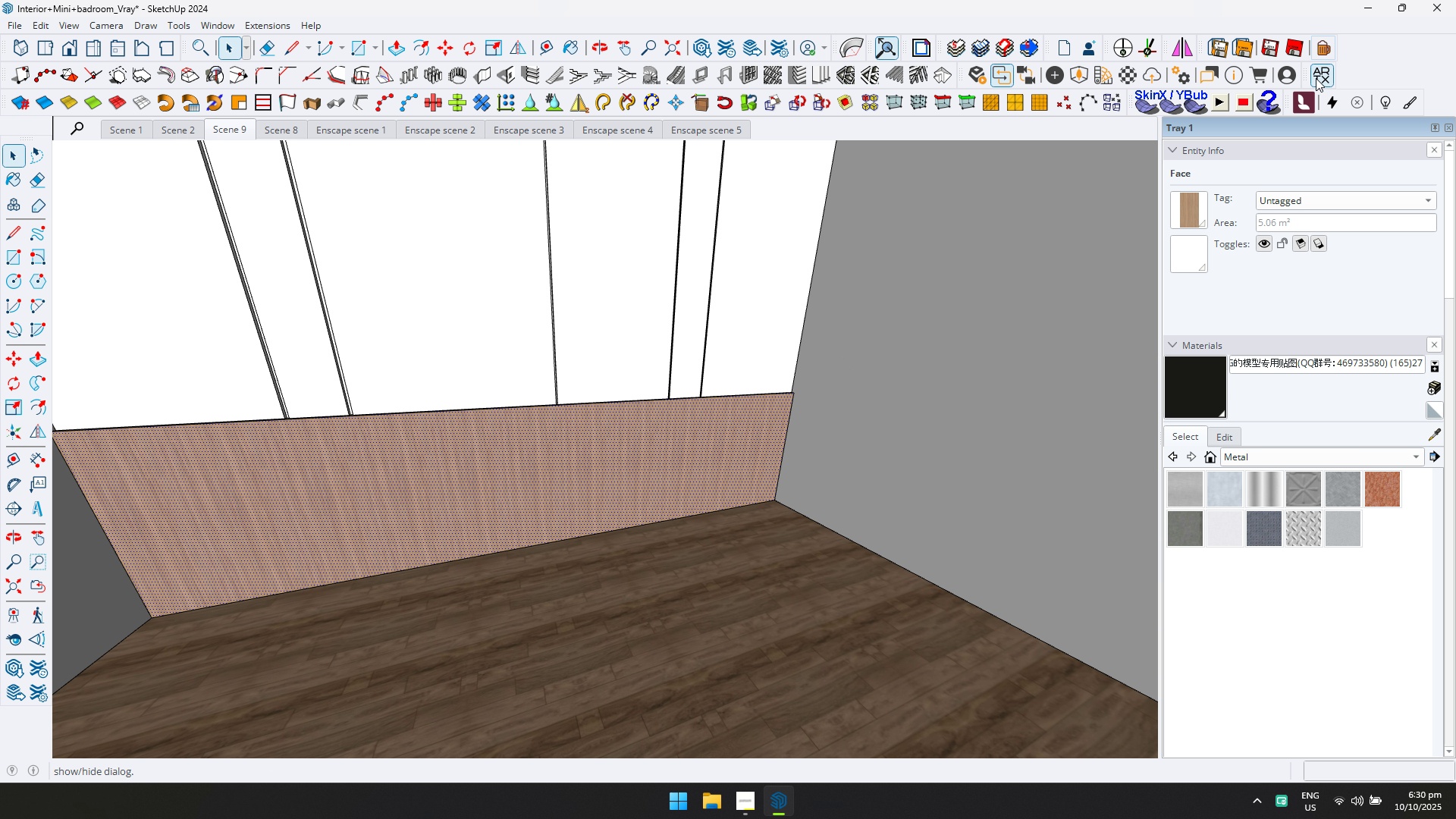 
key(Alt+Tab)
 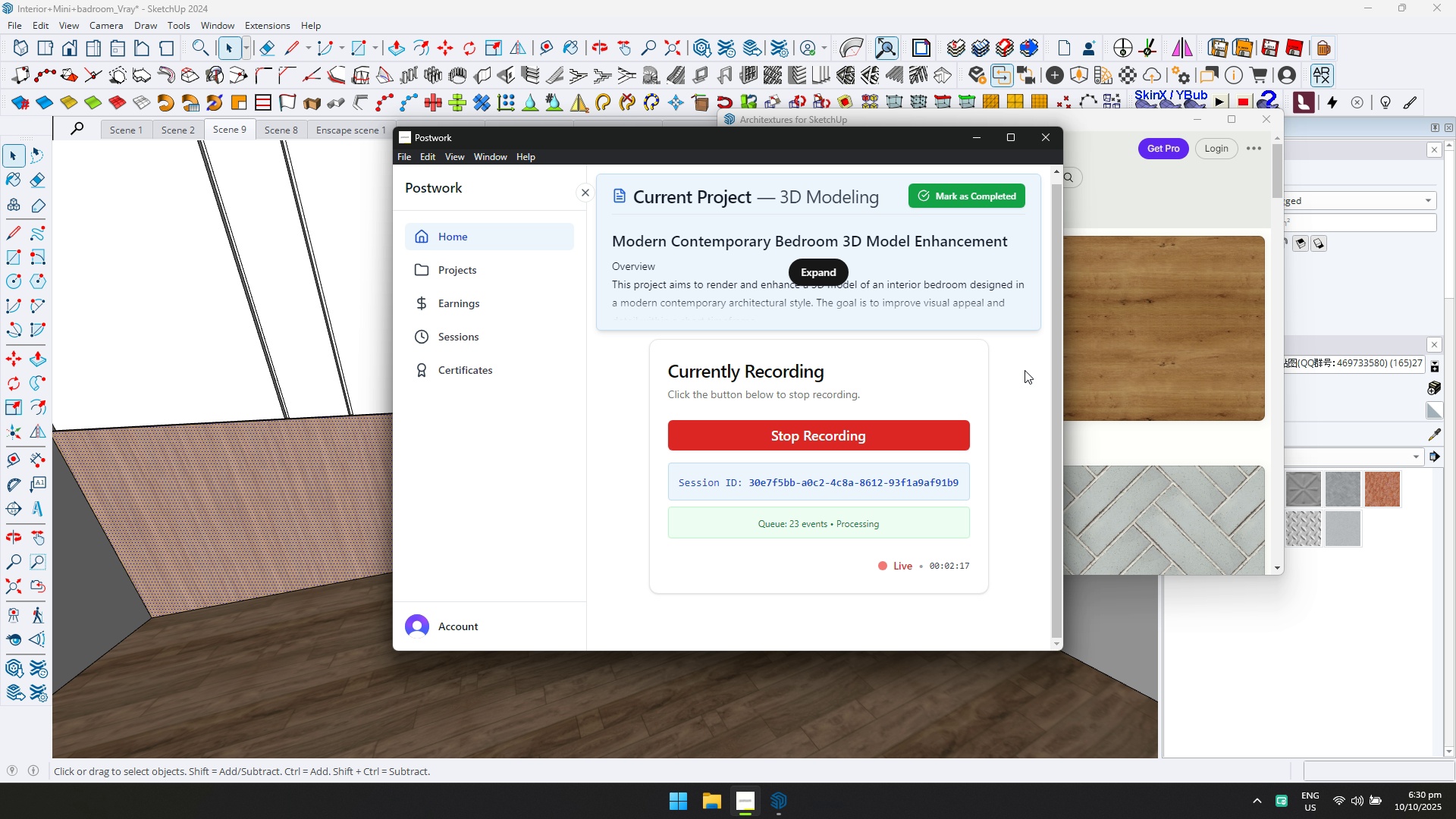 
key(Alt+AltLeft)
 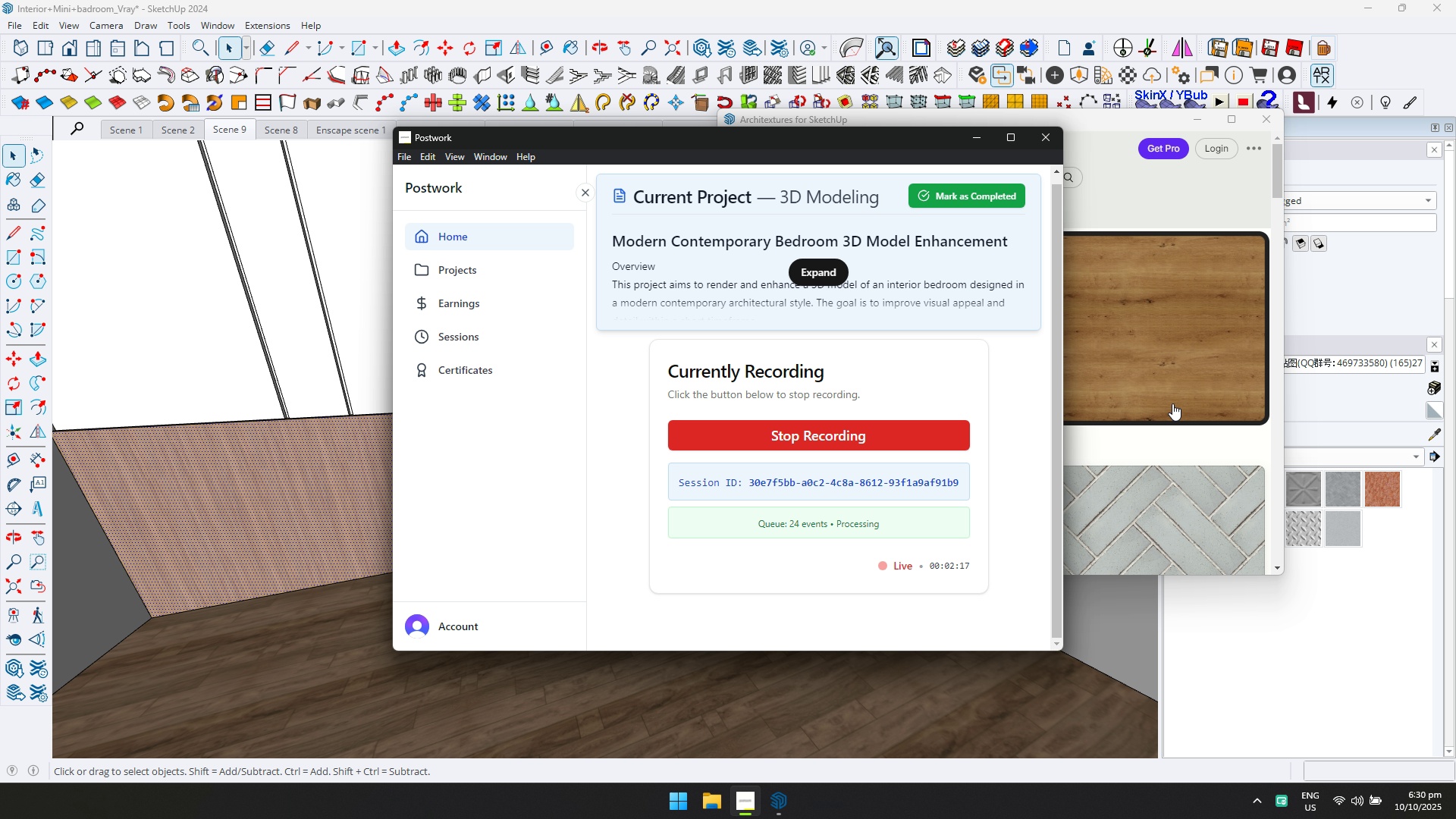 
key(Alt+Tab)
 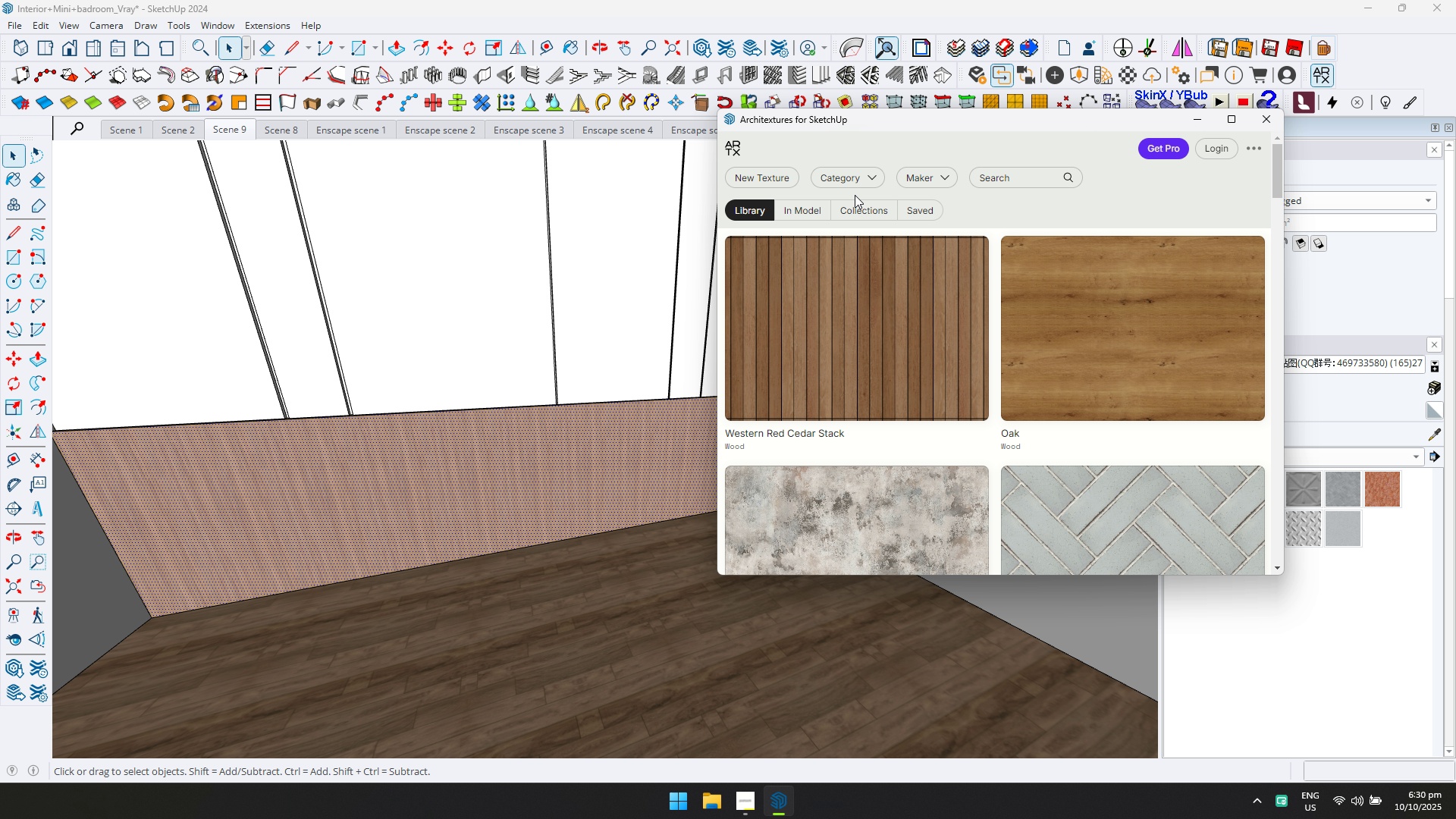 
left_click([855, 180])
 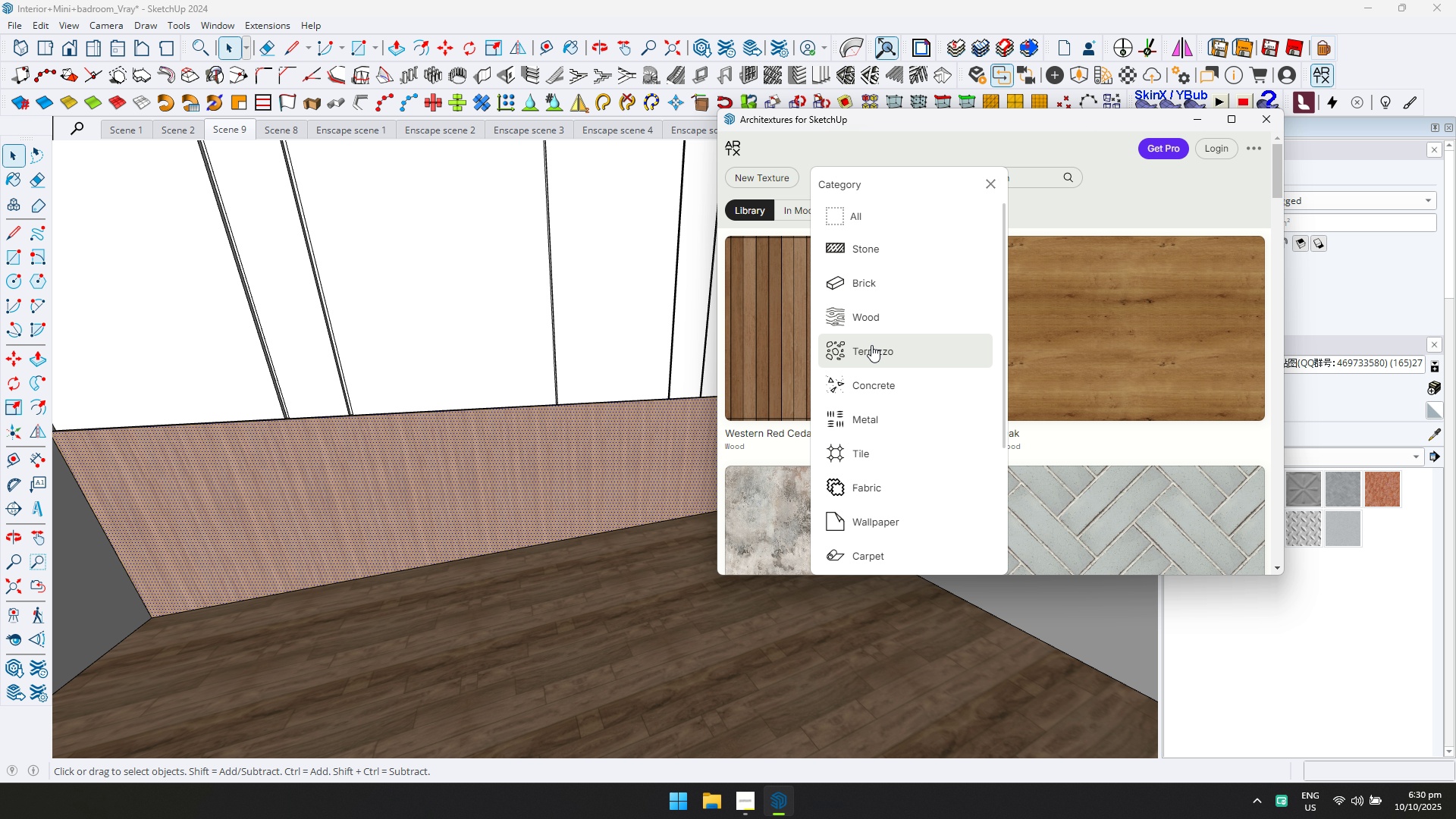 
left_click([873, 318])
 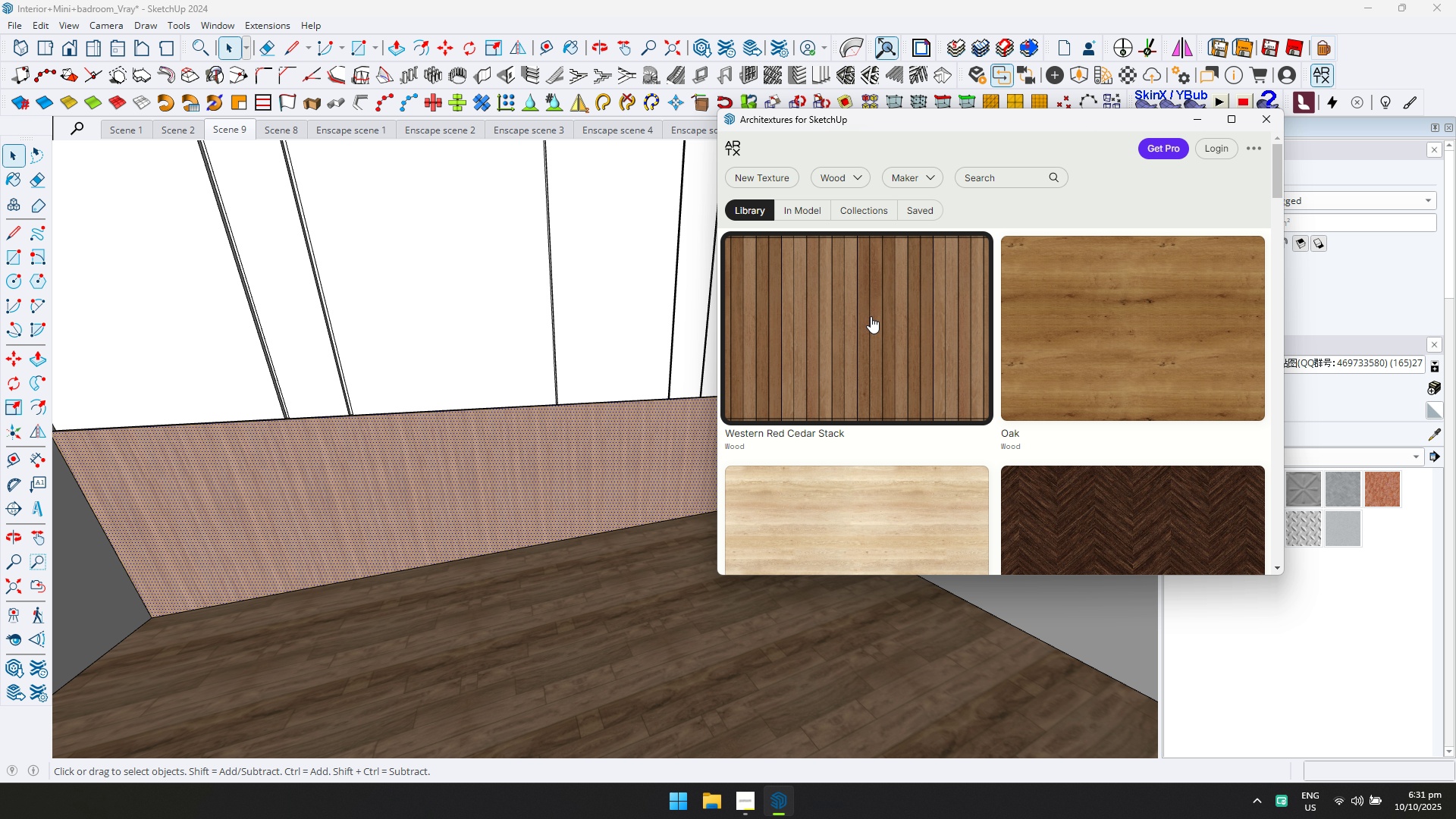 
wait(18.81)
 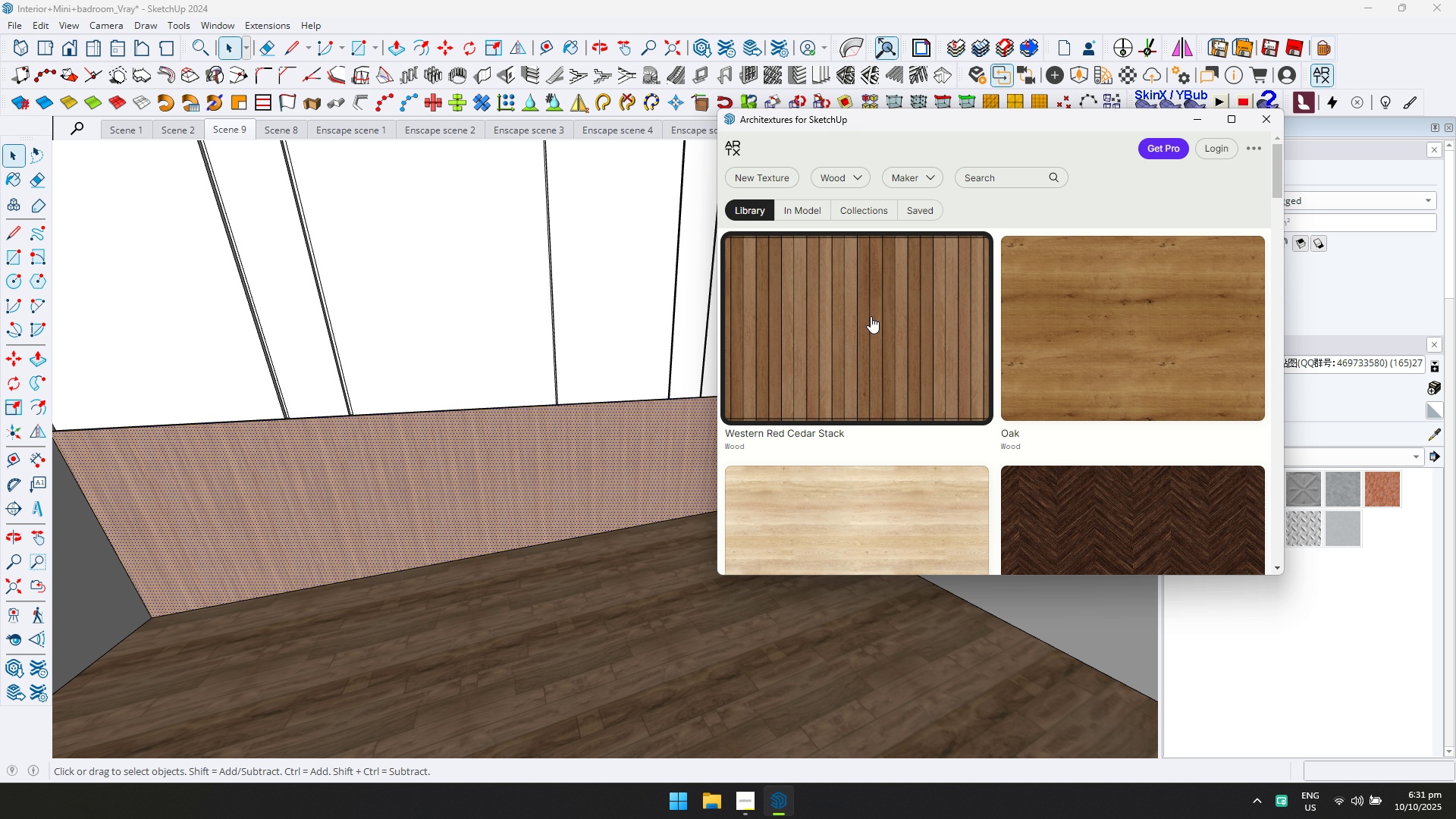 
scroll: coordinate [1082, 353], scroll_direction: down, amount: 3.0
 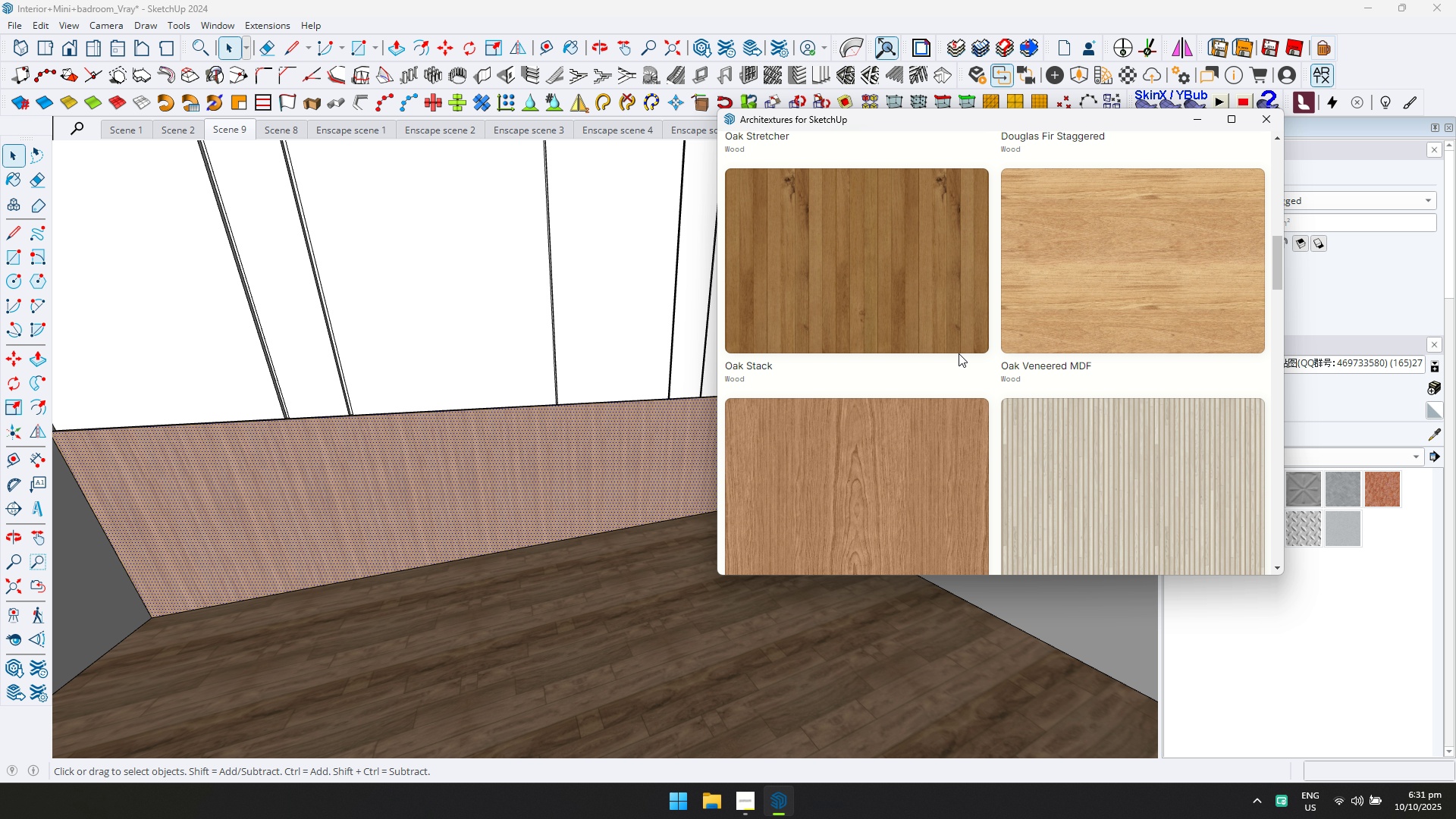 
scroll: coordinate [934, 433], scroll_direction: up, amount: 3.0
 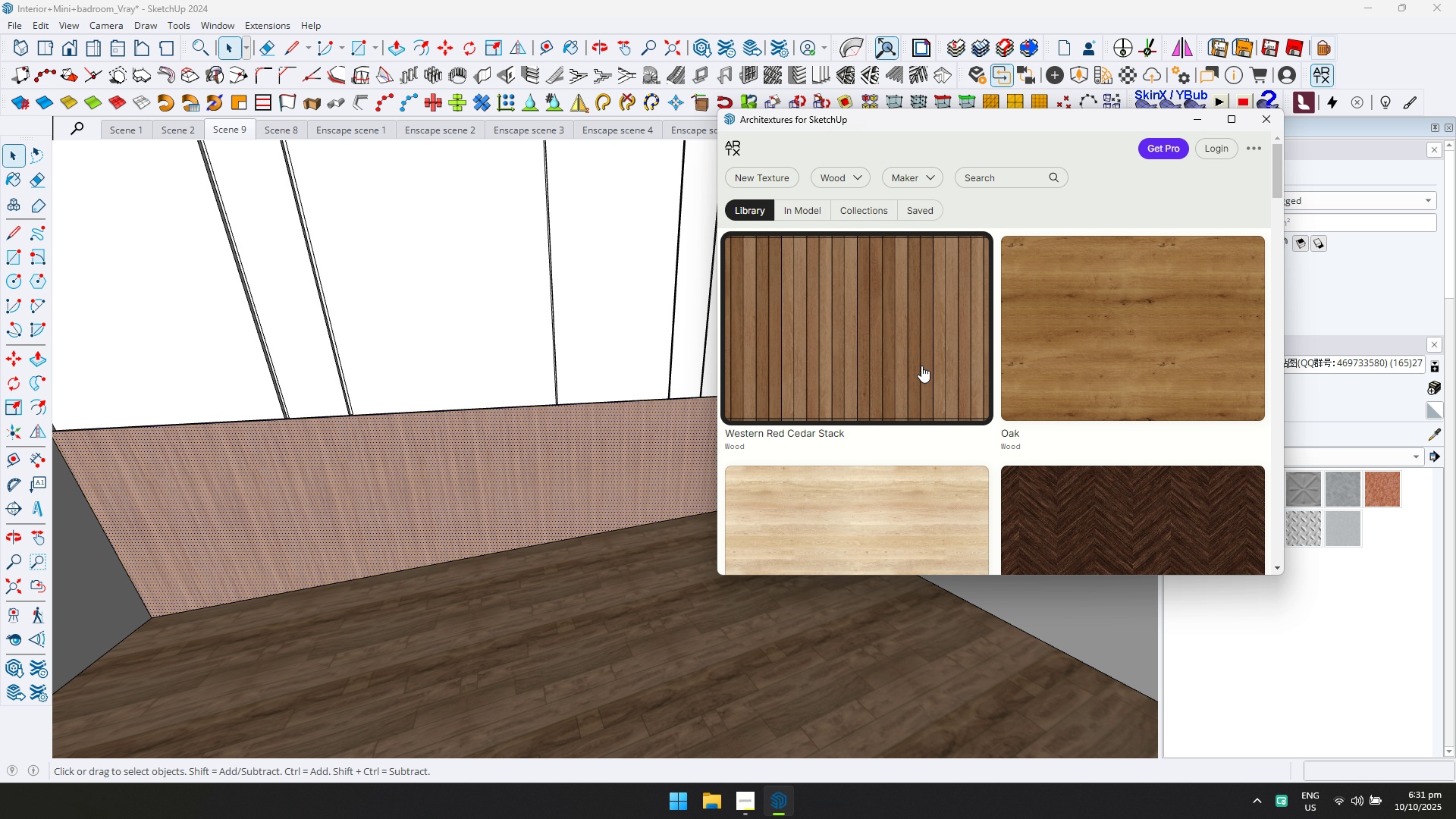 
scroll: coordinate [921, 366], scroll_direction: down, amount: 10.0
 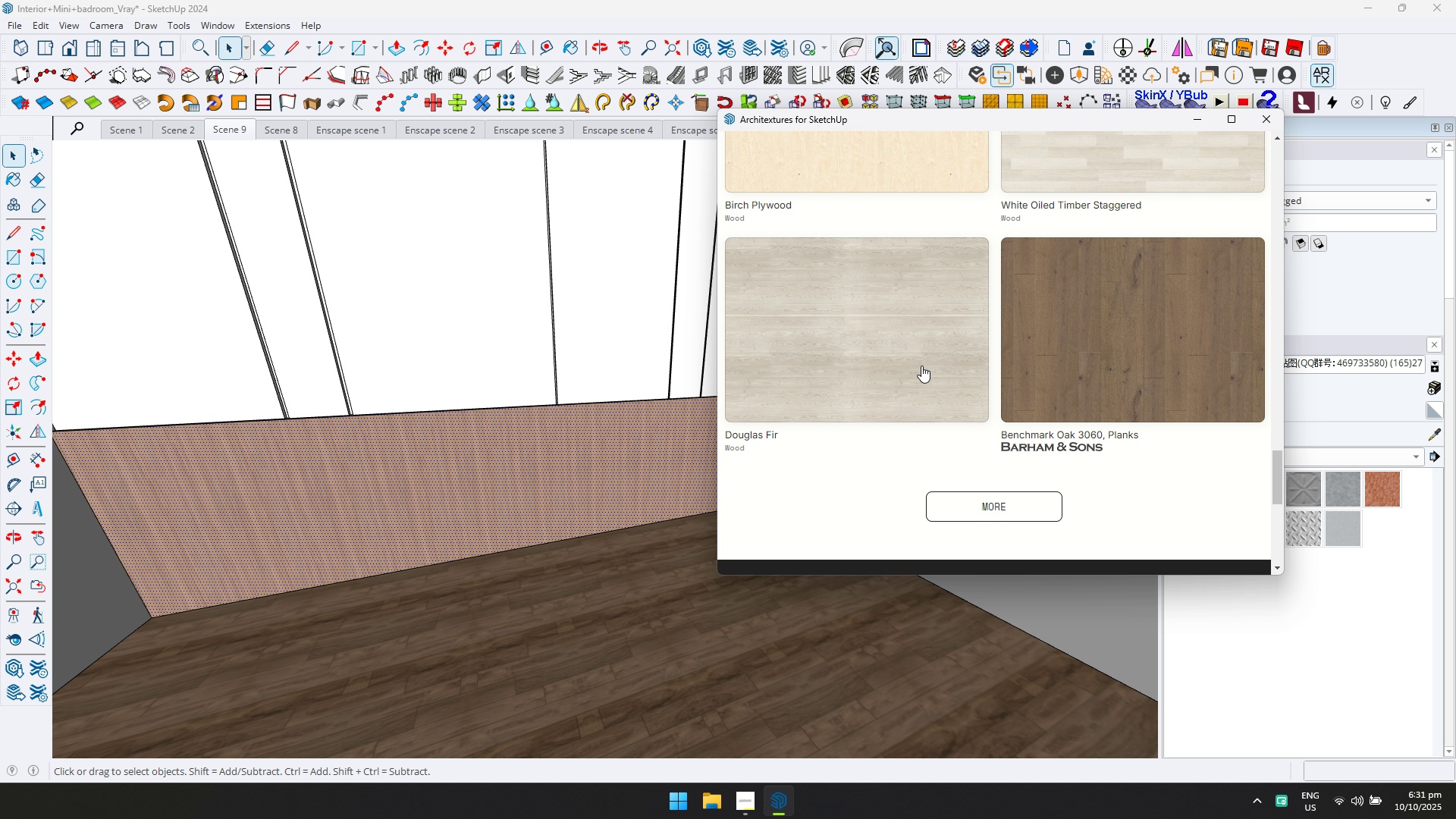 
scroll: coordinate [921, 366], scroll_direction: up, amount: 1.0
 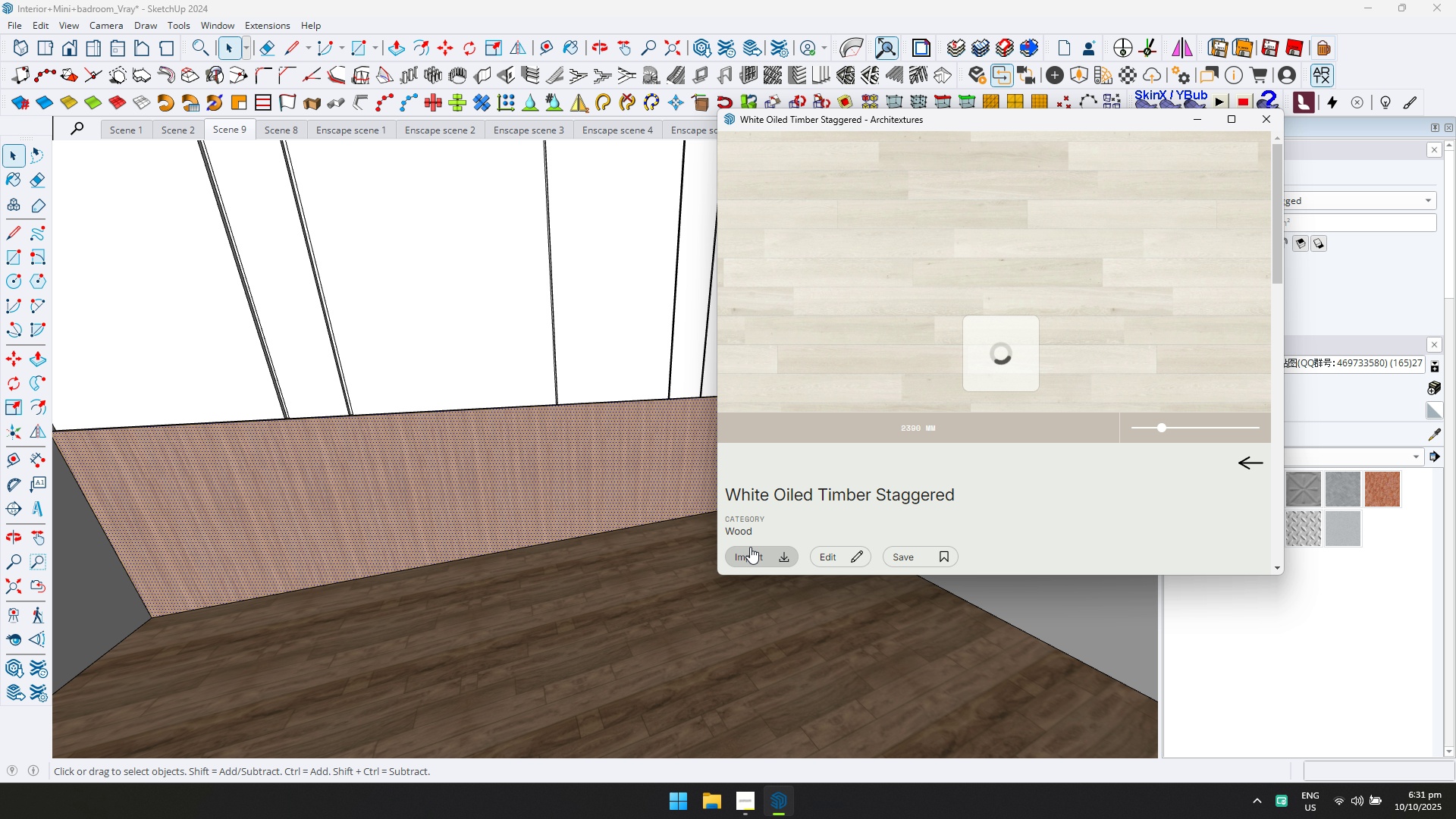 
left_click([551, 467])
 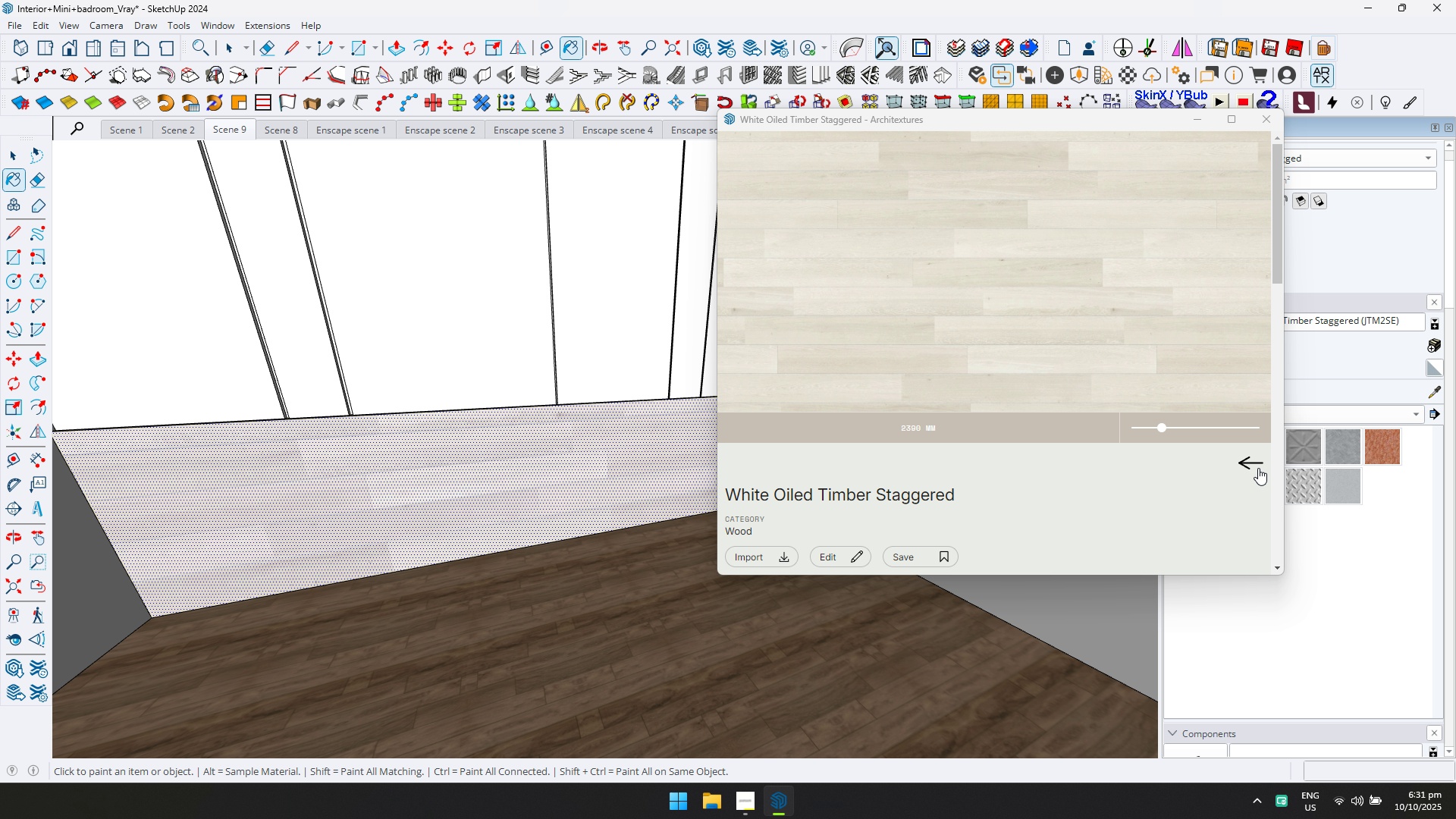 
scroll: coordinate [922, 393], scroll_direction: down, amount: 4.0
 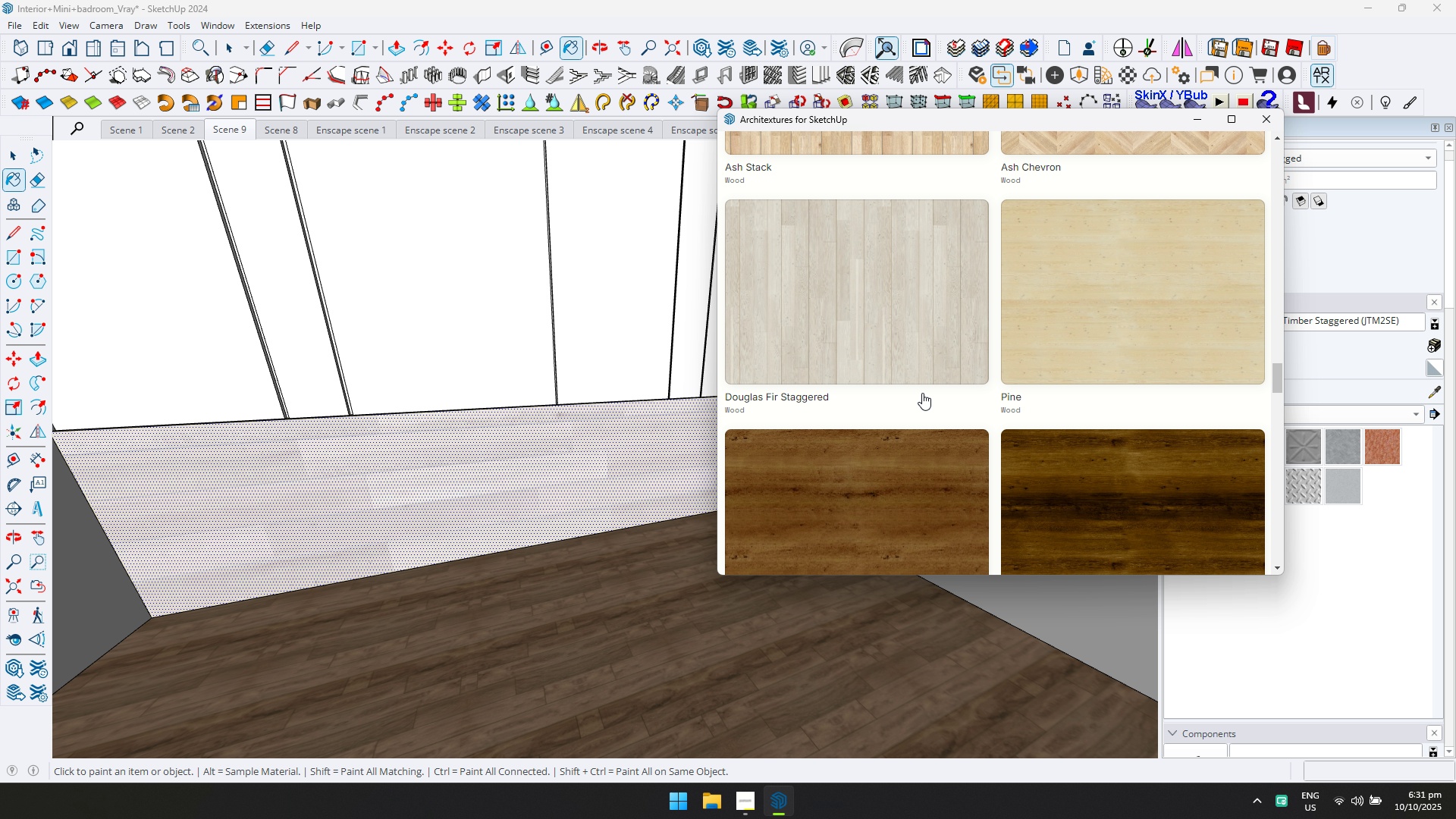 
left_click([922, 363])
 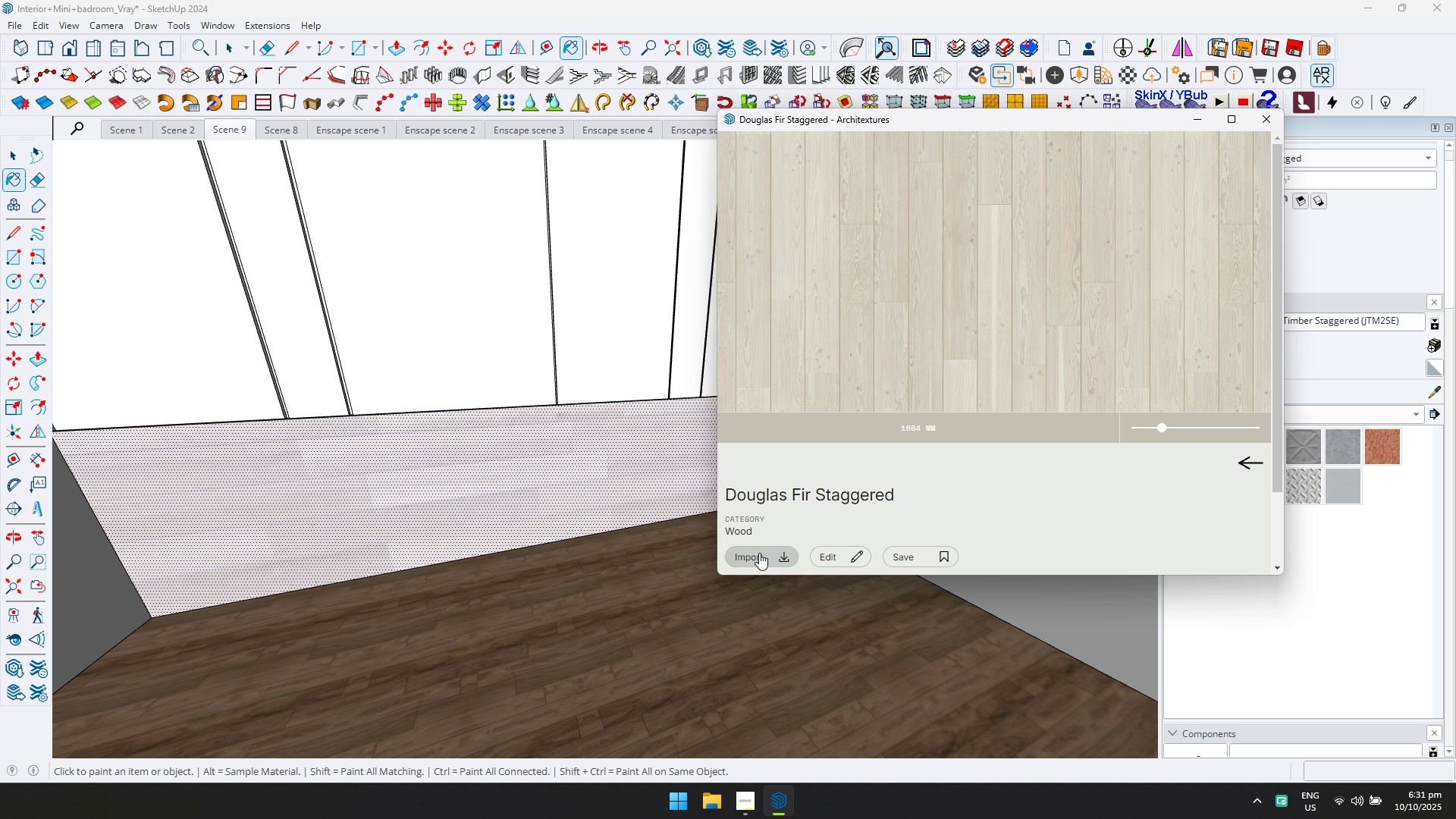 
left_click([758, 554])
 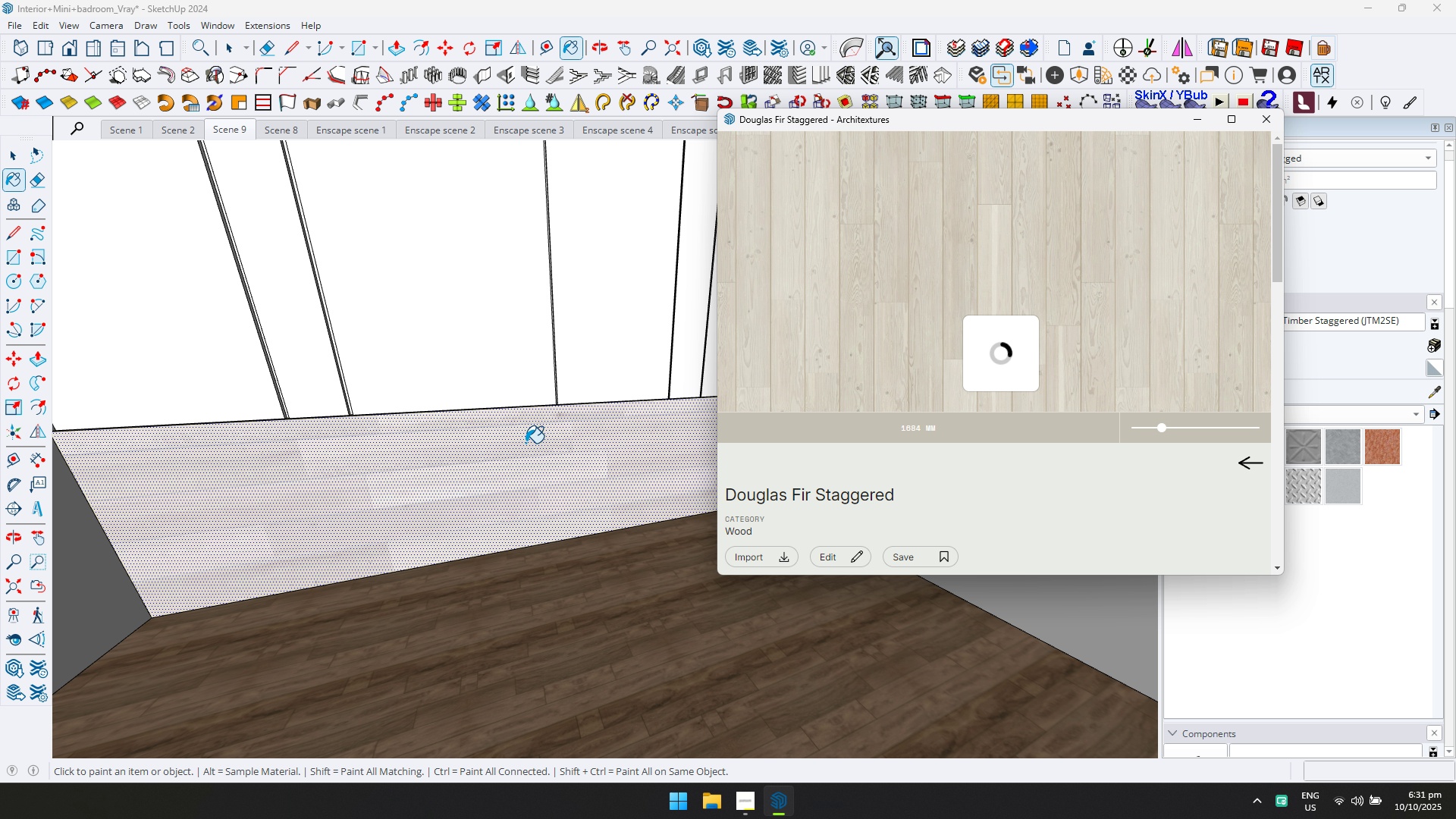 
double_click([526, 443])
 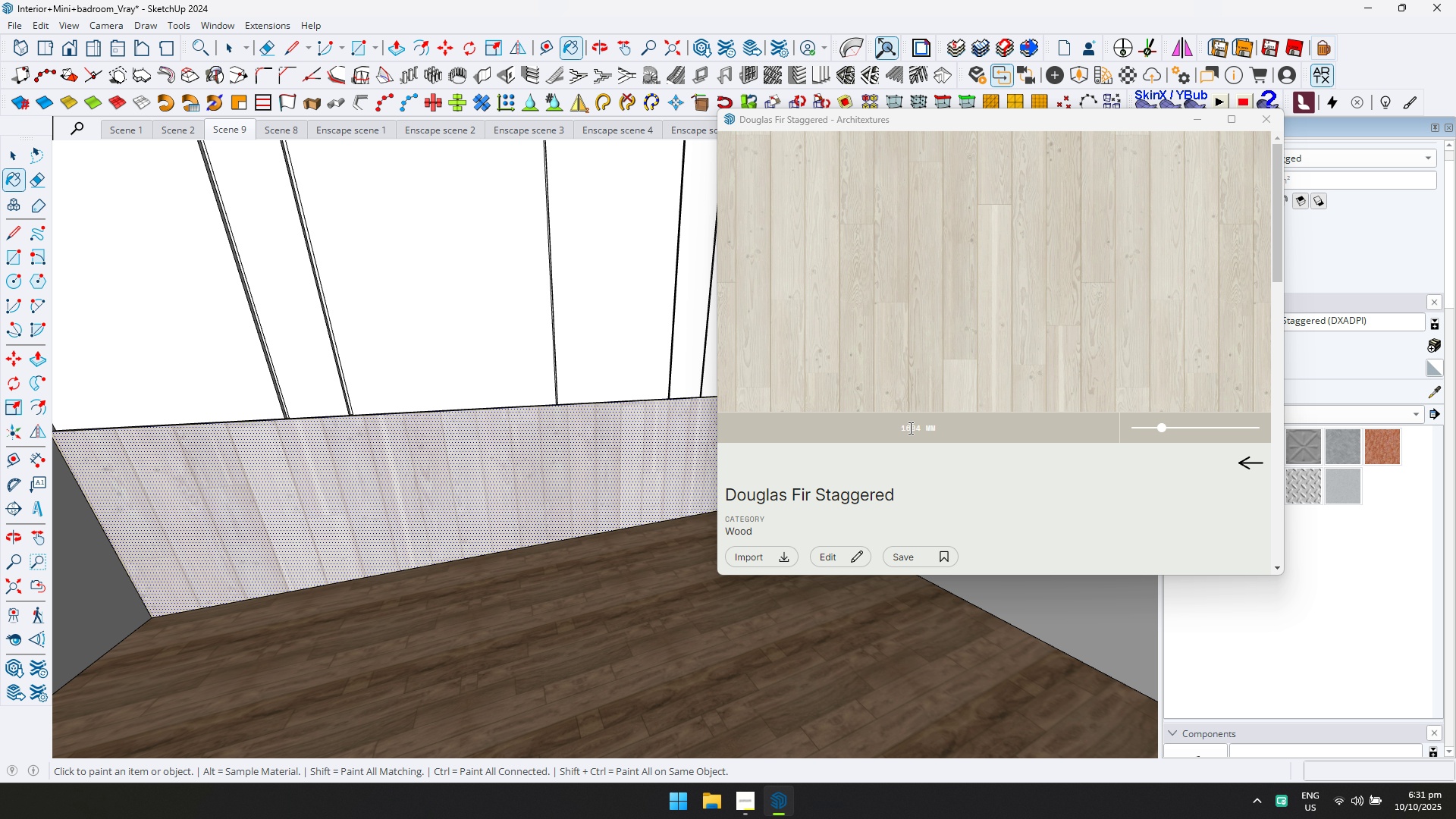 
scroll: coordinate [510, 375], scroll_direction: up, amount: 14.0
 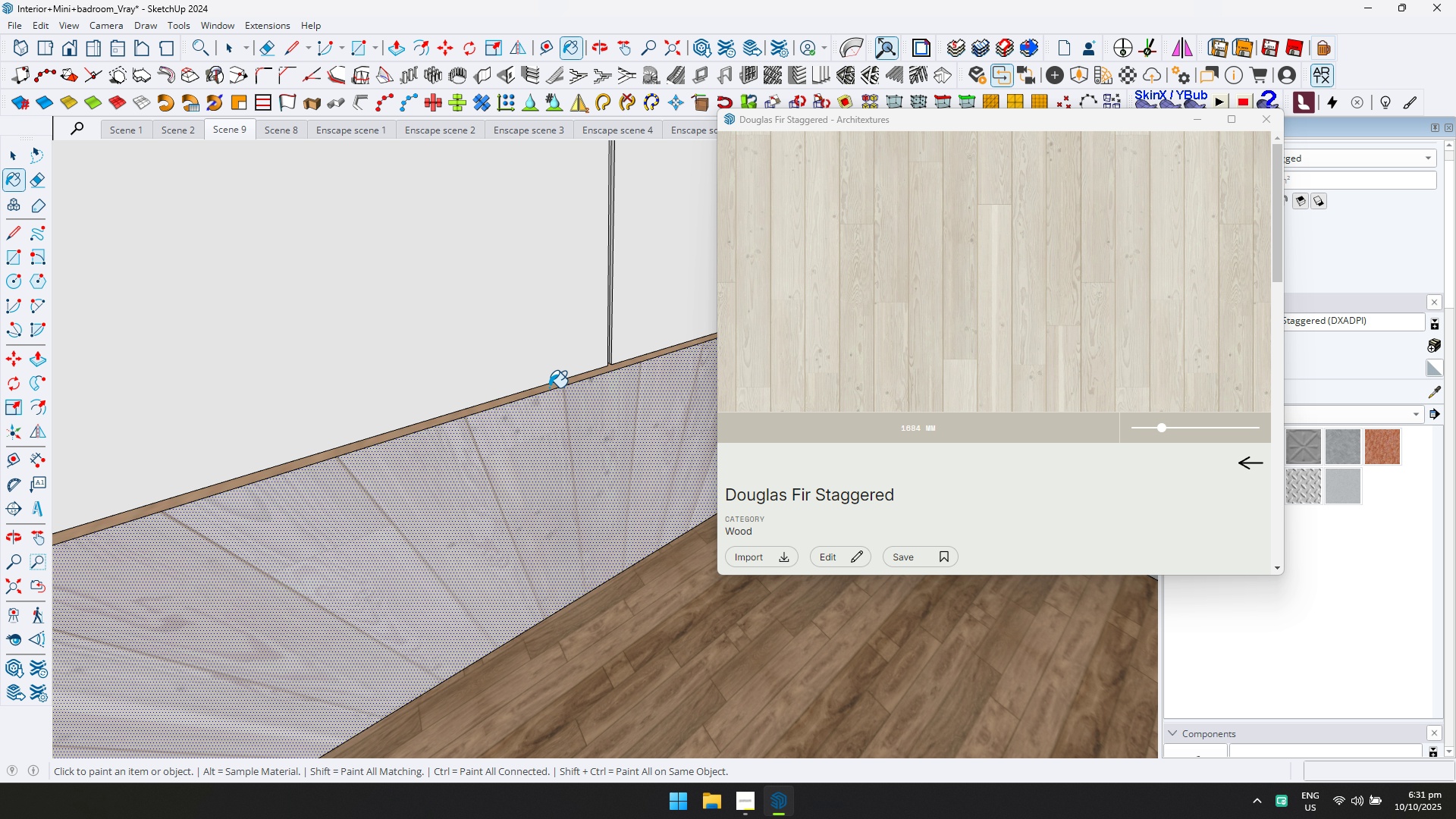 
left_click([551, 386])
 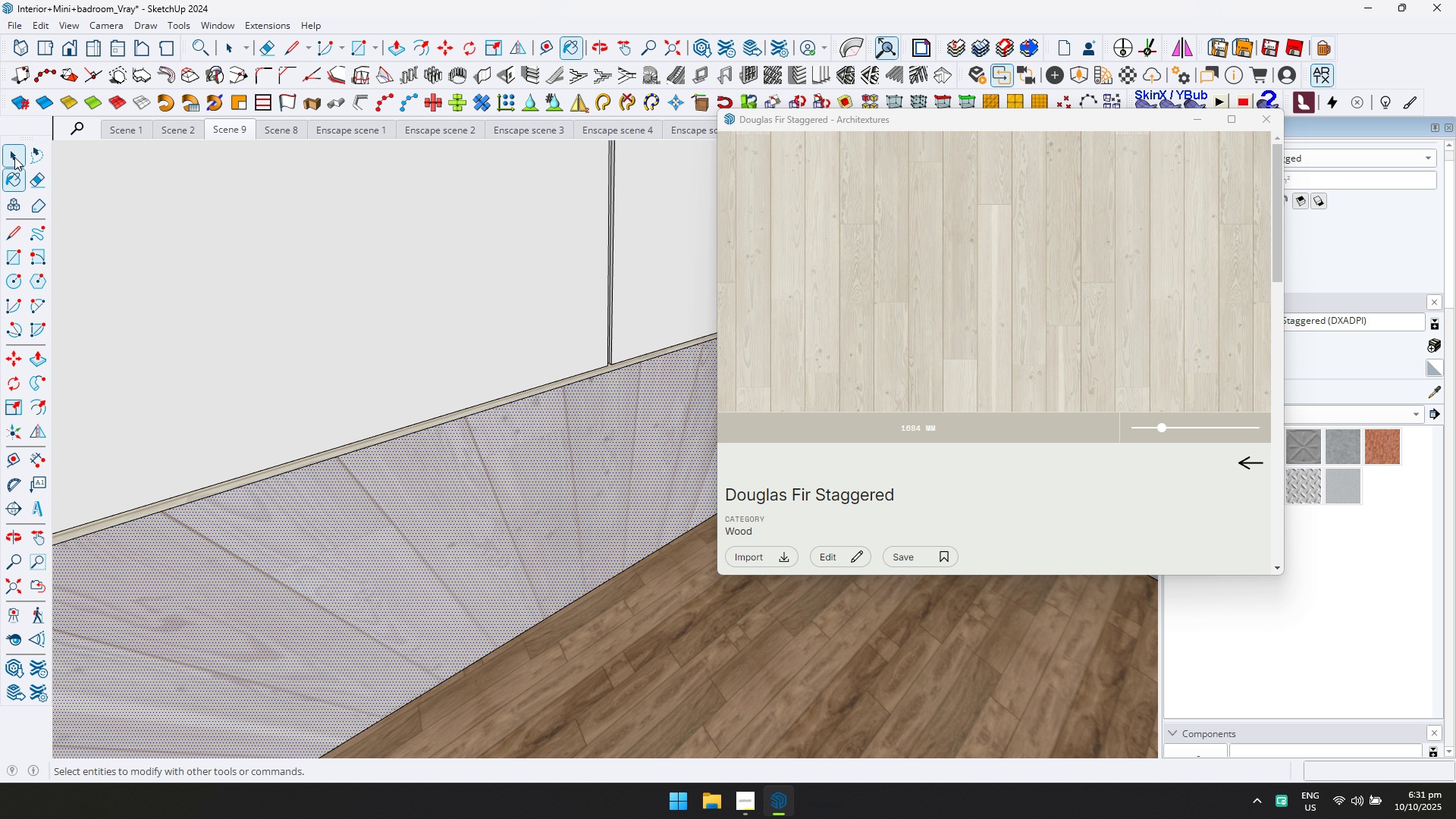 
scroll: coordinate [482, 384], scroll_direction: down, amount: 11.0
 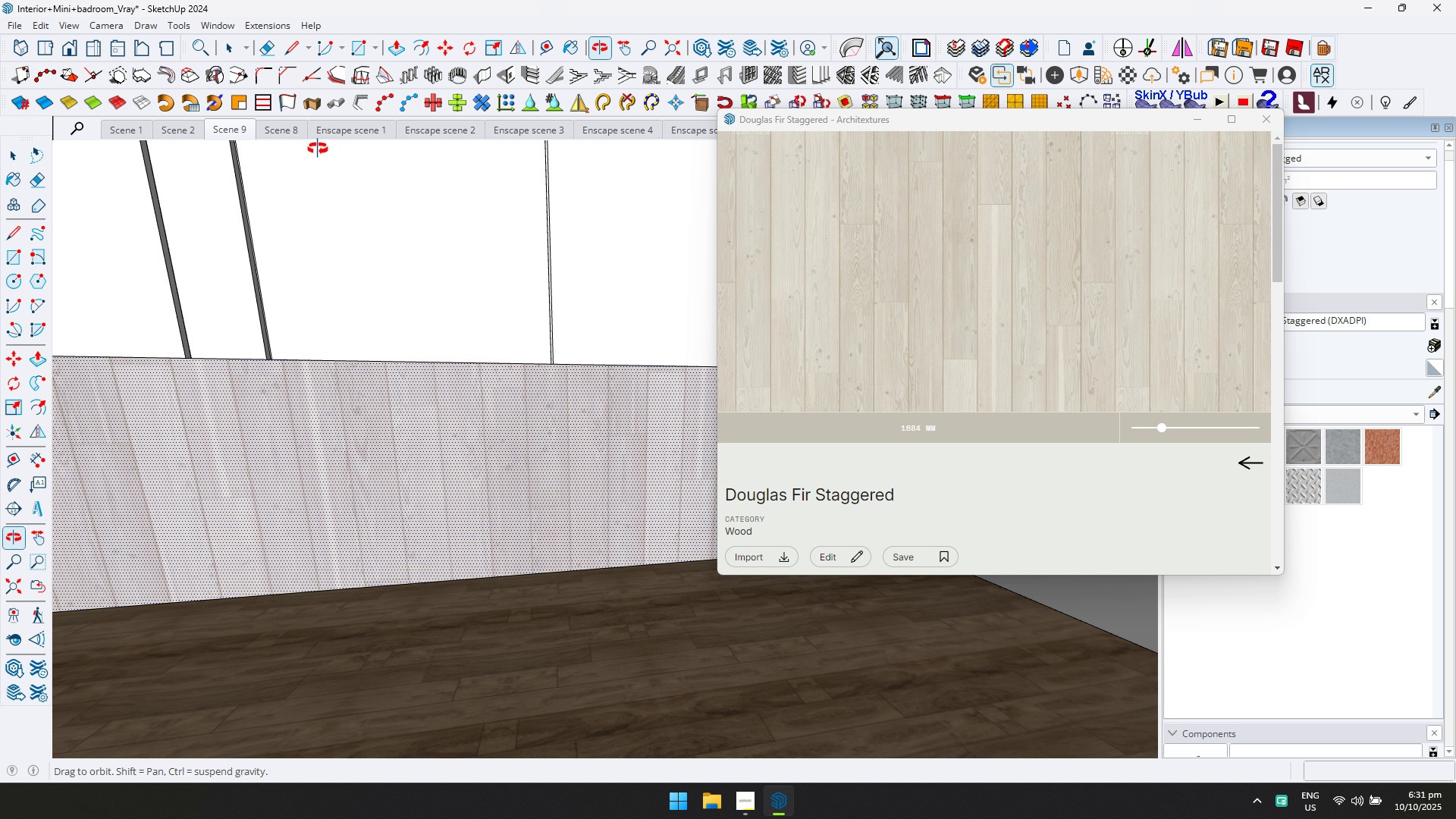 
key(Escape)
 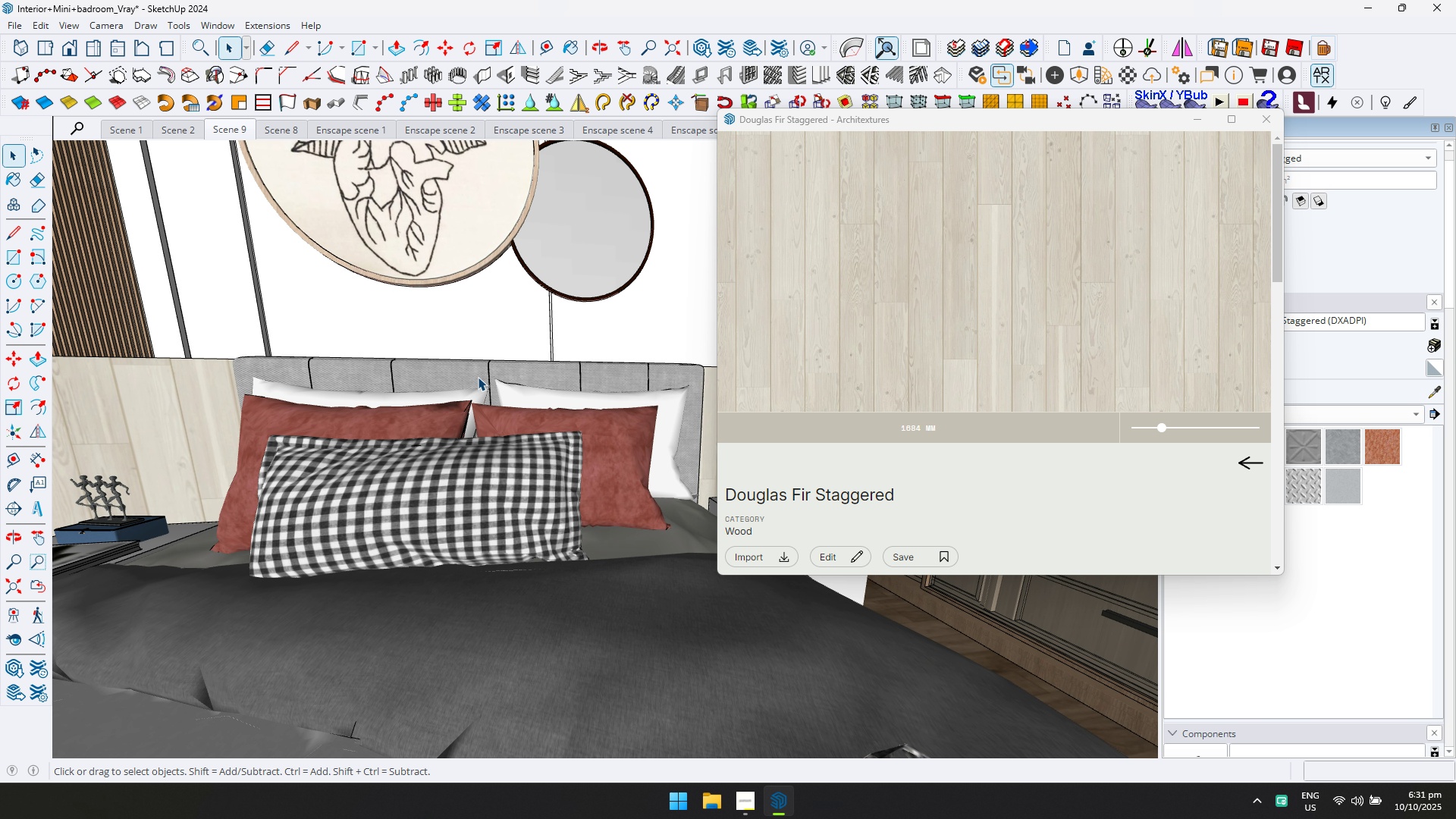 
scroll: coordinate [521, 431], scroll_direction: down, amount: 6.0
 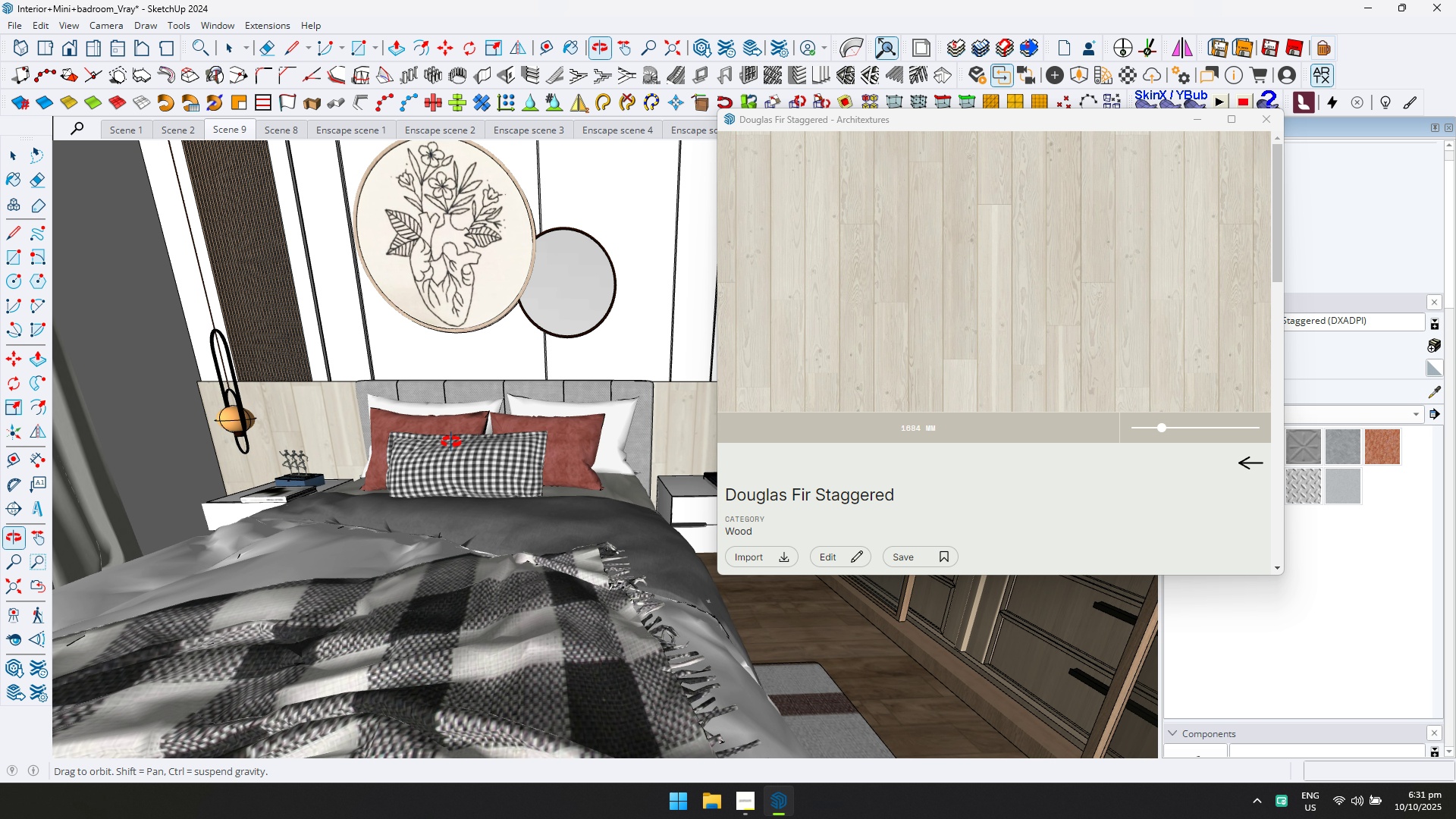 
hold_key(key=ShiftLeft, duration=0.67)
 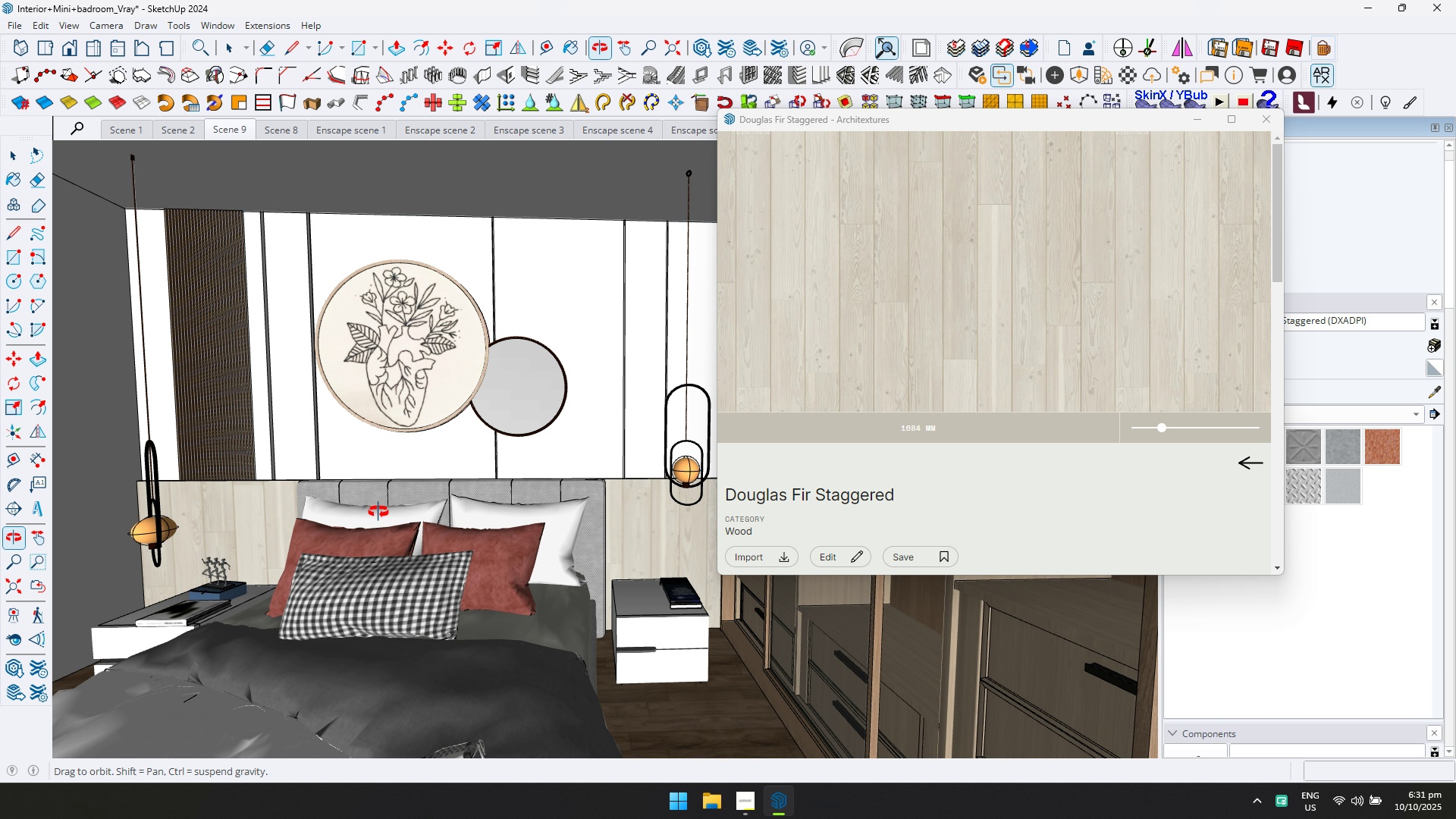 
hold_key(key=ShiftLeft, duration=0.39)
 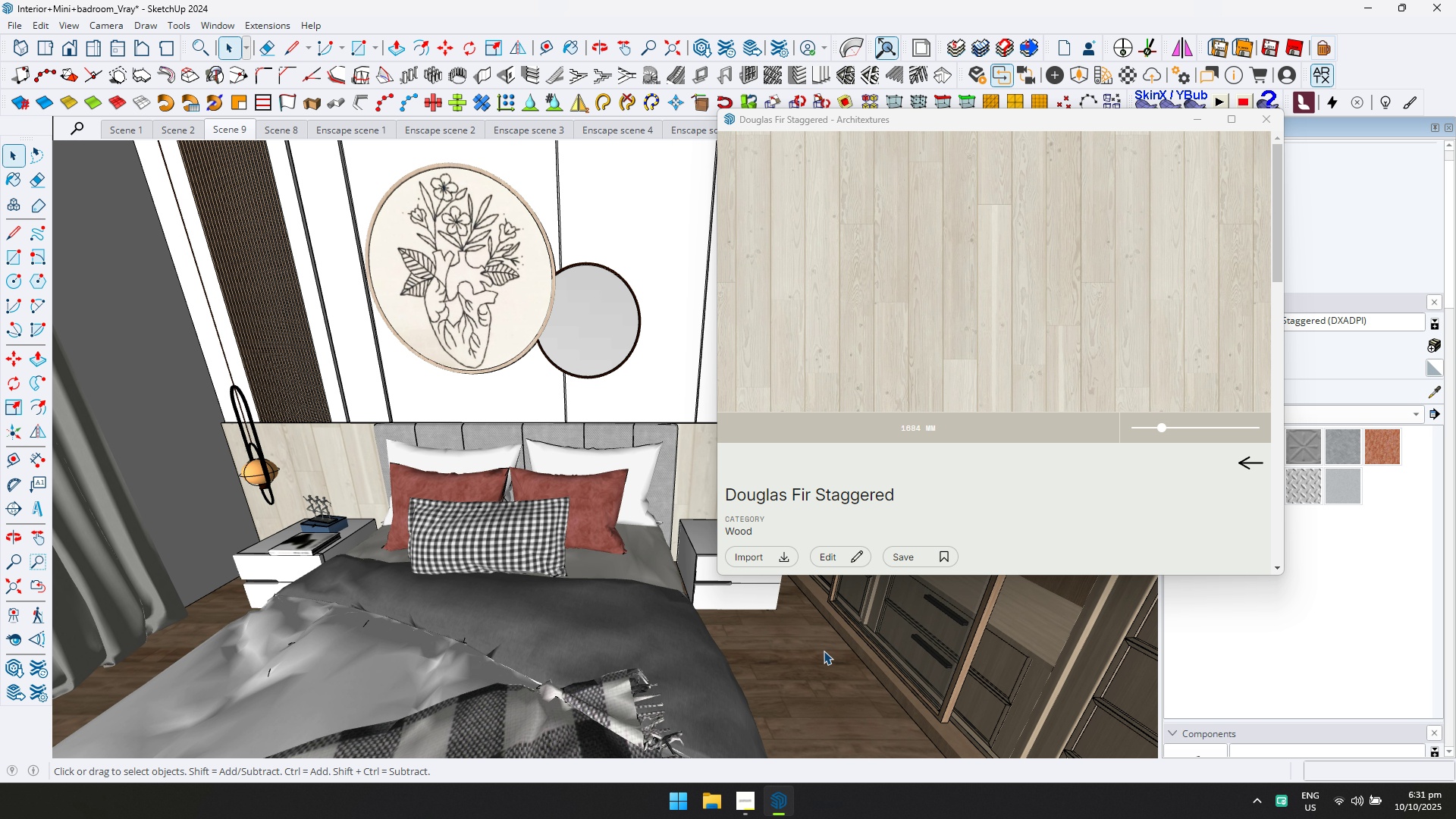 
double_click([824, 651])
 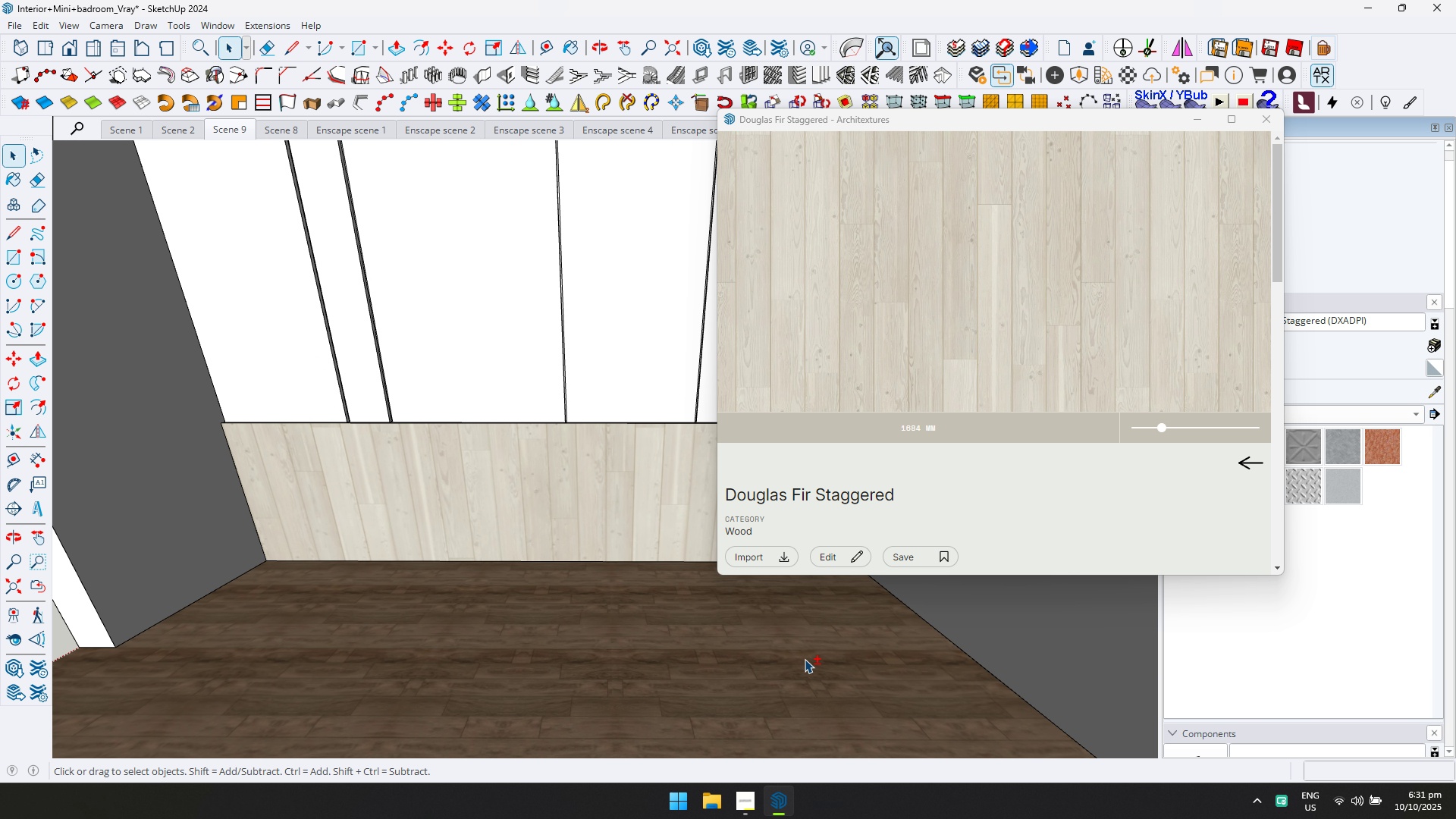 
key(Shift+ShiftLeft)
 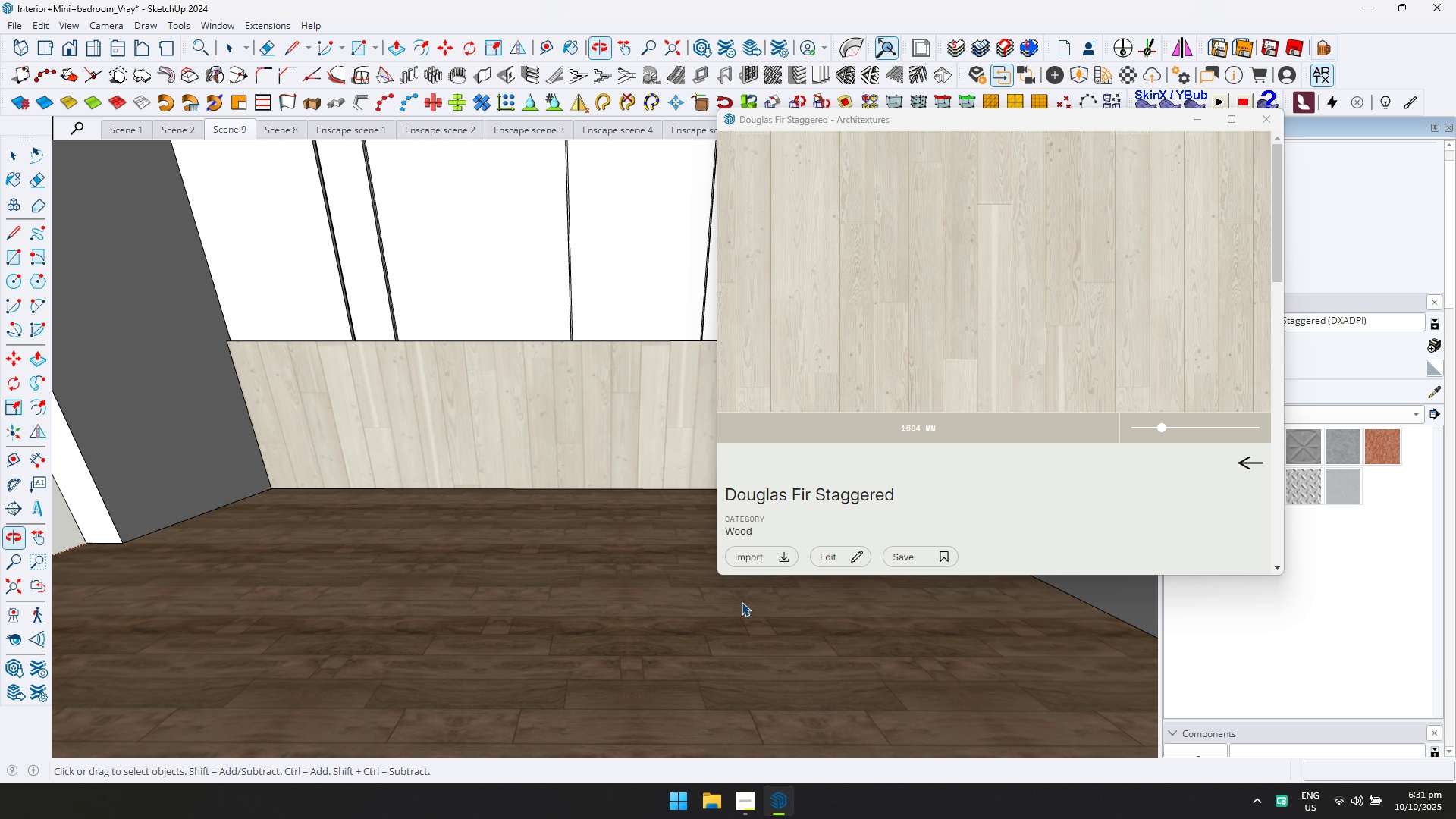 
left_click([742, 602])
 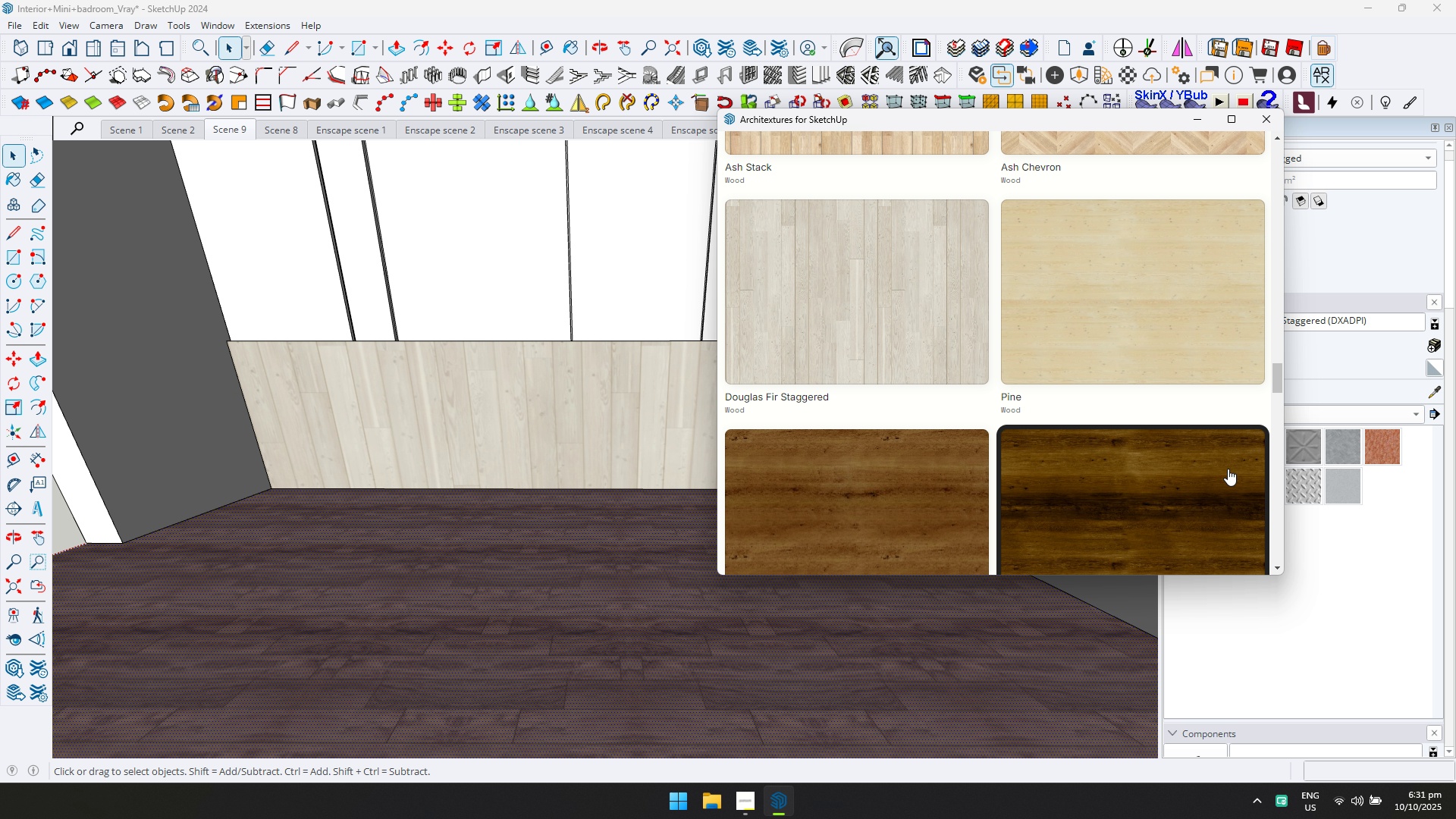 
scroll: coordinate [1058, 436], scroll_direction: down, amount: 8.0
 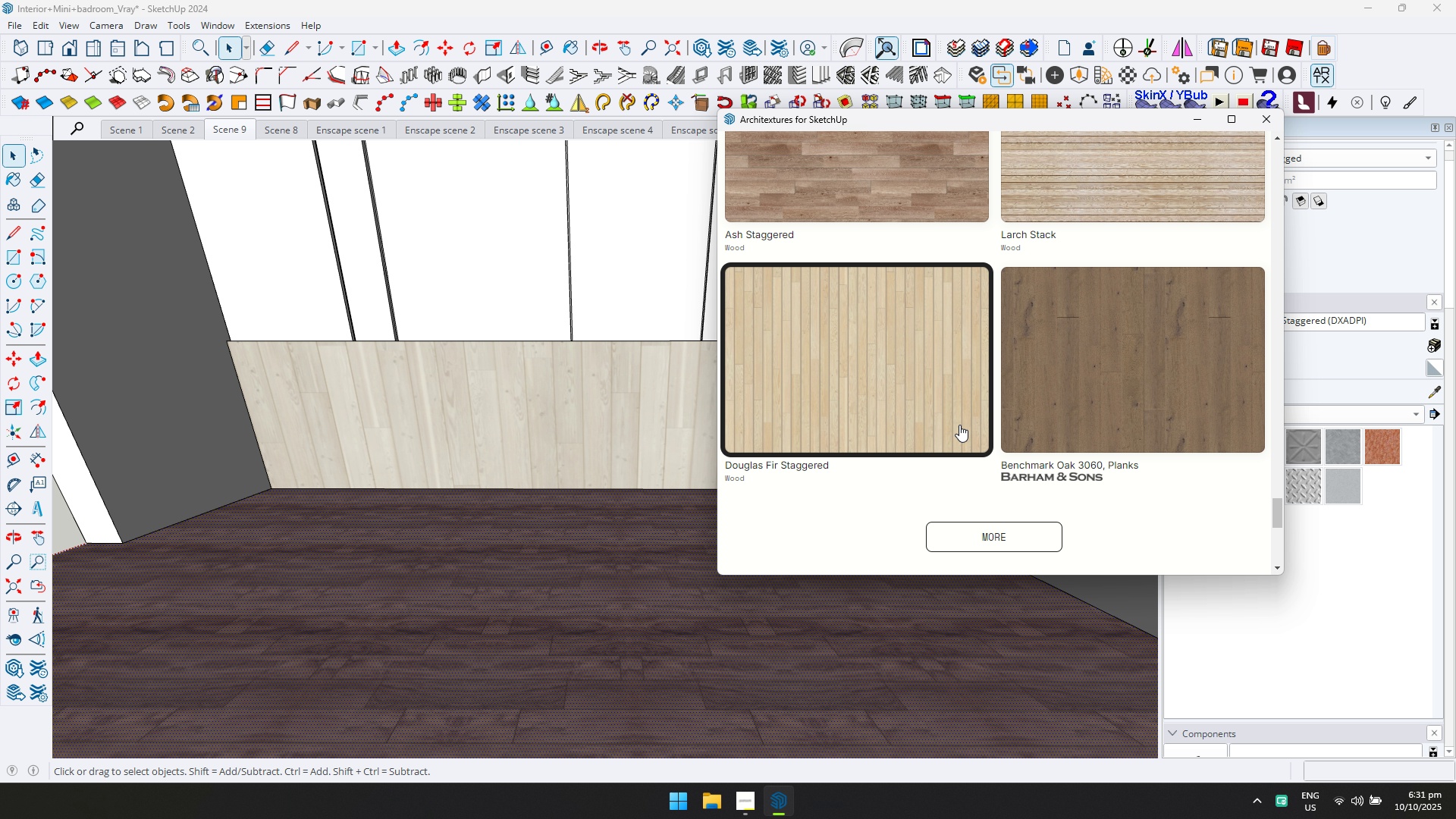 
scroll: coordinate [1091, 444], scroll_direction: up, amount: 12.0
 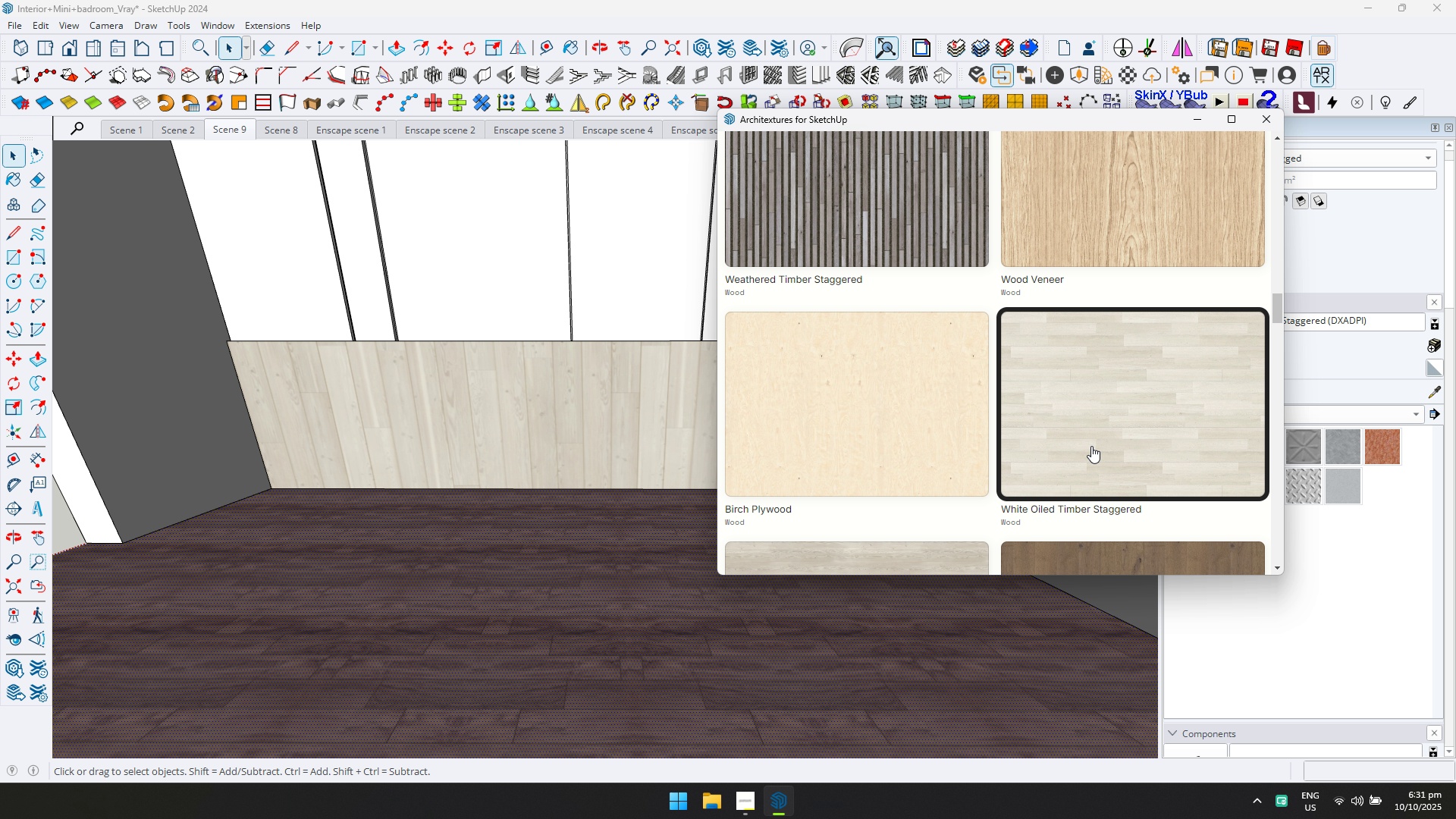 
scroll: coordinate [1091, 447], scroll_direction: down, amount: 1.0
 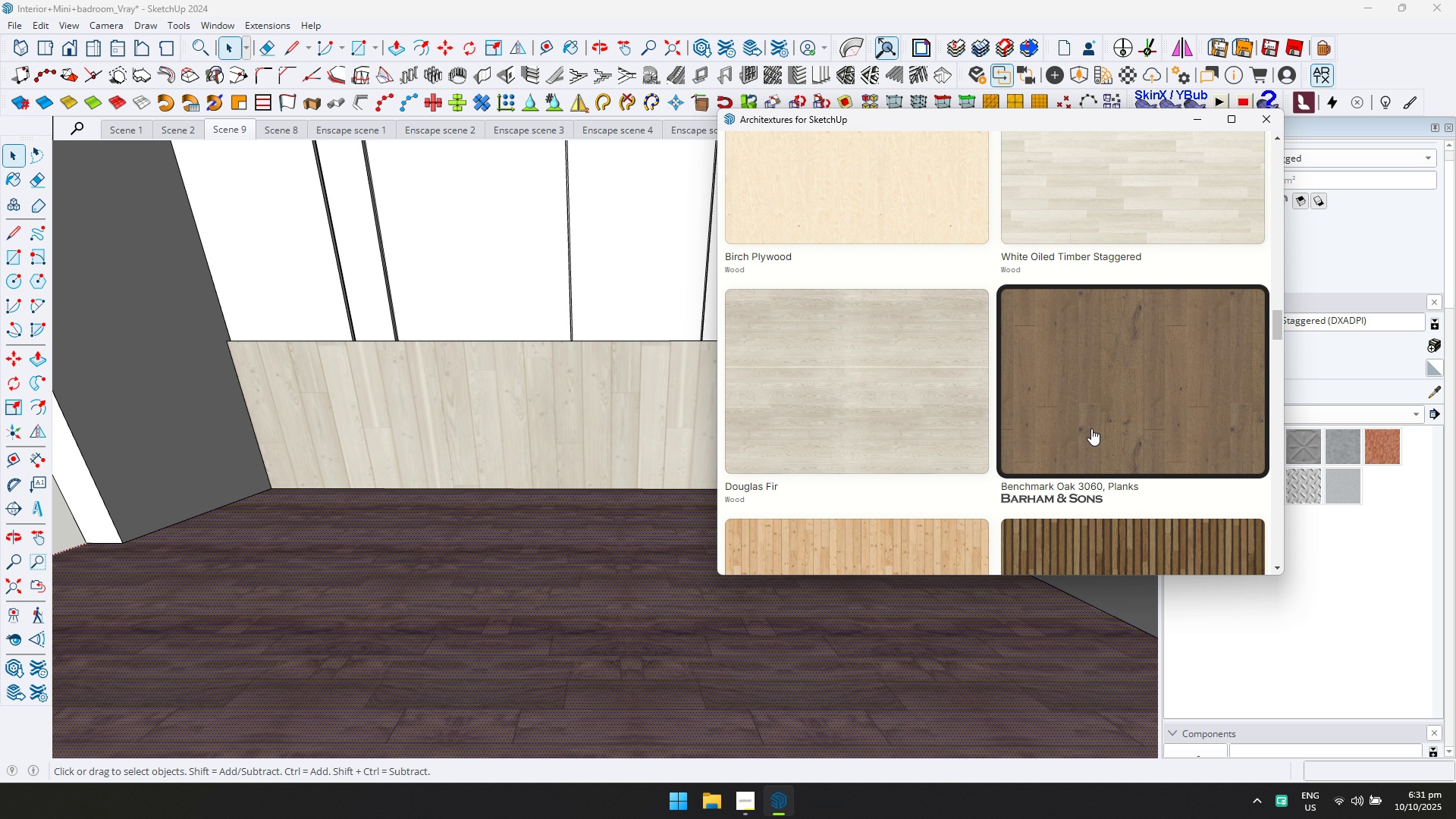 
left_click([1091, 428])
 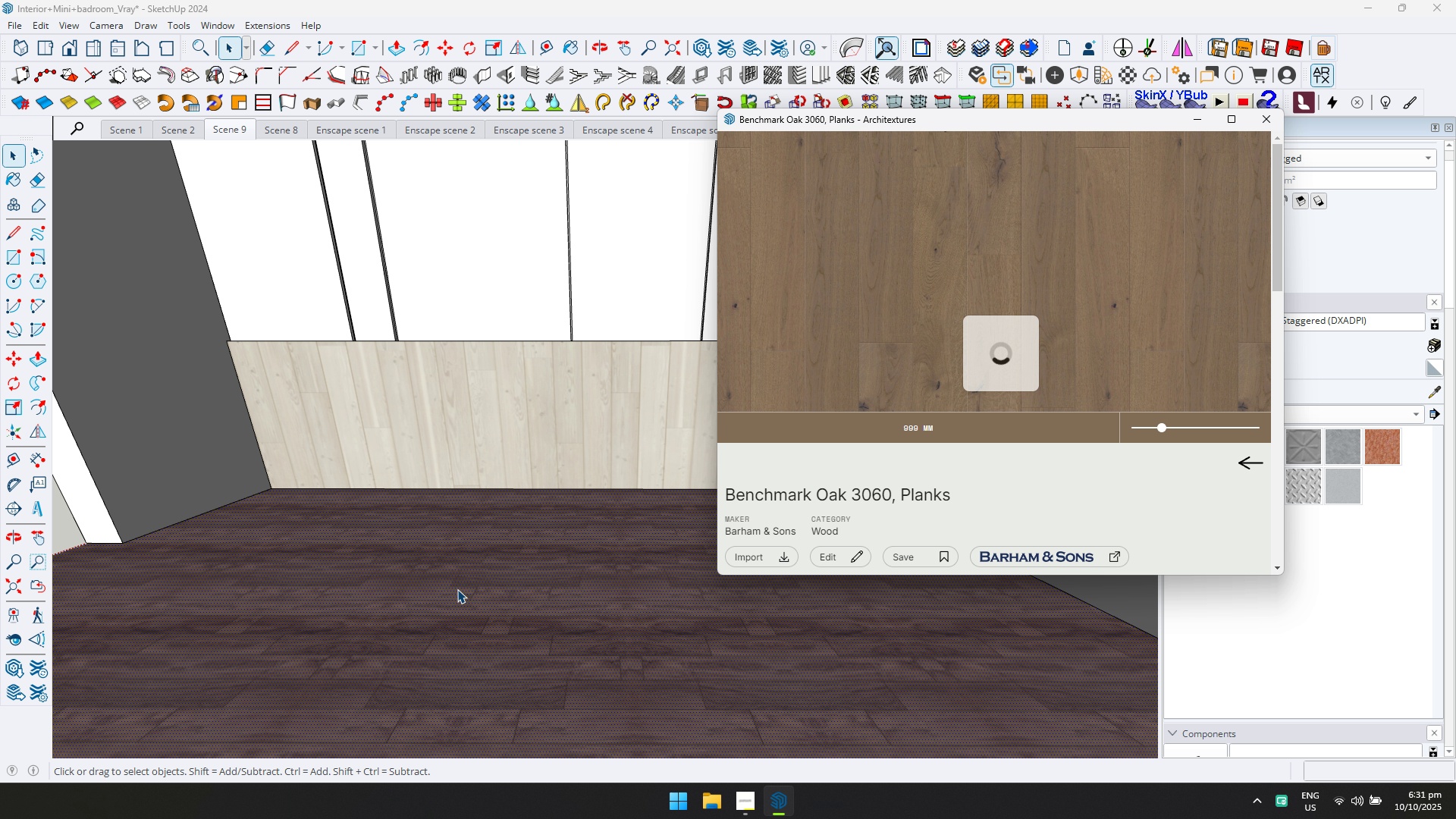 
double_click([449, 591])
 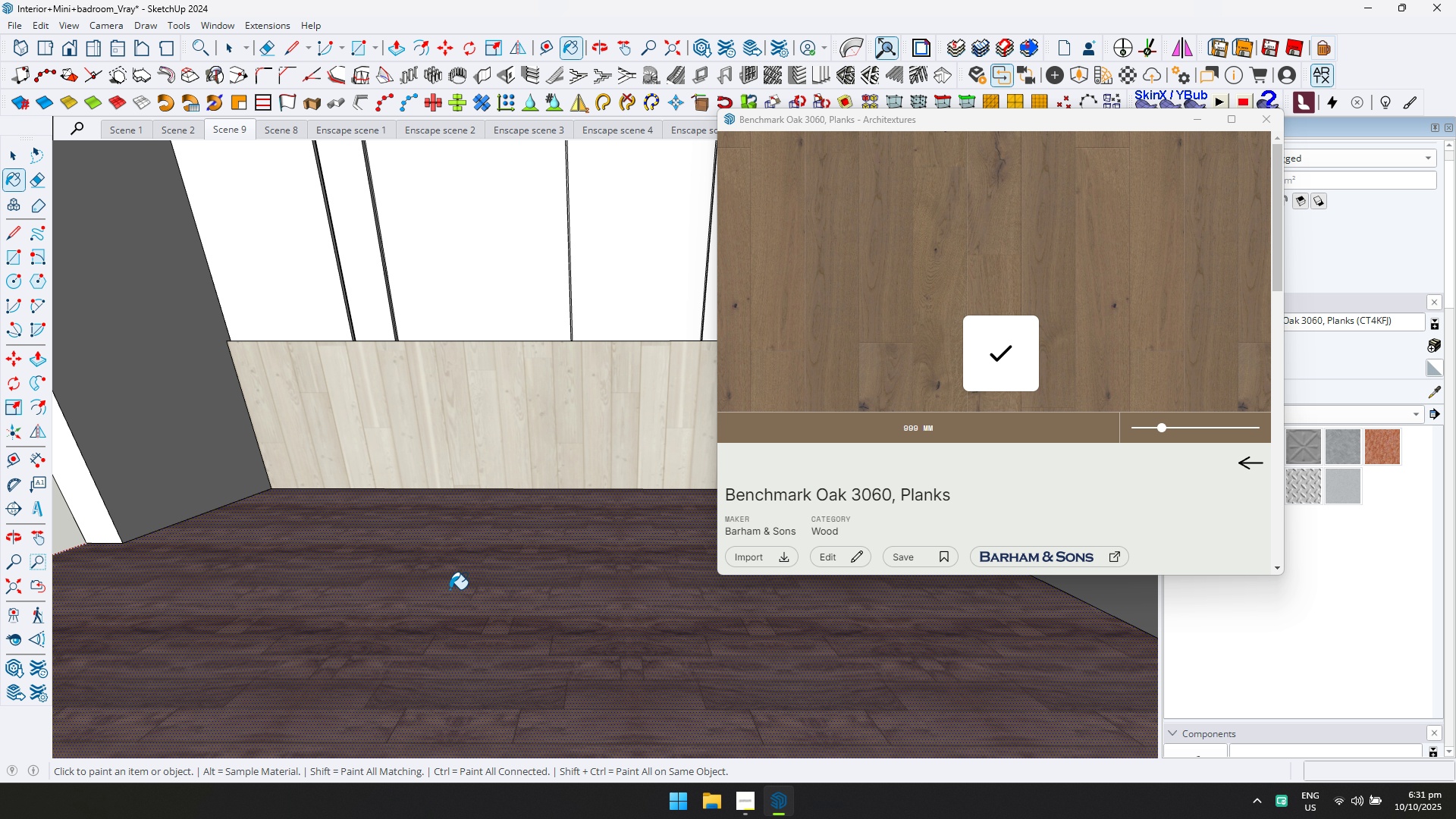 
triple_click([450, 589])
 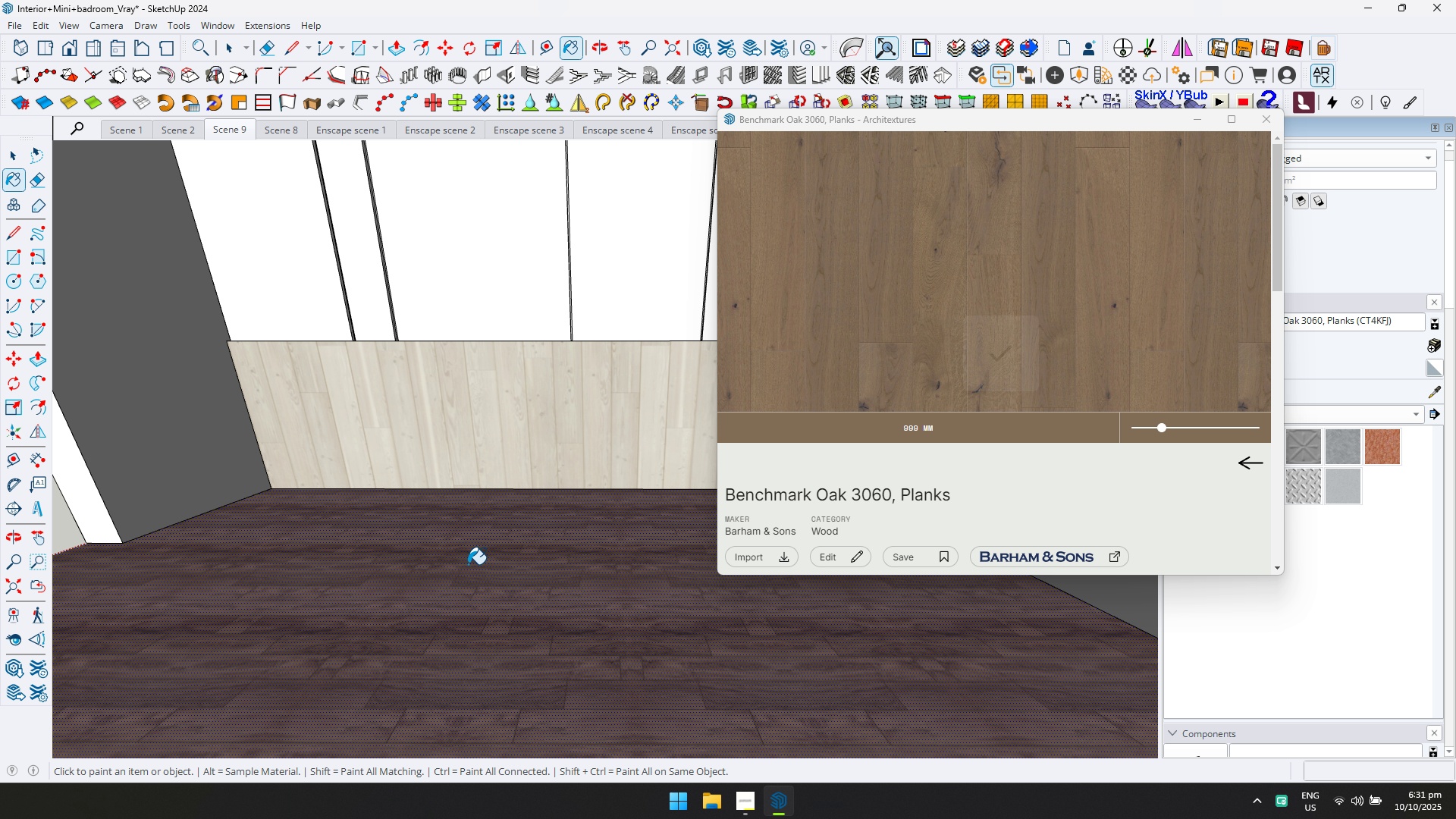 
scroll: coordinate [468, 564], scroll_direction: down, amount: 1.0
 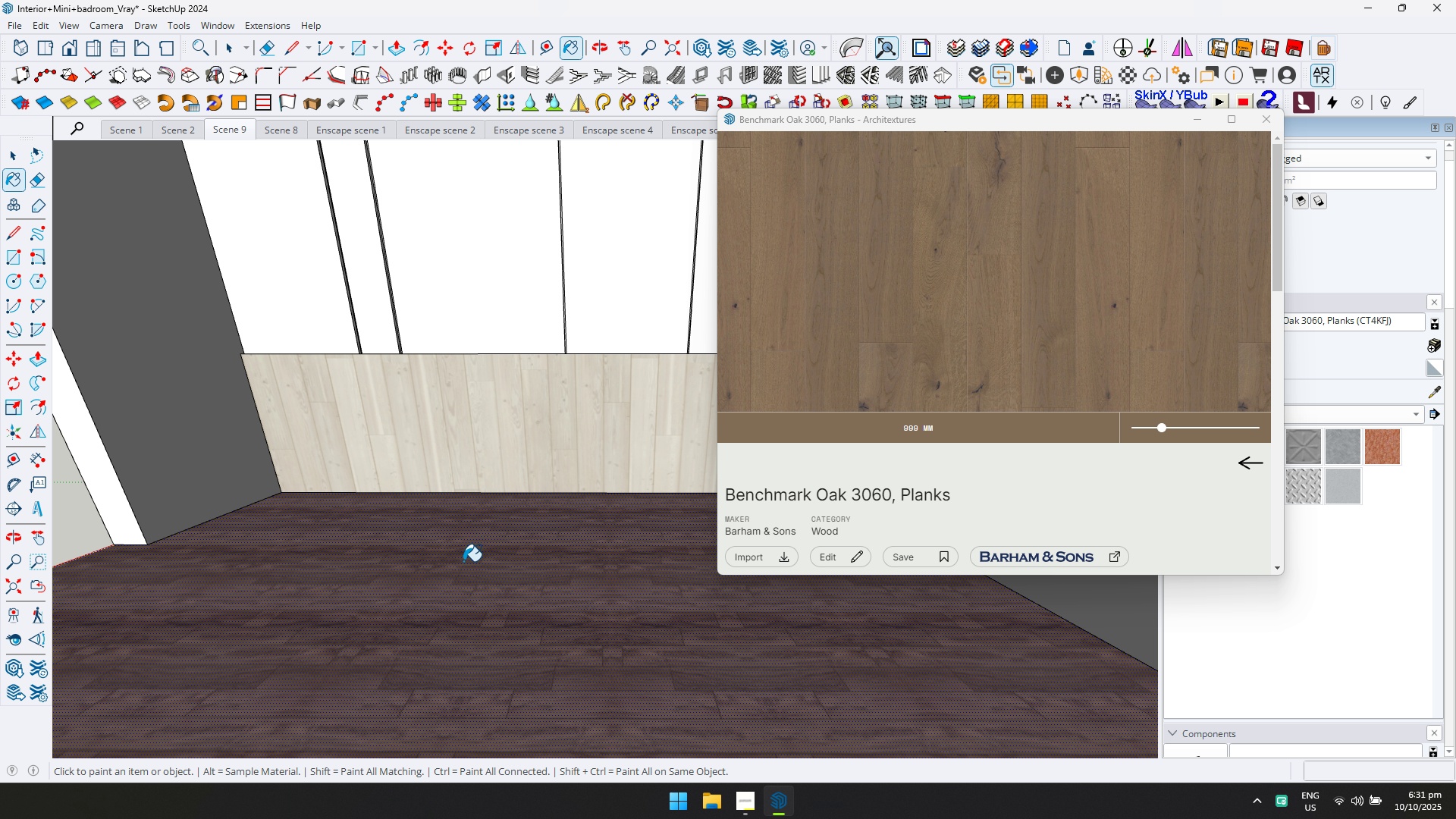 
left_click([463, 561])
 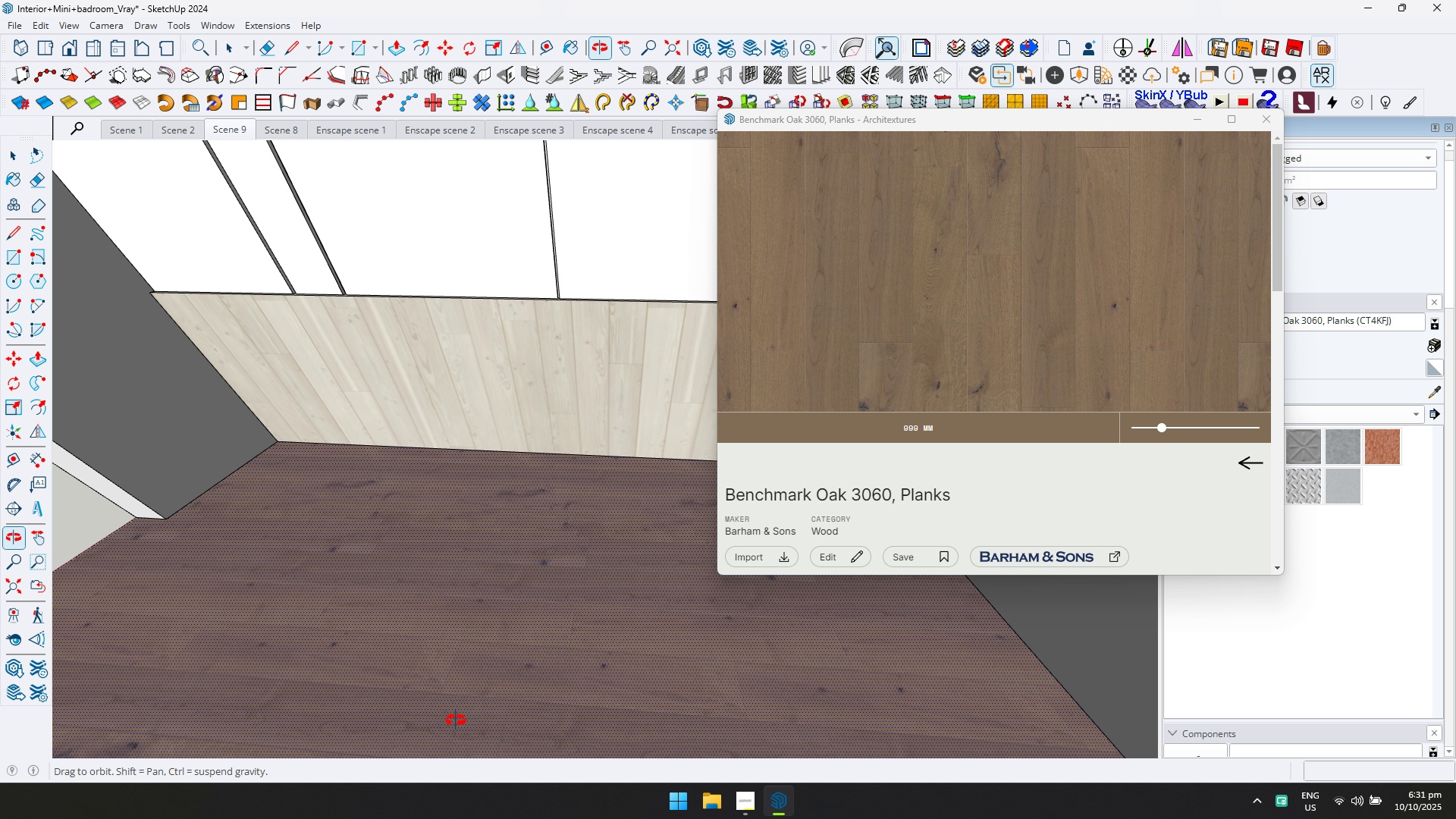 
key(Shift+ShiftLeft)
 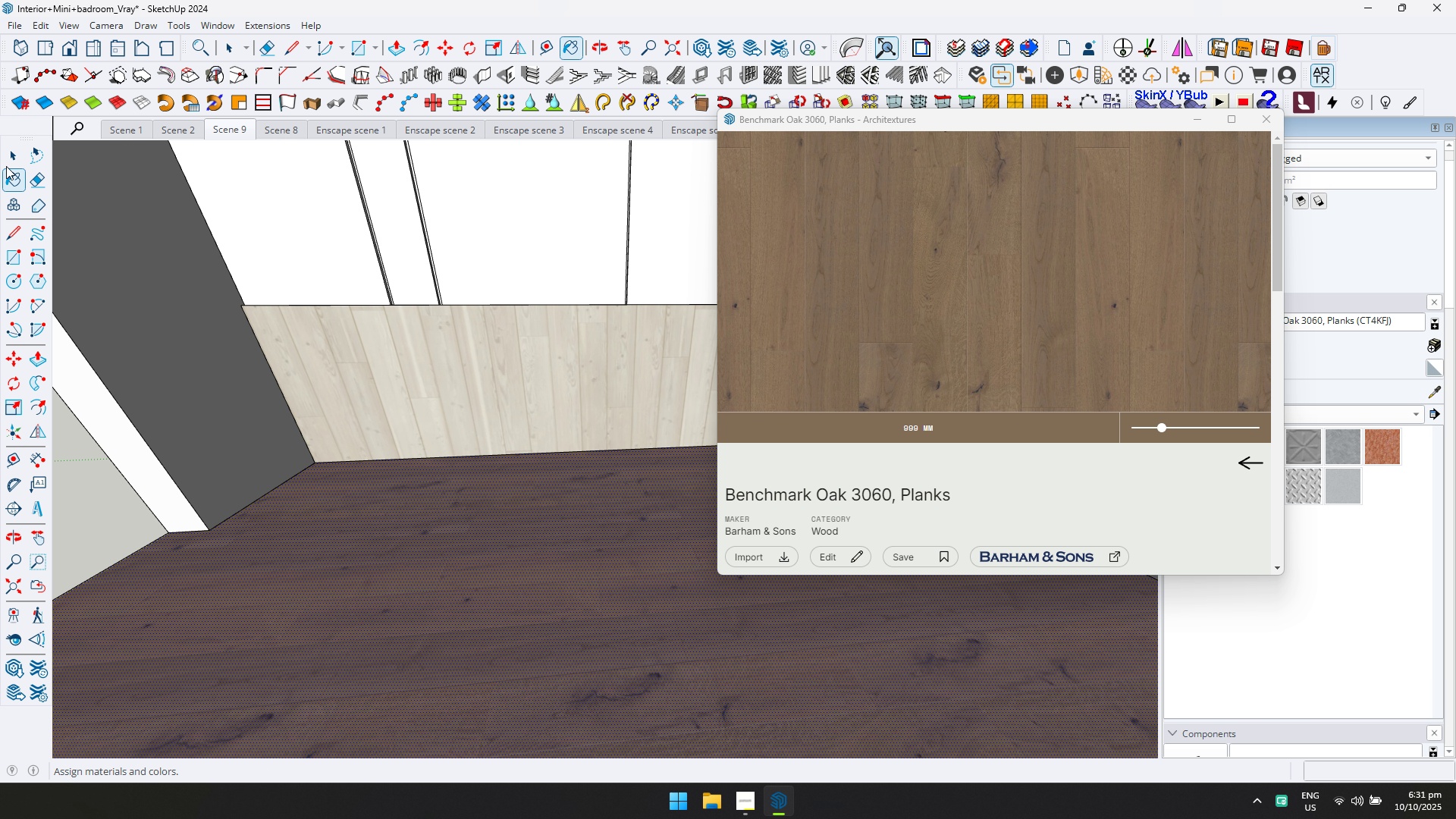 
key(Escape)
 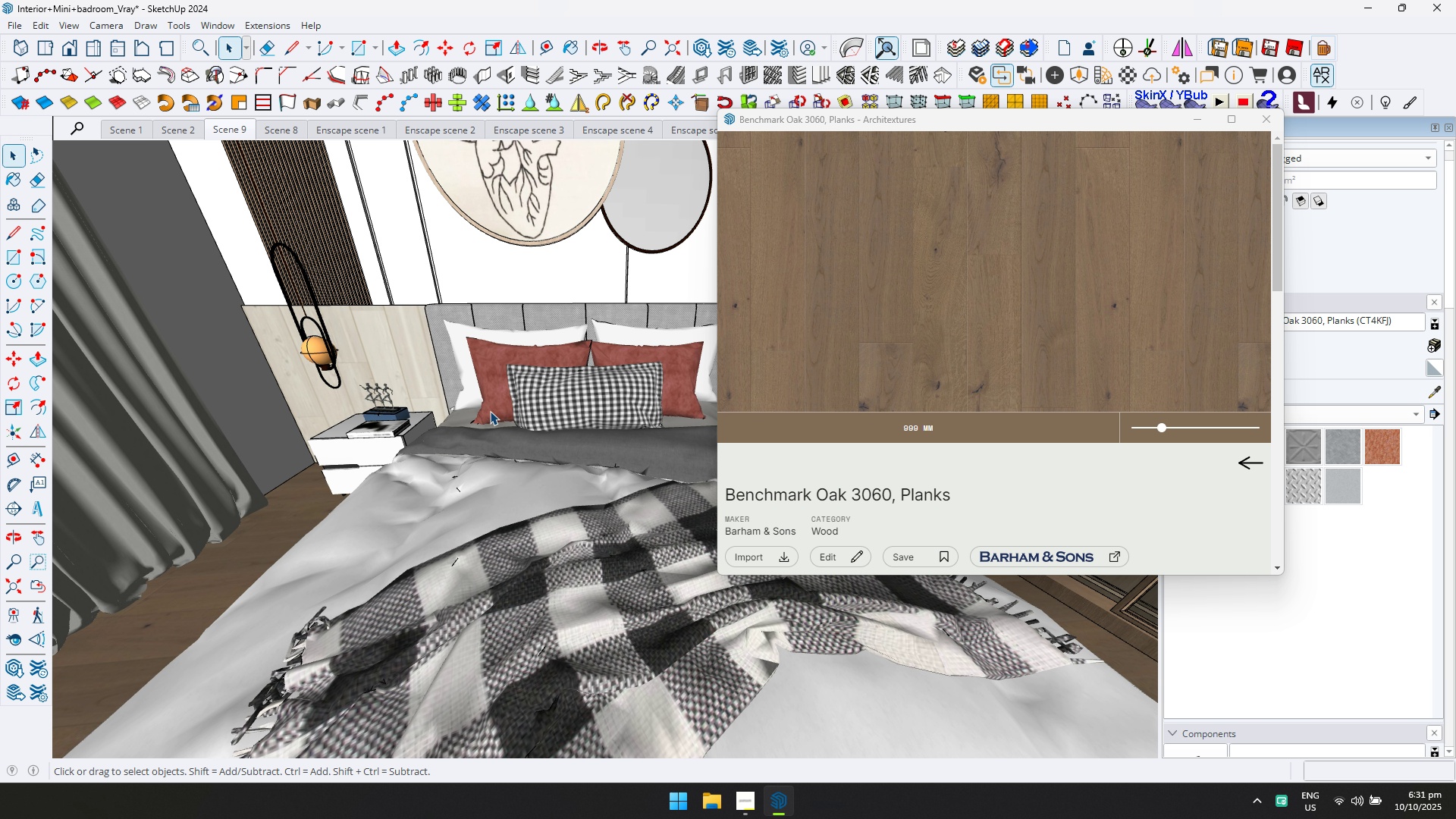 
scroll: coordinate [505, 422], scroll_direction: down, amount: 4.0
 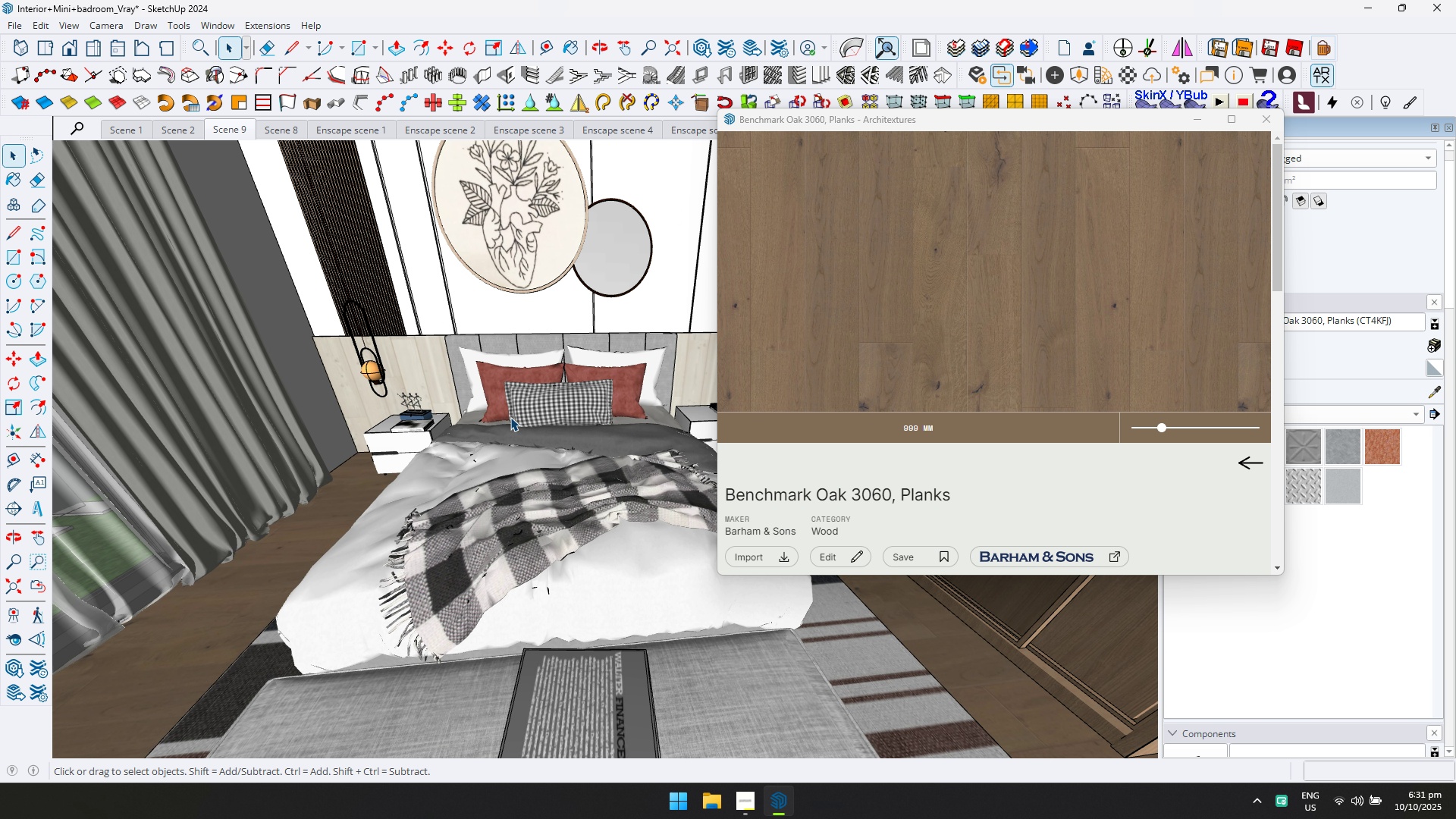 
hold_key(key=ShiftLeft, duration=0.32)
 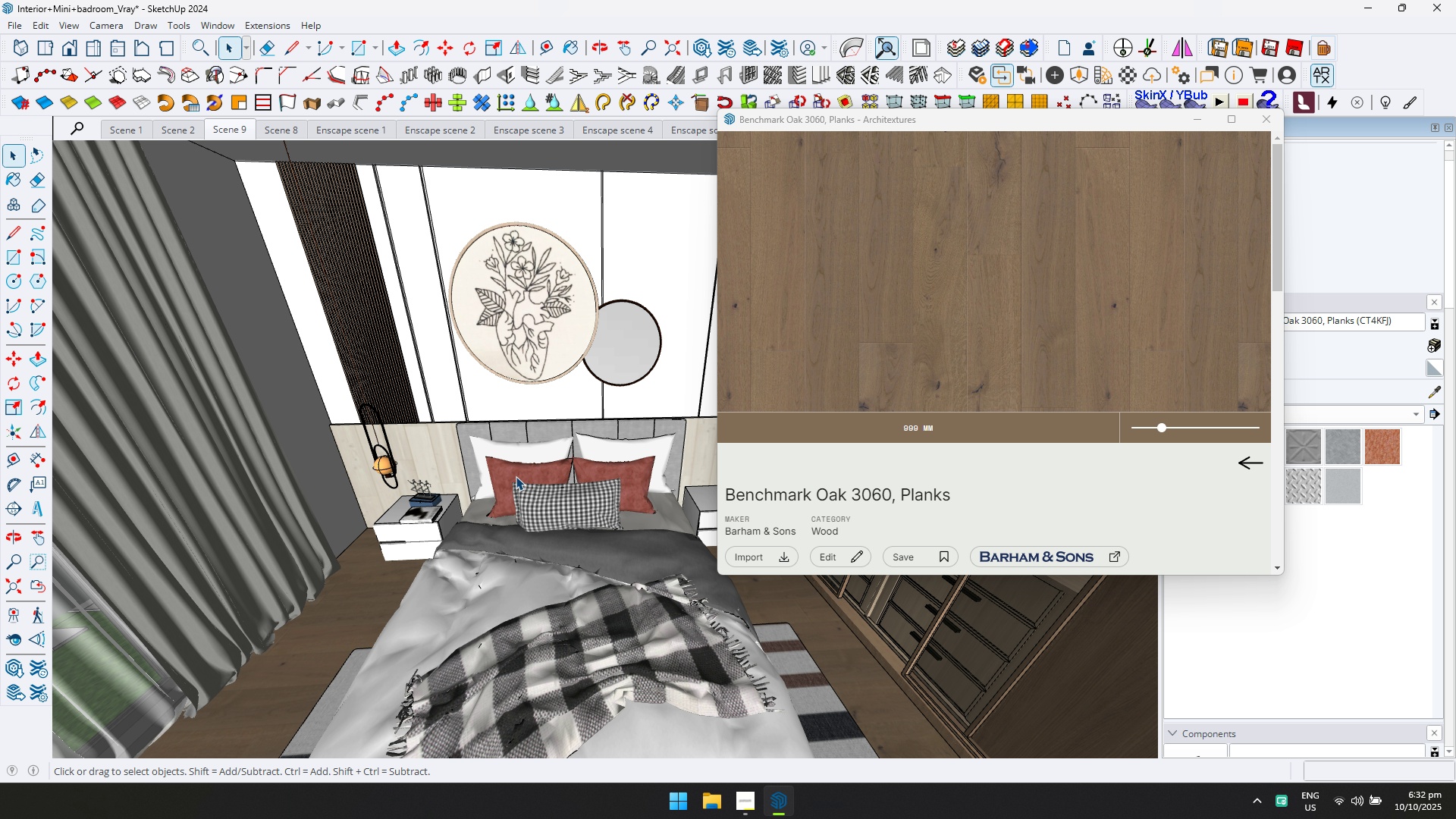 
wait(10.75)
 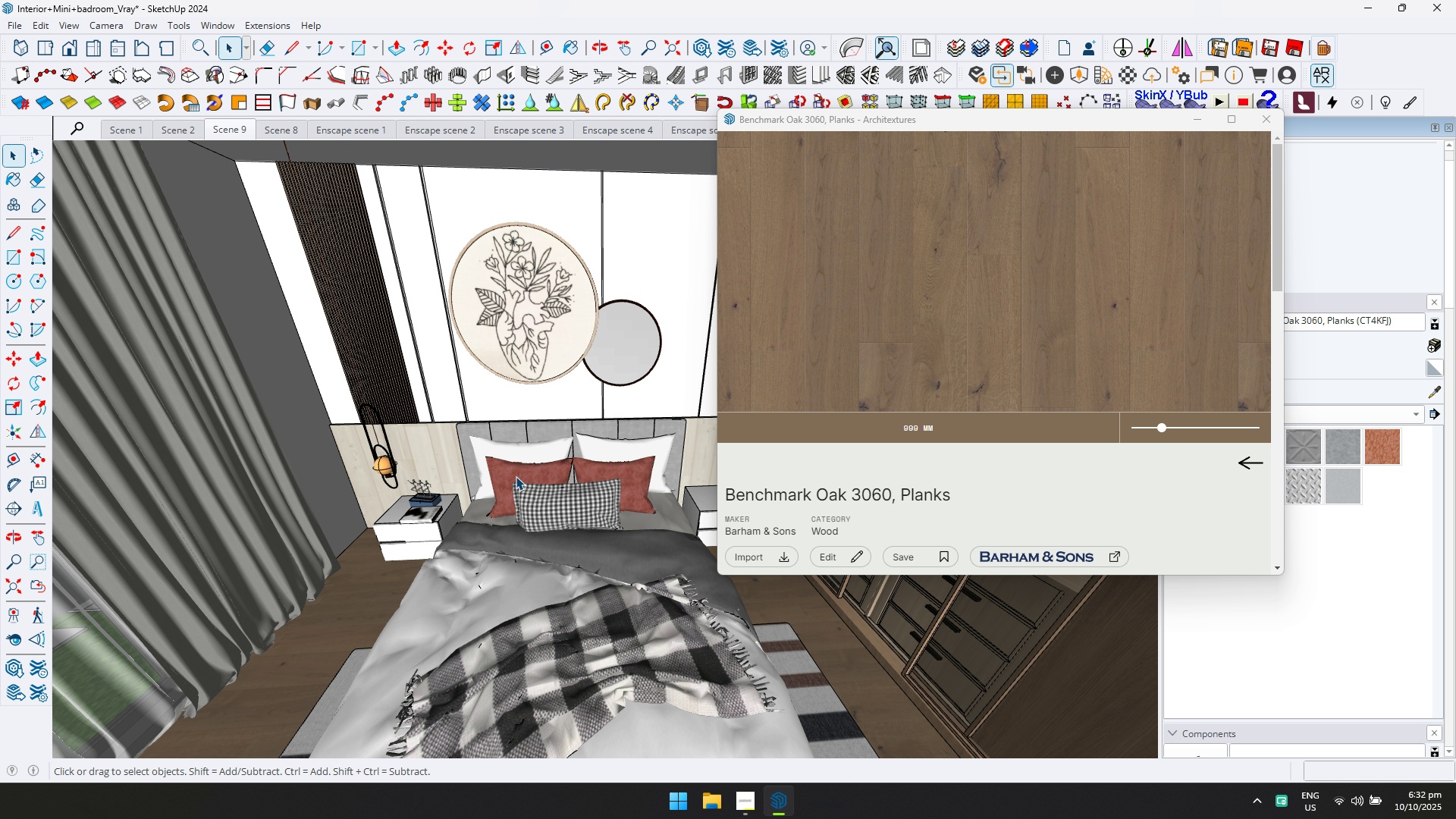 
scroll: coordinate [595, 632], scroll_direction: up, amount: 5.0
 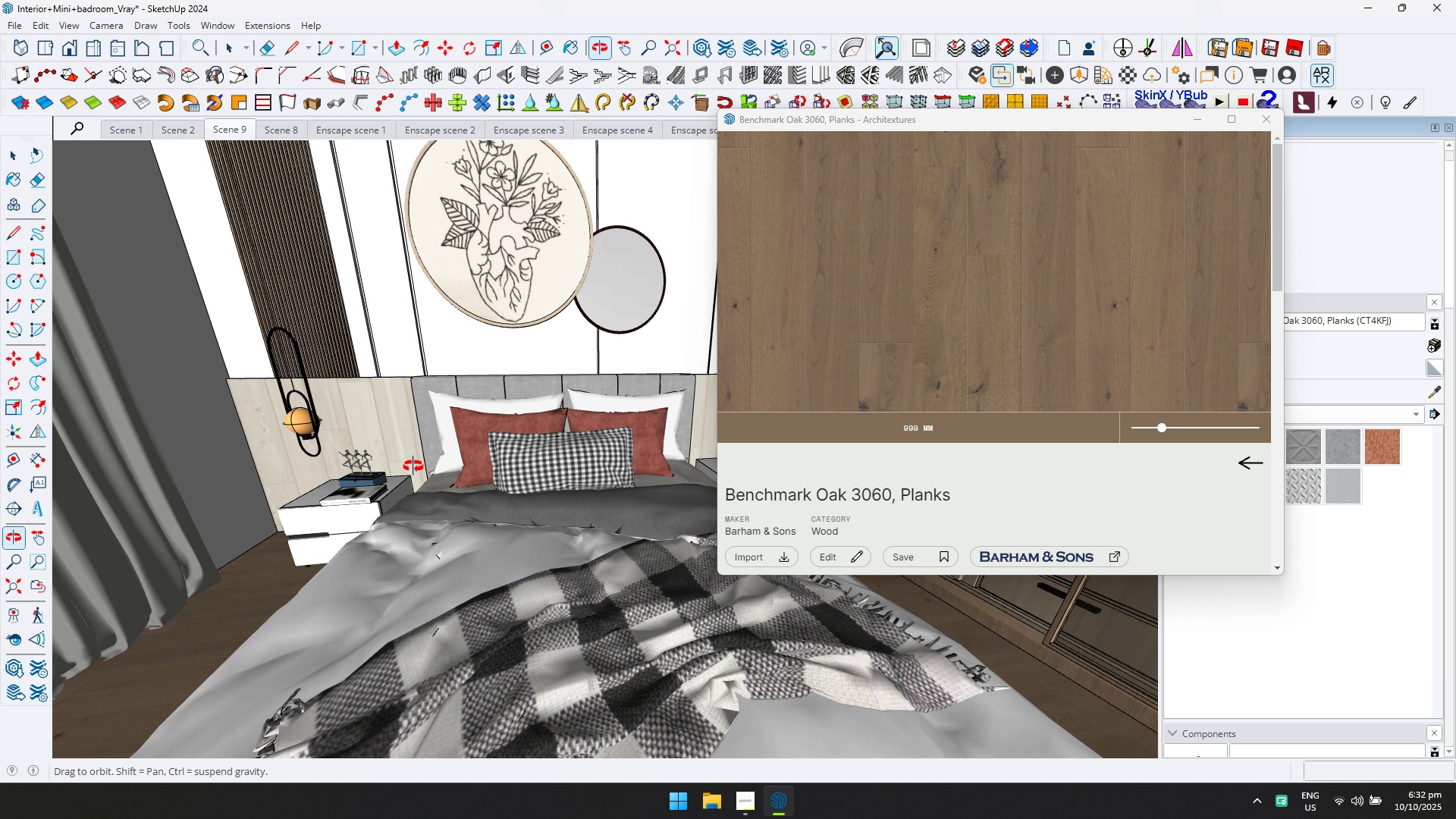 
hold_key(key=ShiftLeft, duration=0.43)
 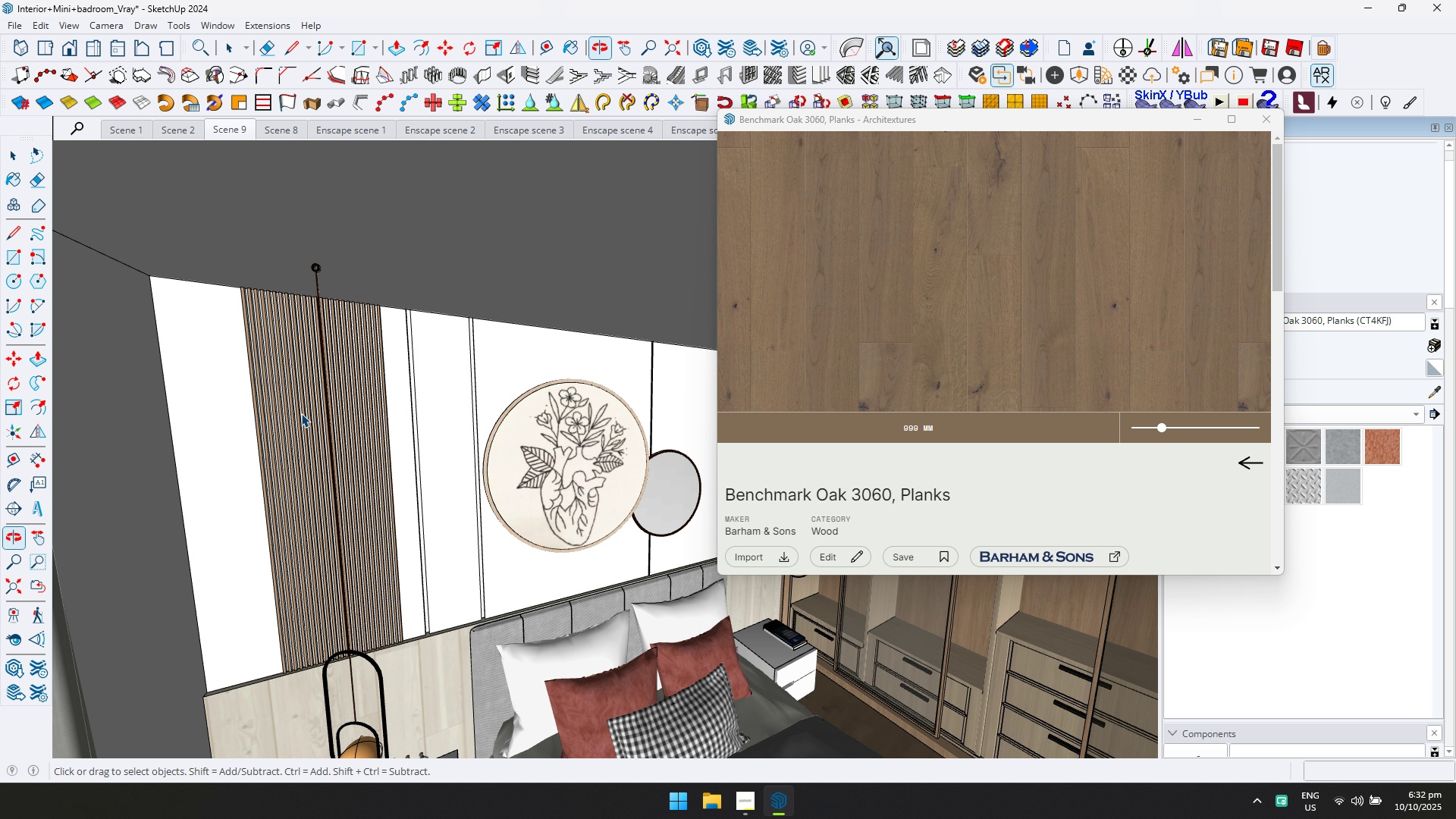 
scroll: coordinate [547, 327], scroll_direction: up, amount: 19.0
 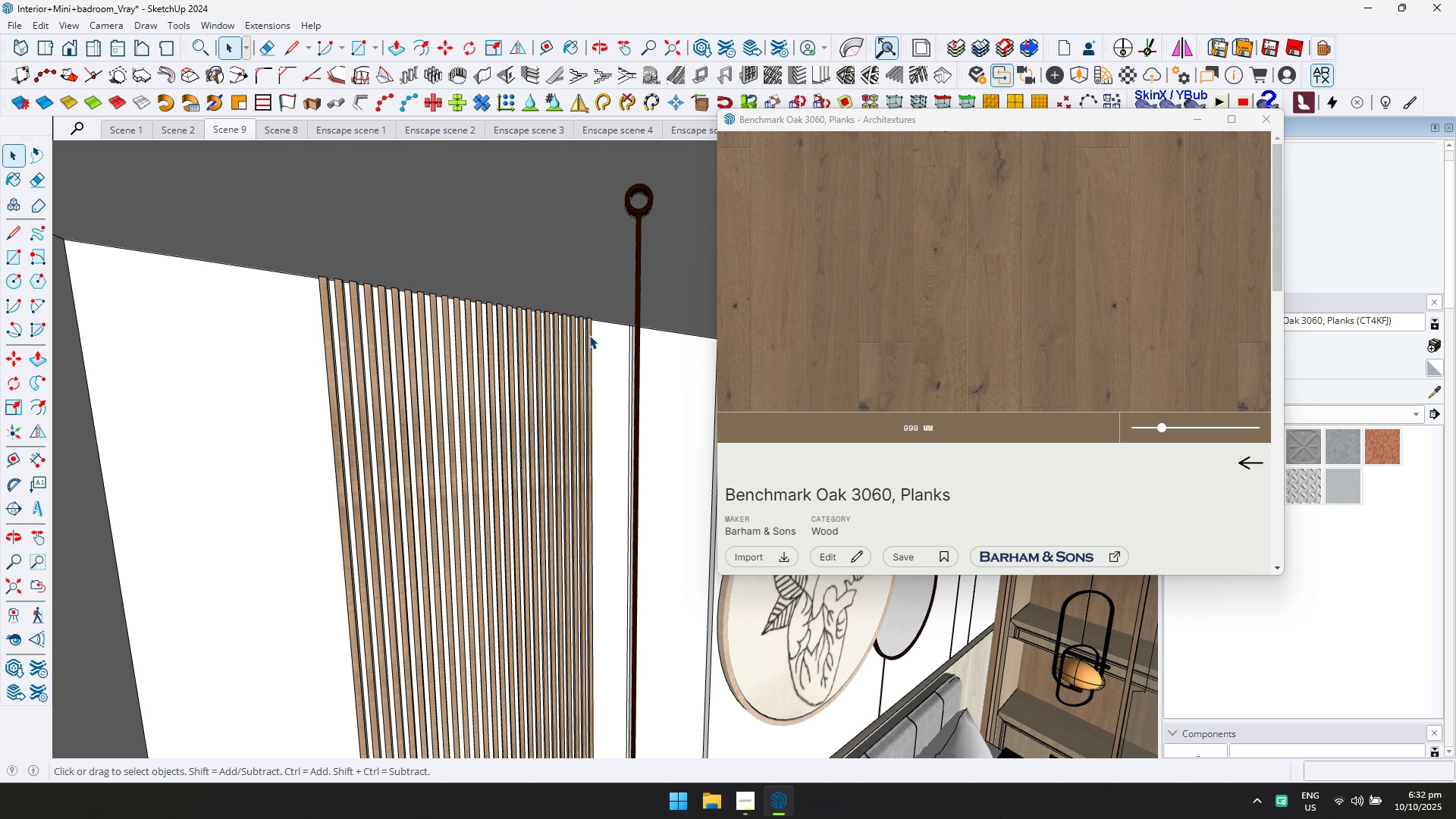 
double_click([589, 335])
 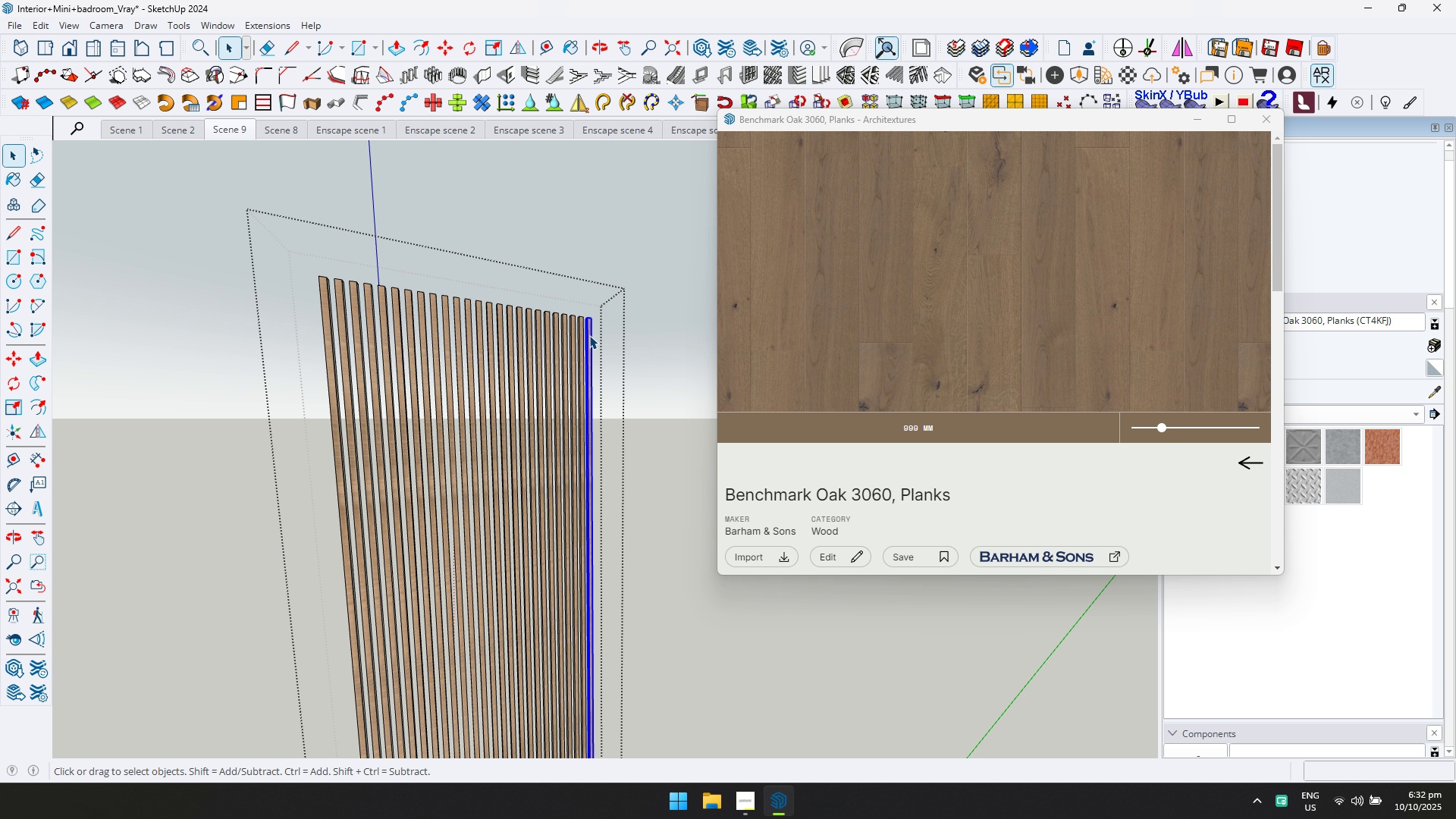 
triple_click([589, 335])
 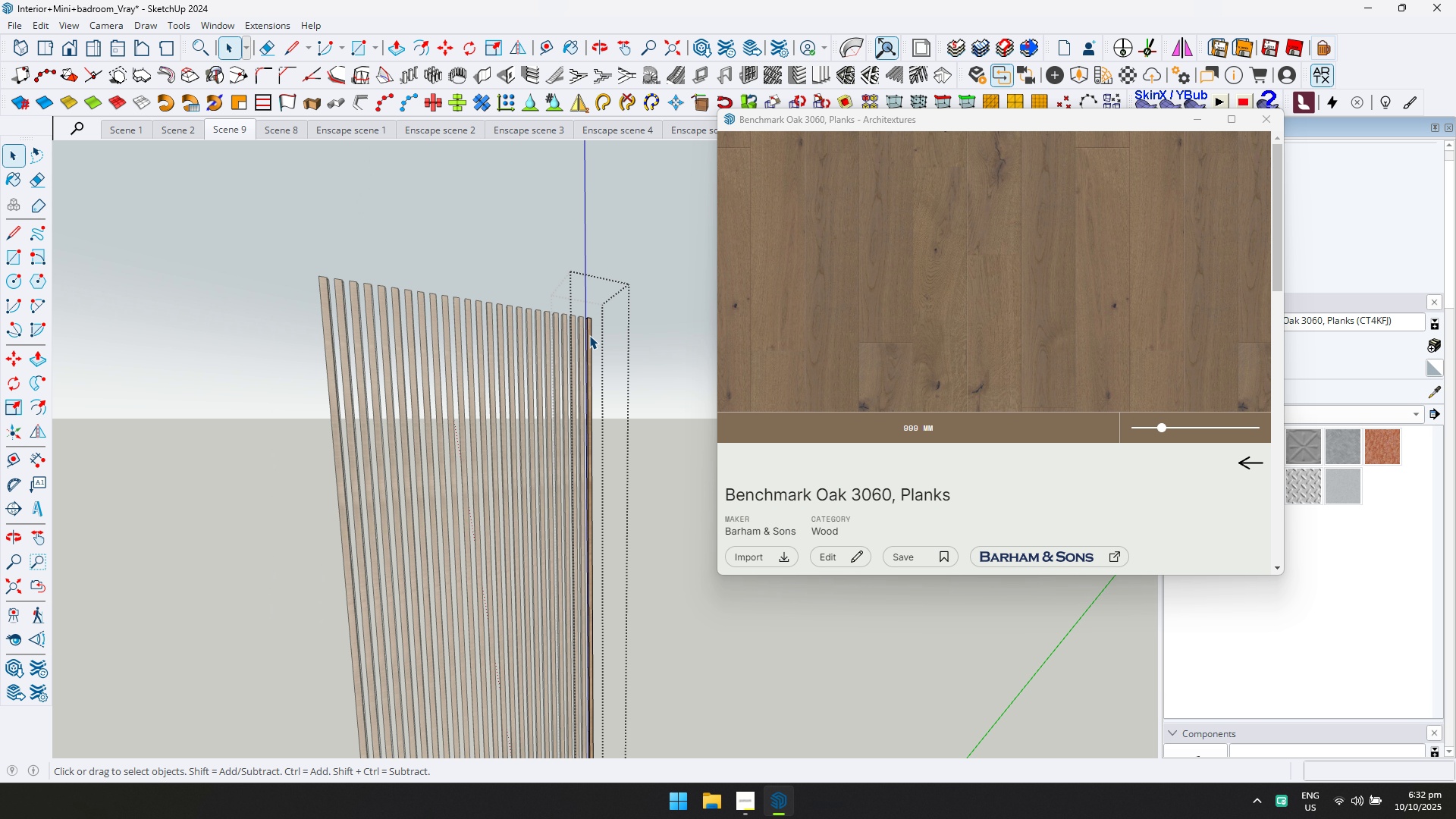 
triple_click([589, 335])
 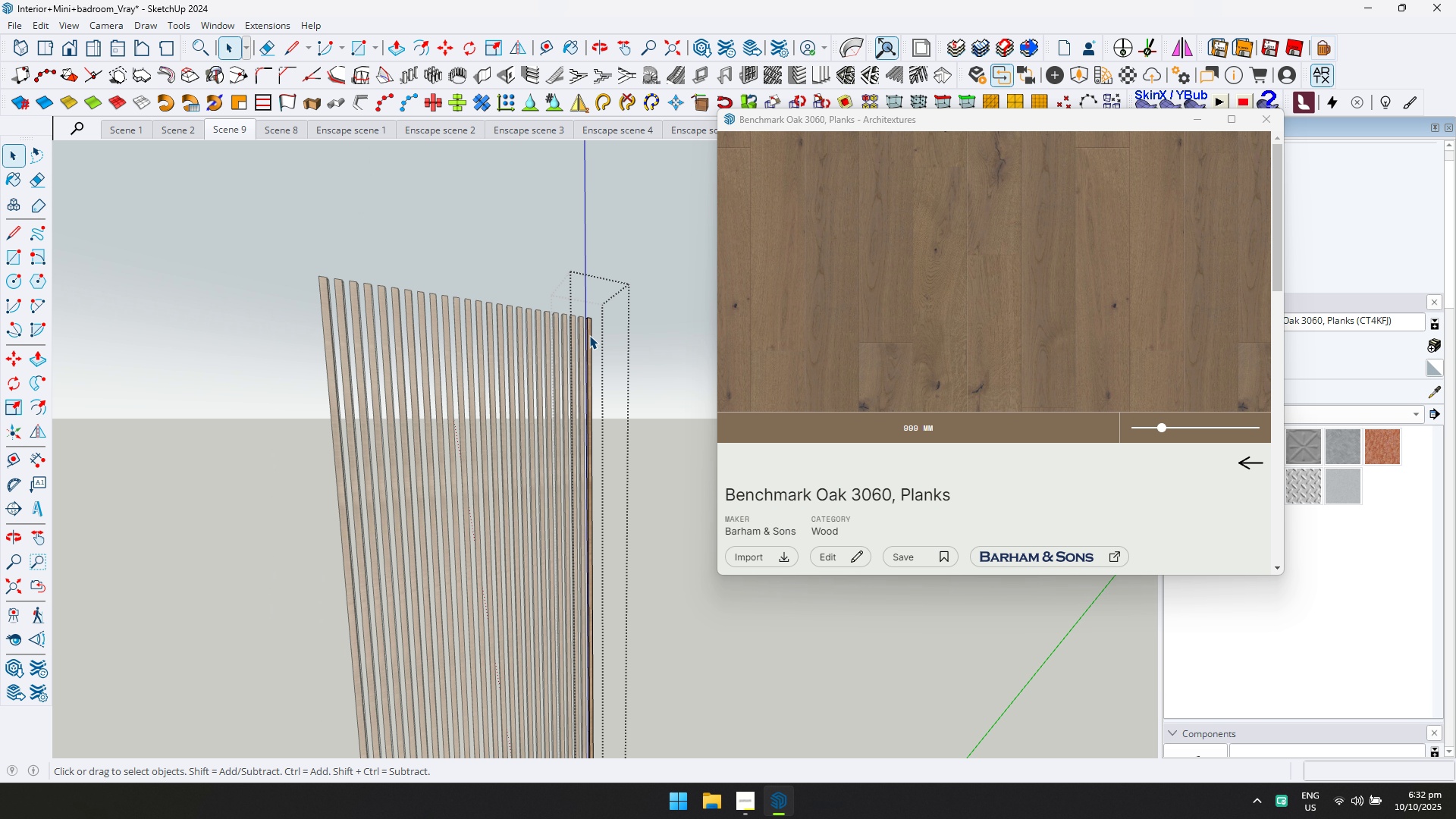 
key(Control+ControlLeft)
 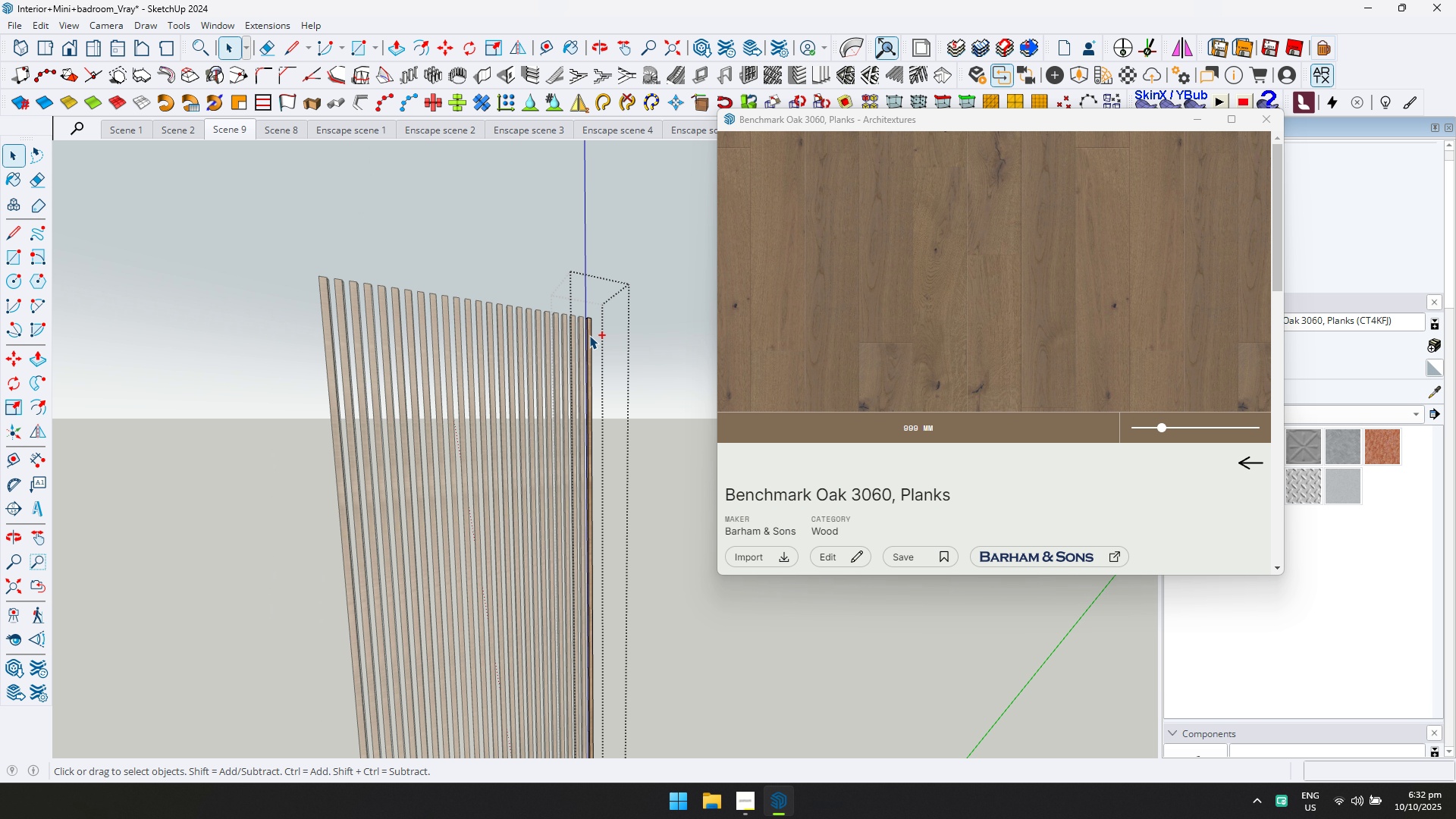 
key(Control+A)
 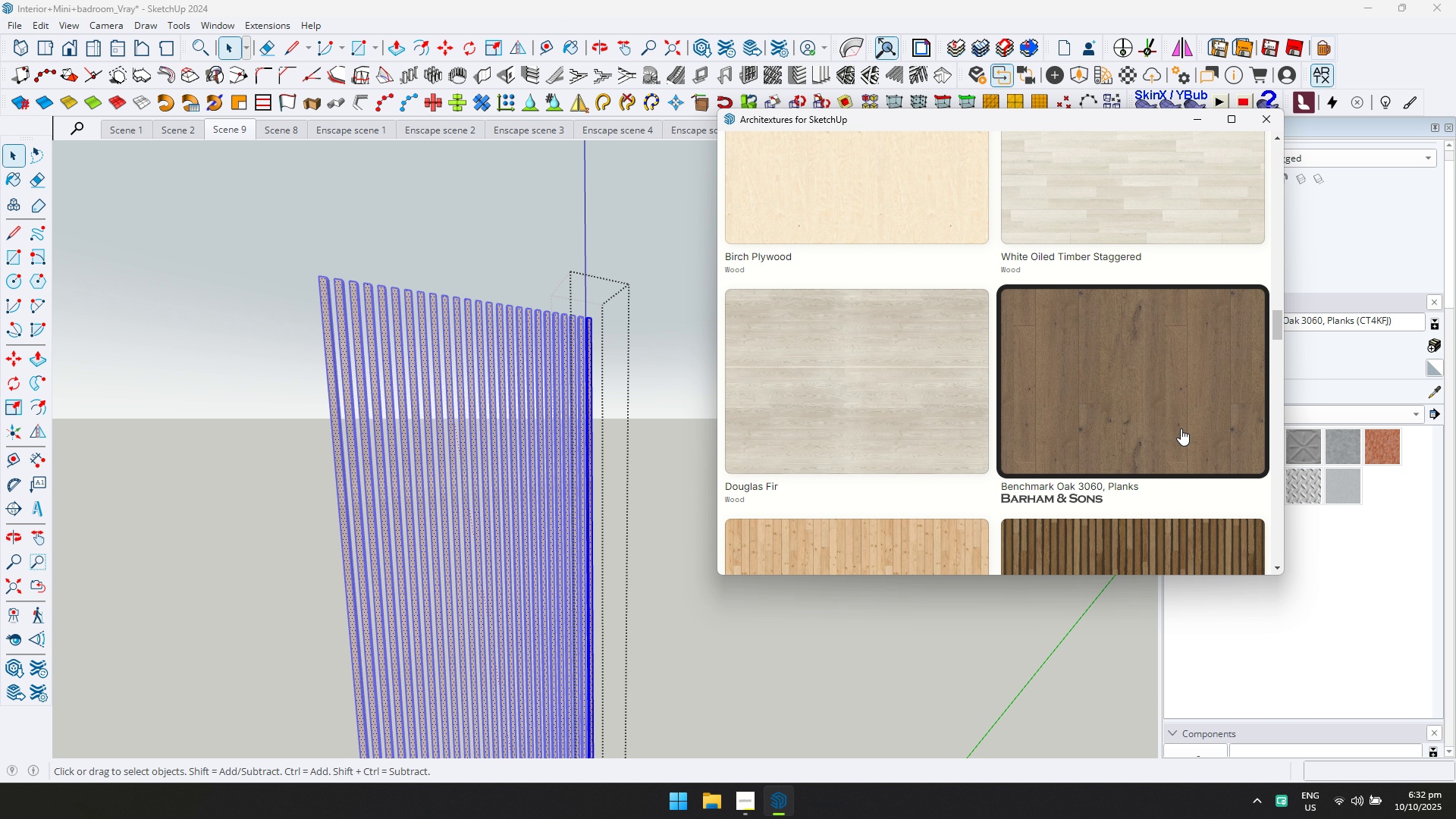 
scroll: coordinate [915, 430], scroll_direction: up, amount: 7.0
 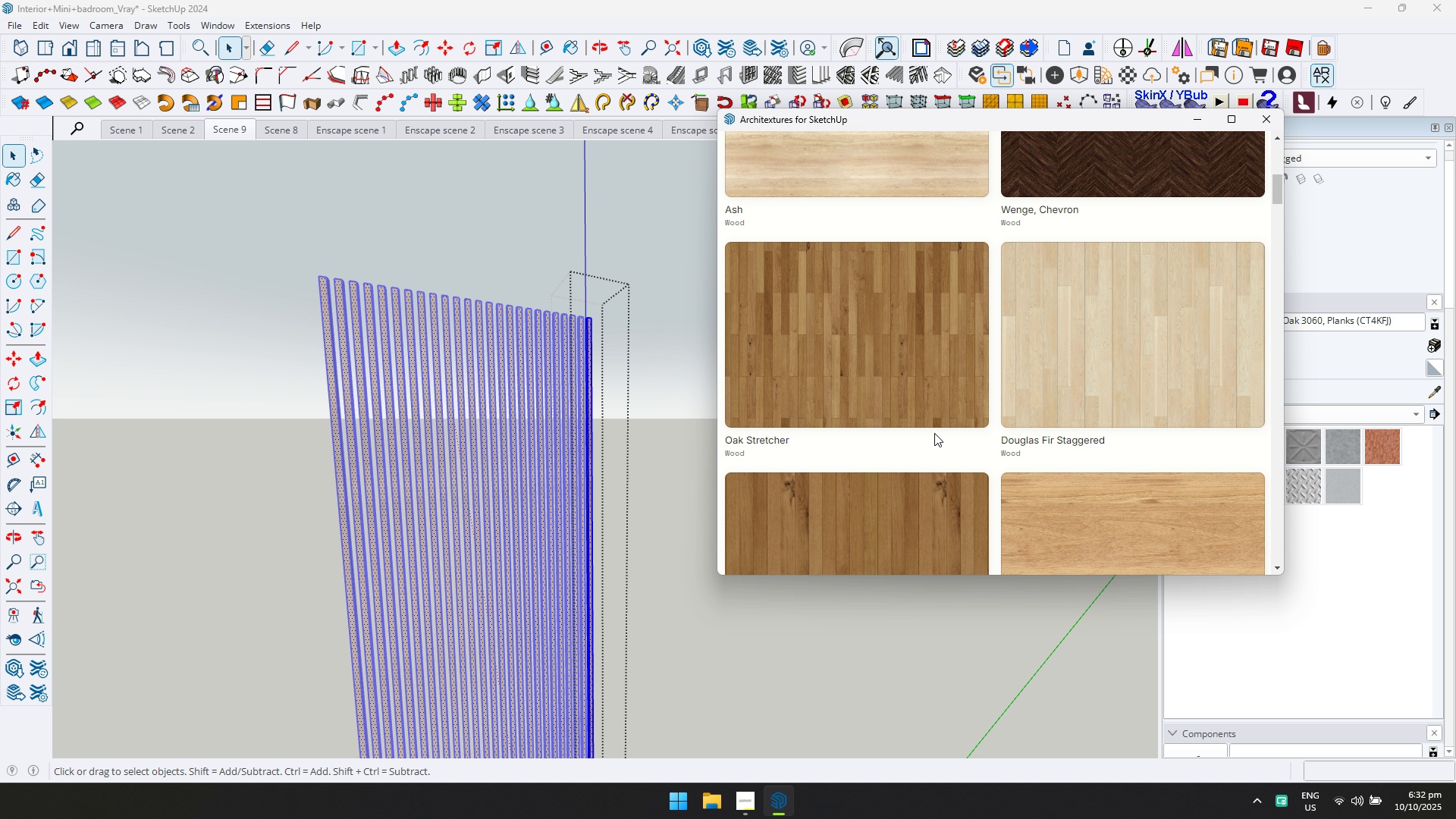 
left_click([1088, 519])
 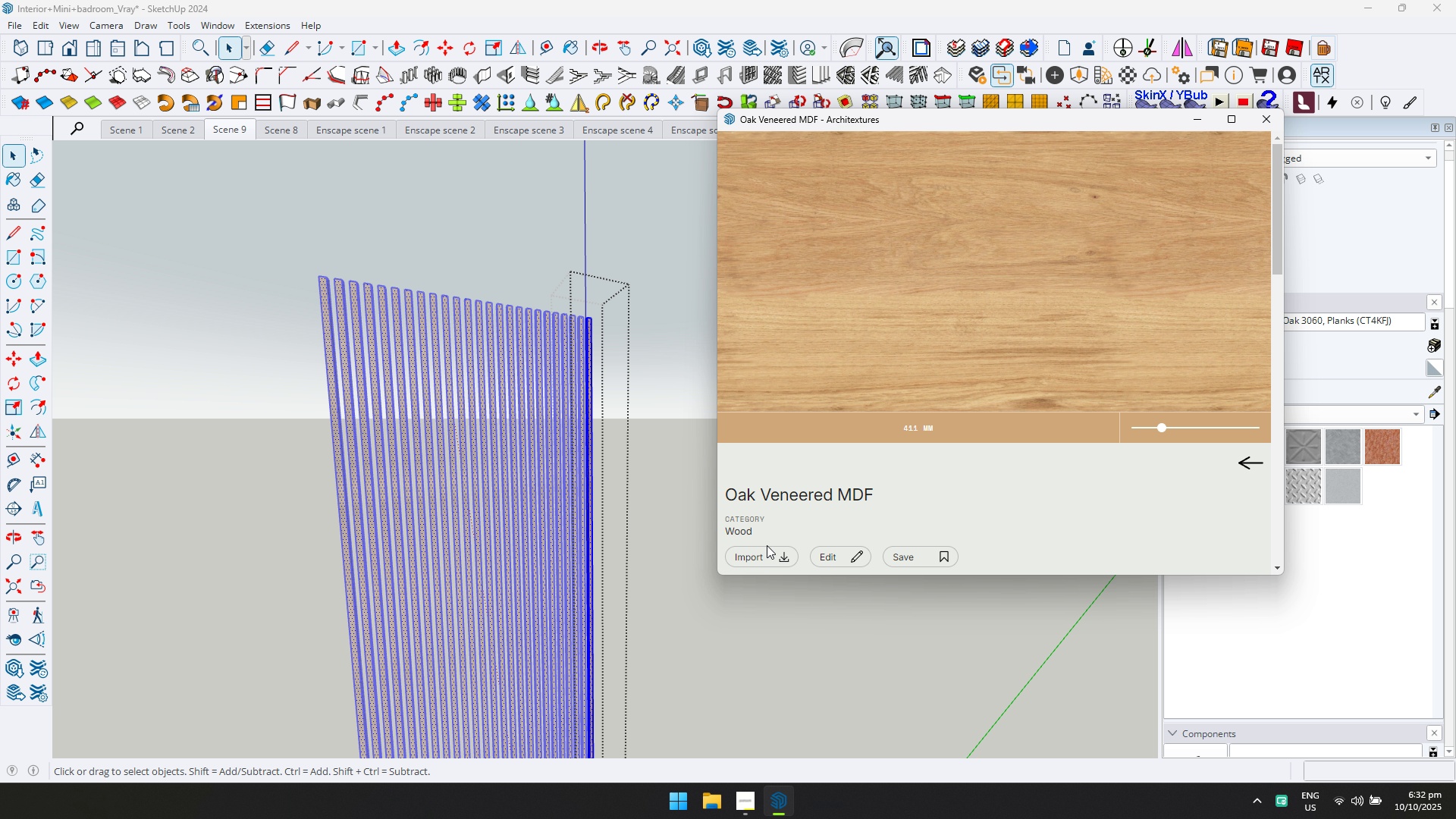 
double_click([757, 559])
 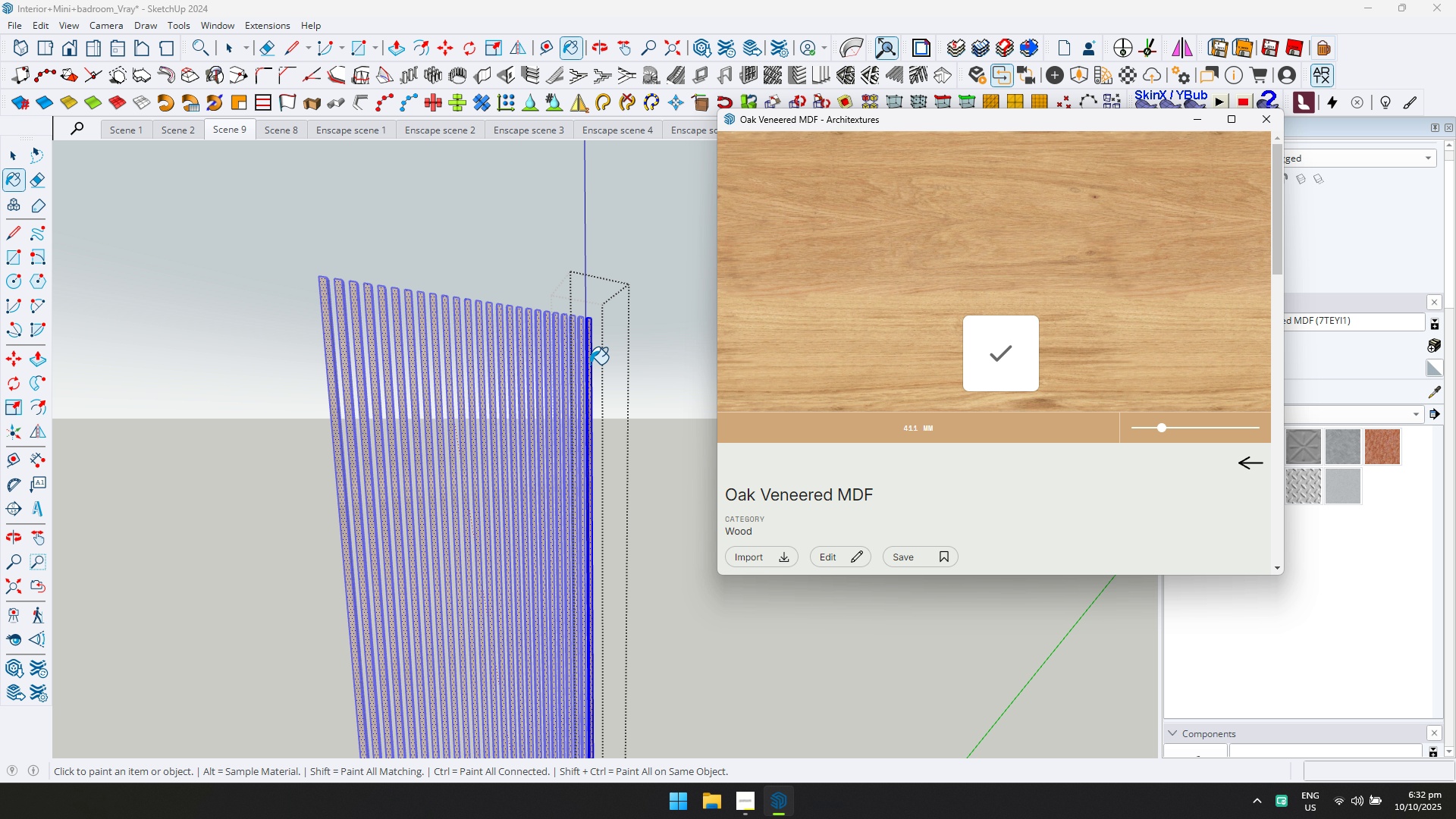 
left_click([589, 363])
 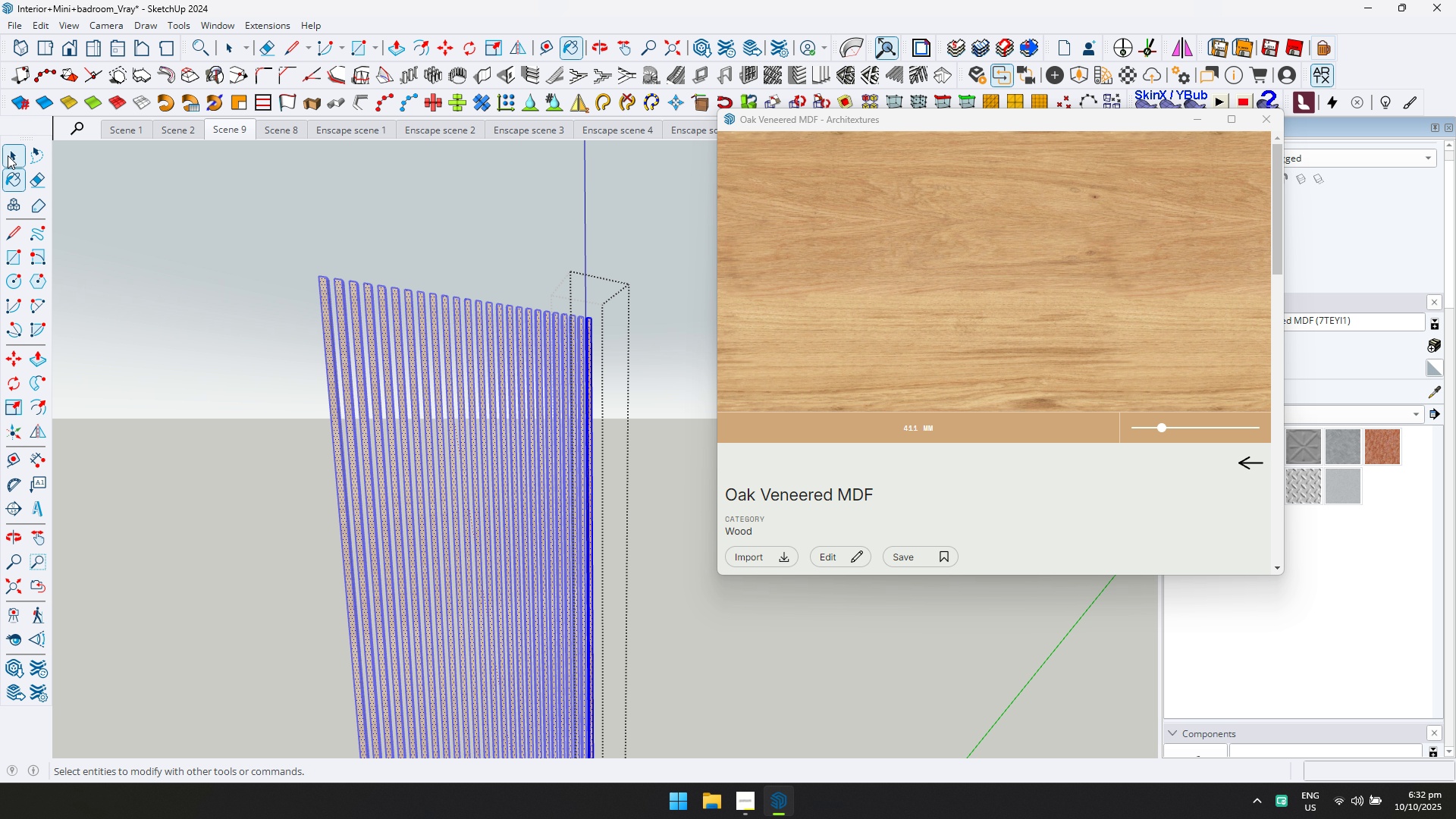 
left_click([8, 155])
 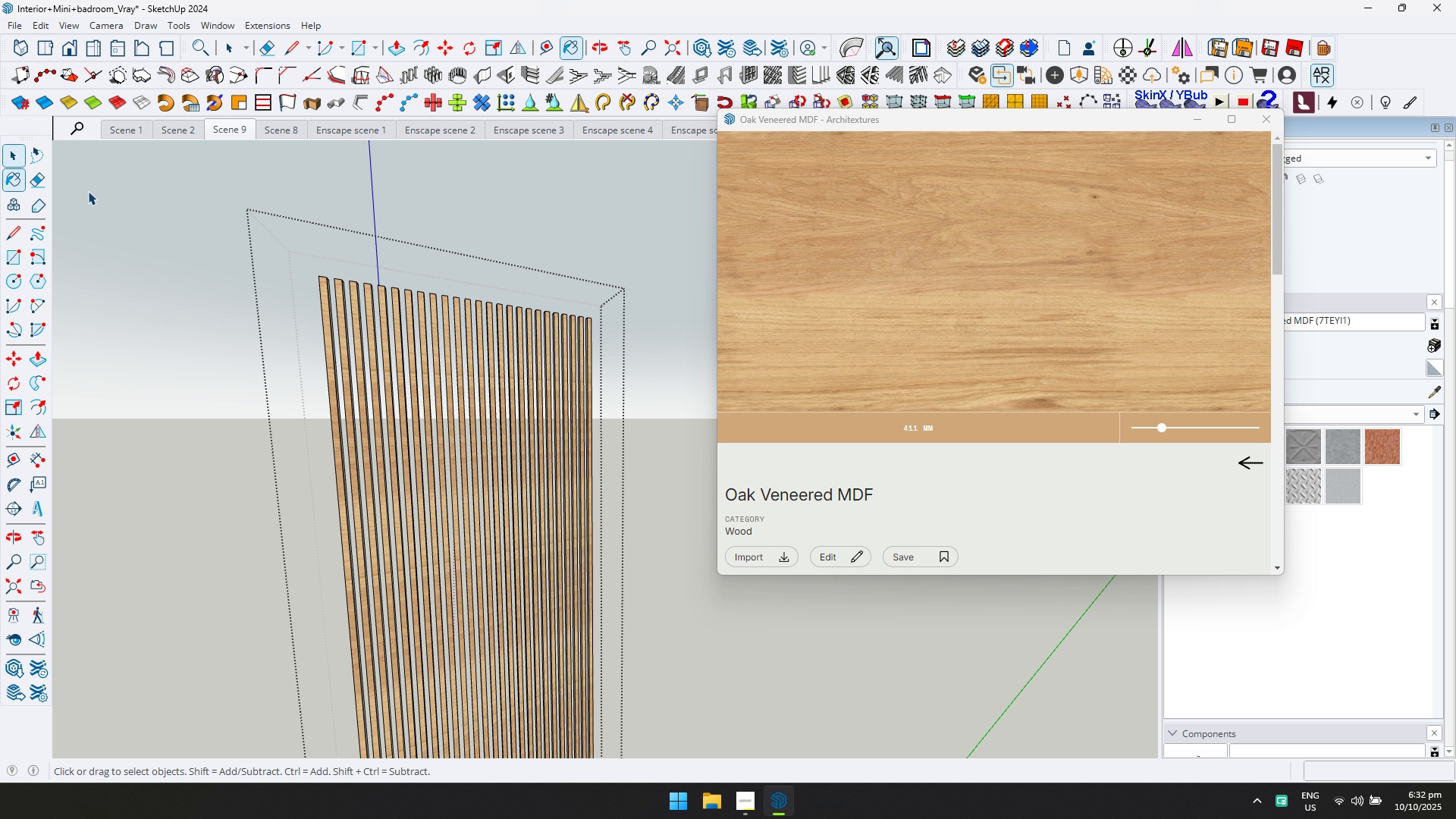 
key(Escape)
 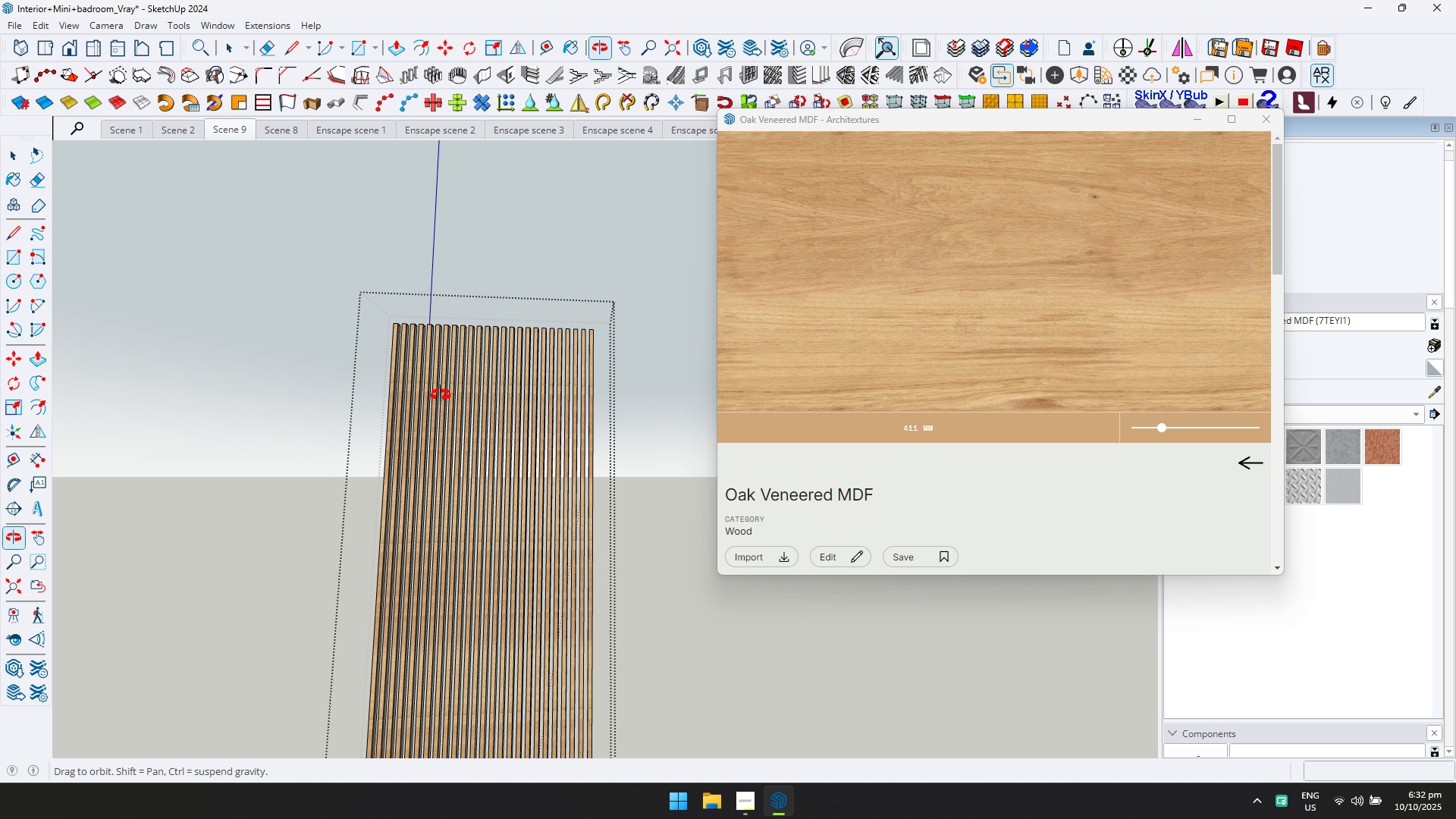 
key(Escape)
 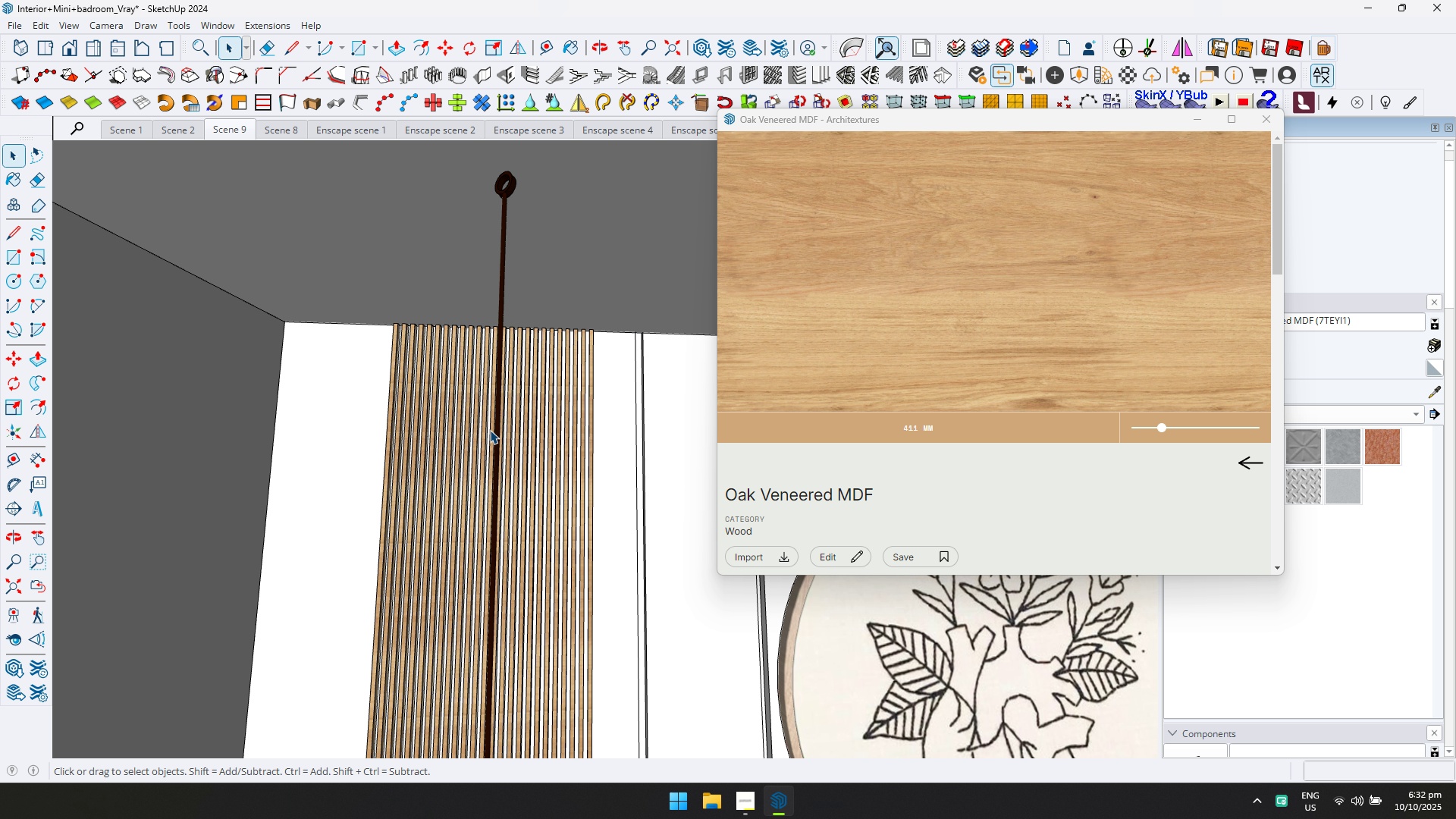 
scroll: coordinate [528, 460], scroll_direction: down, amount: 5.0
 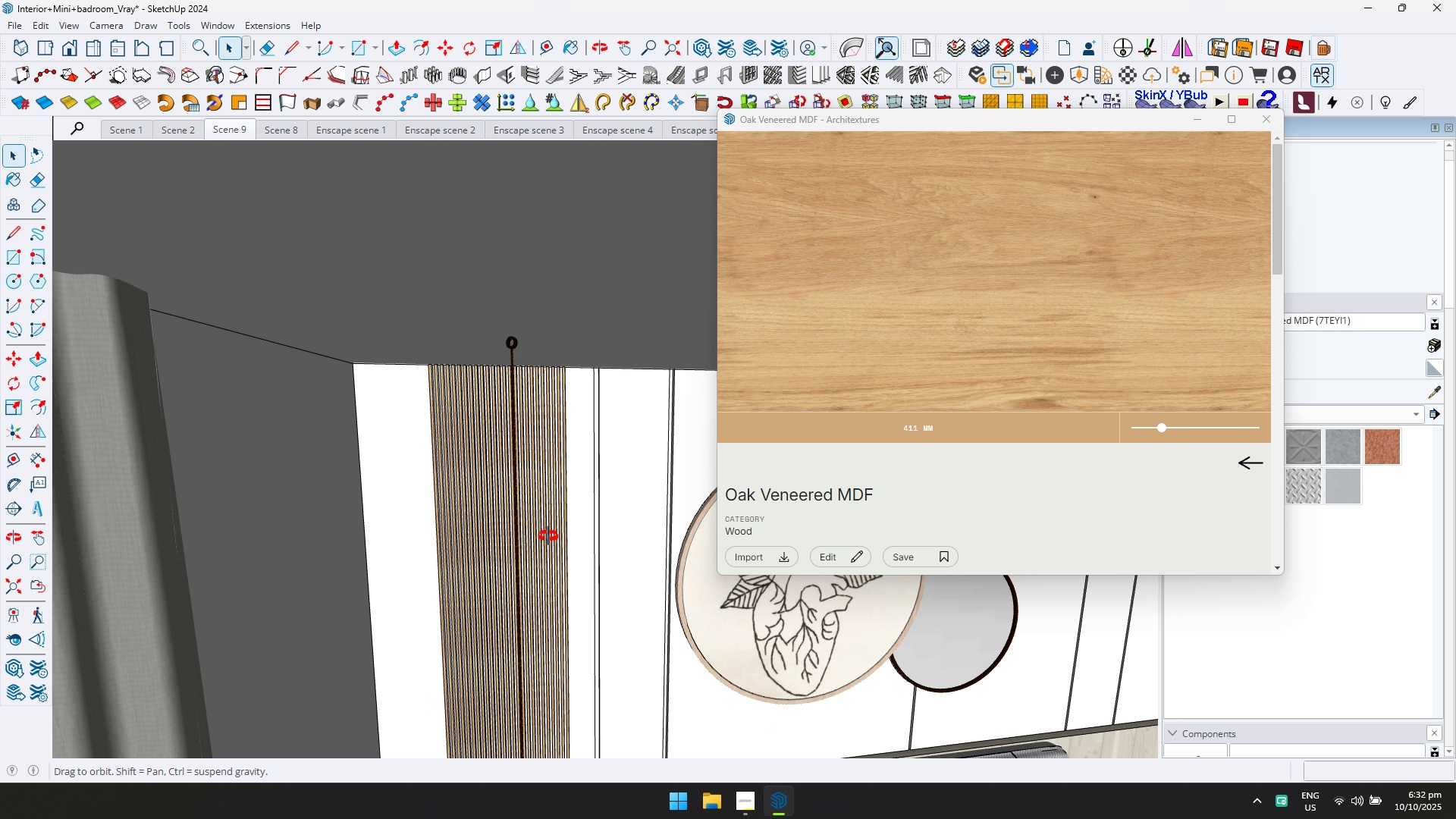 
hold_key(key=ShiftLeft, duration=0.56)
 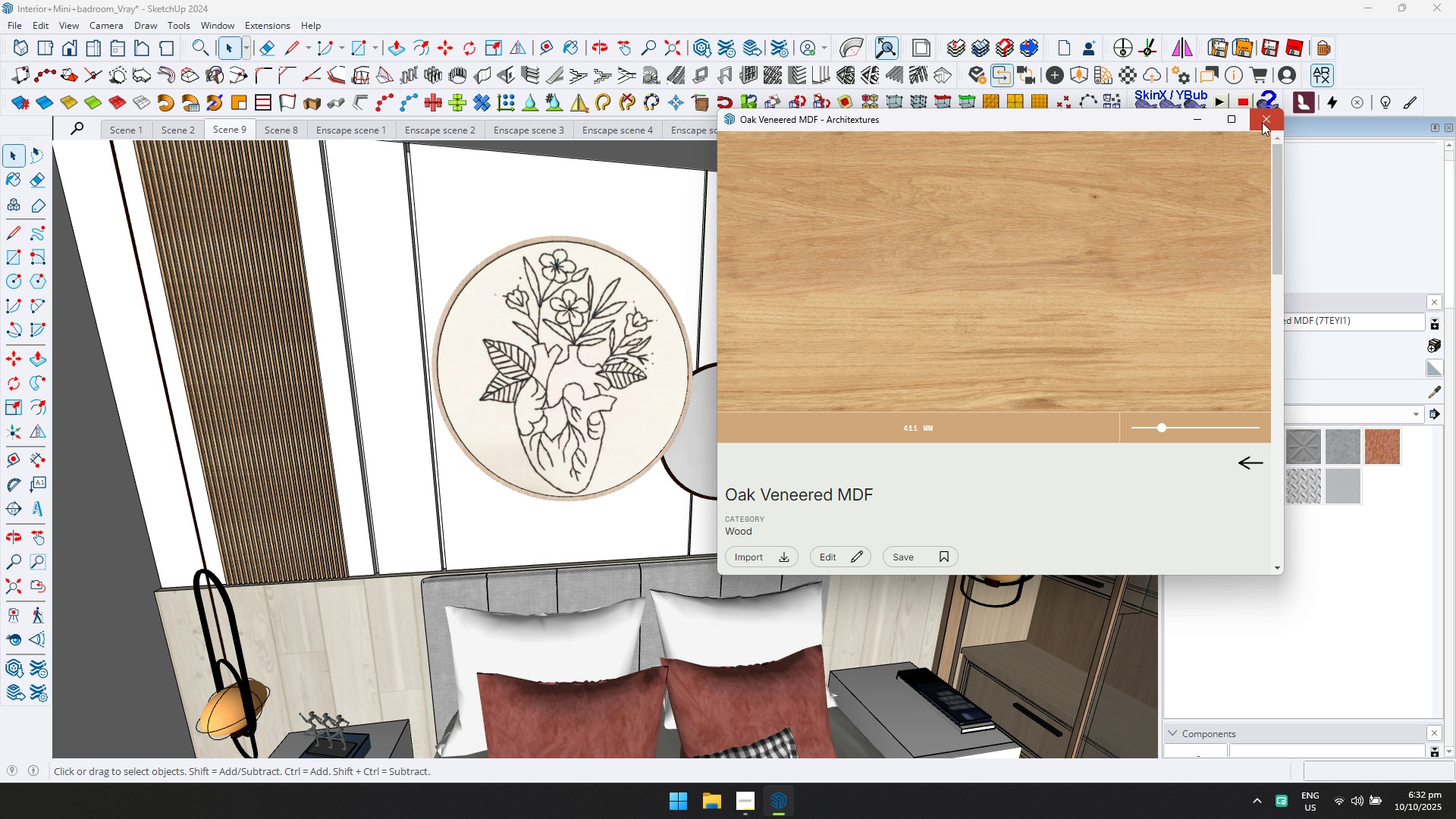 
scroll: coordinate [927, 412], scroll_direction: down, amount: 4.0
 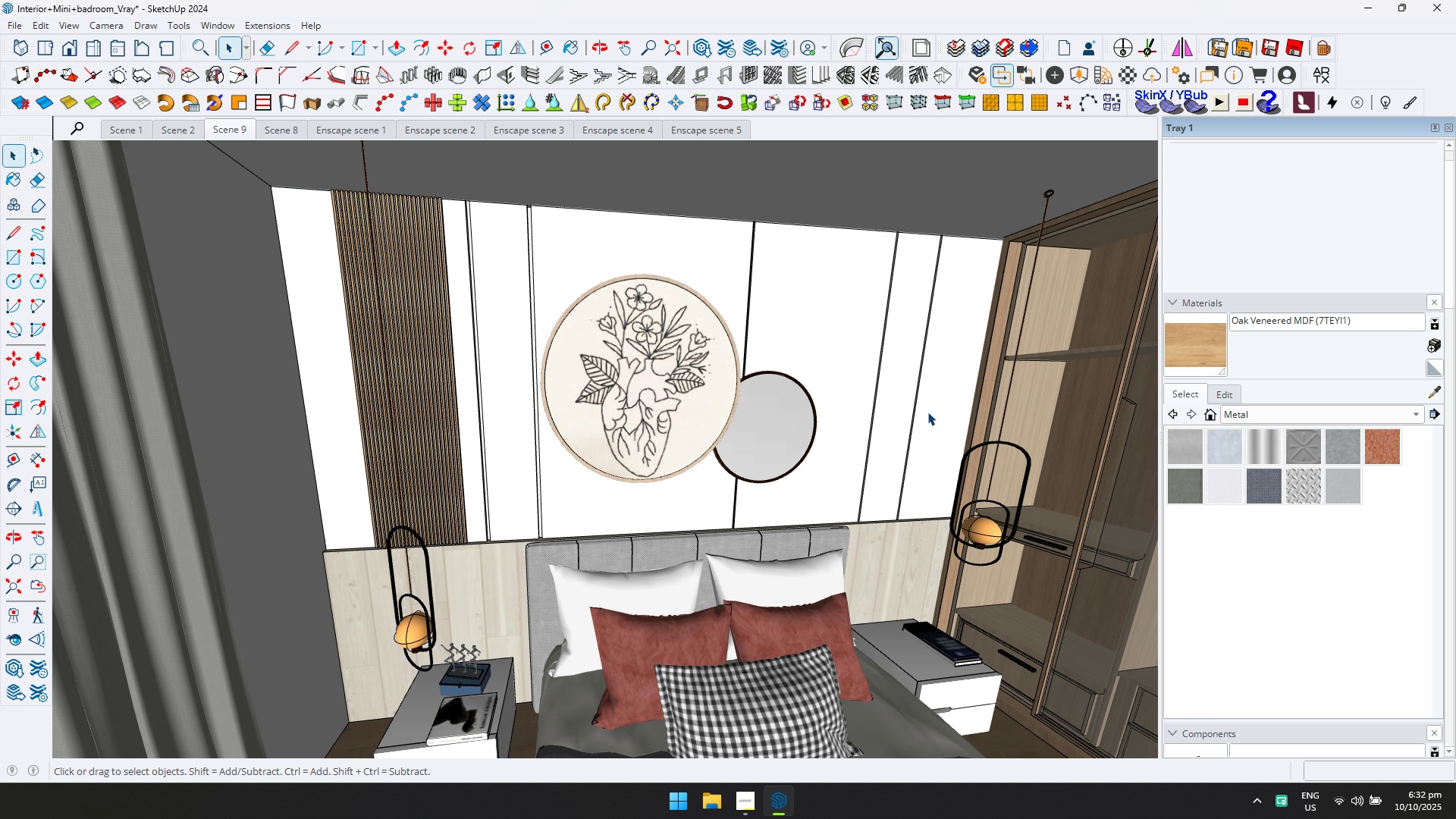 
hold_key(key=ShiftLeft, duration=0.39)
 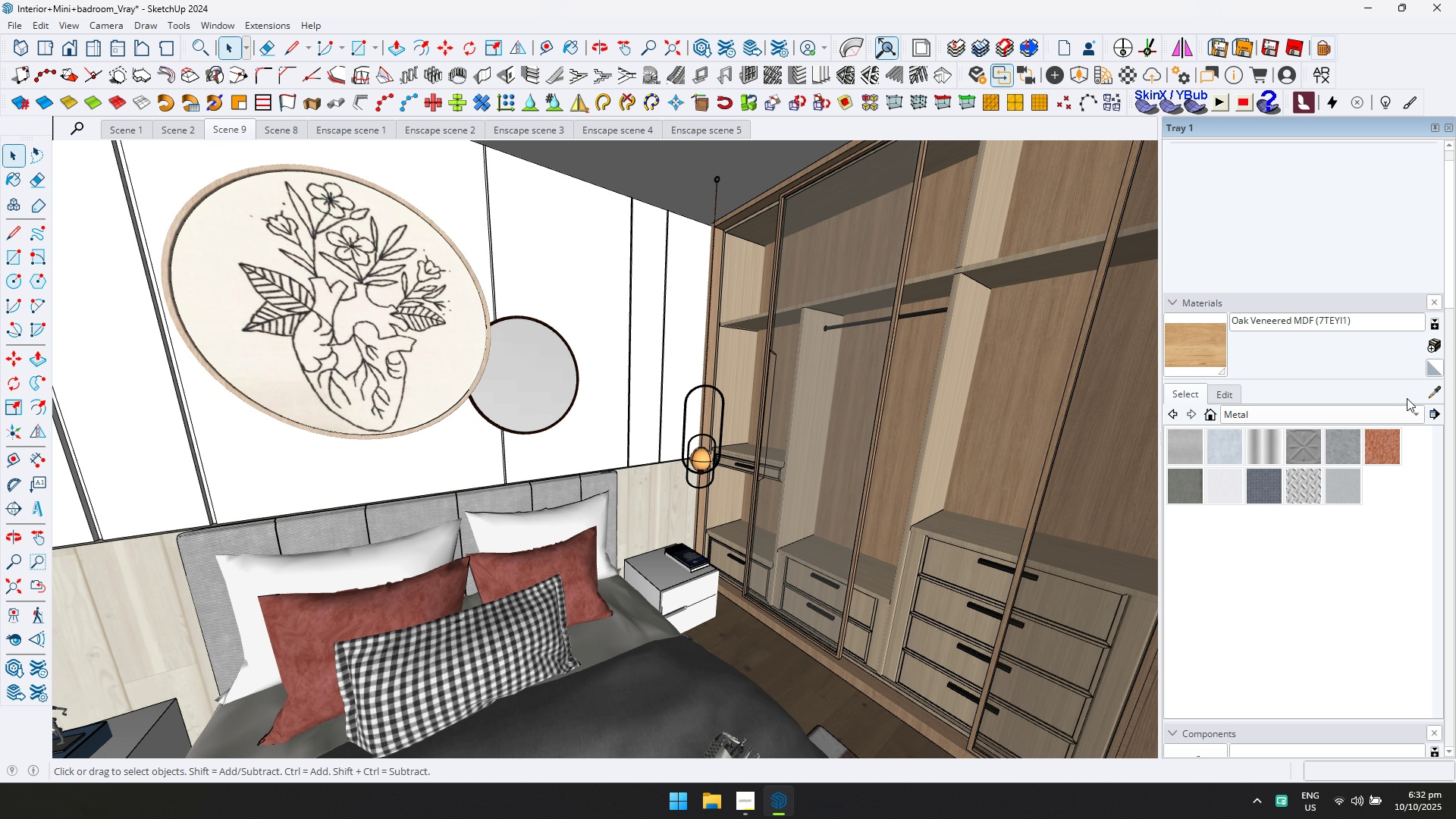 
left_click([1435, 392])
 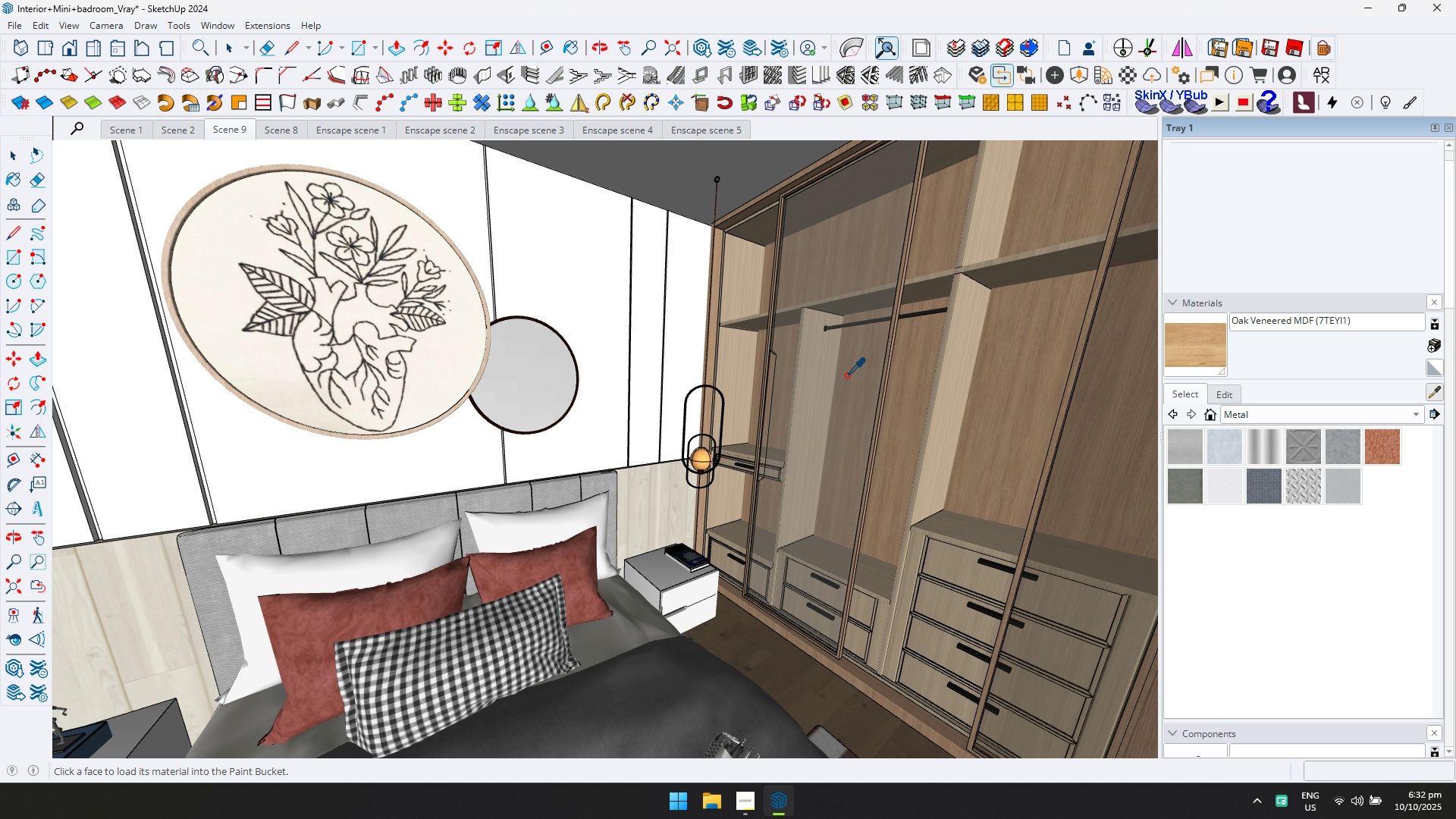 
left_click([846, 375])
 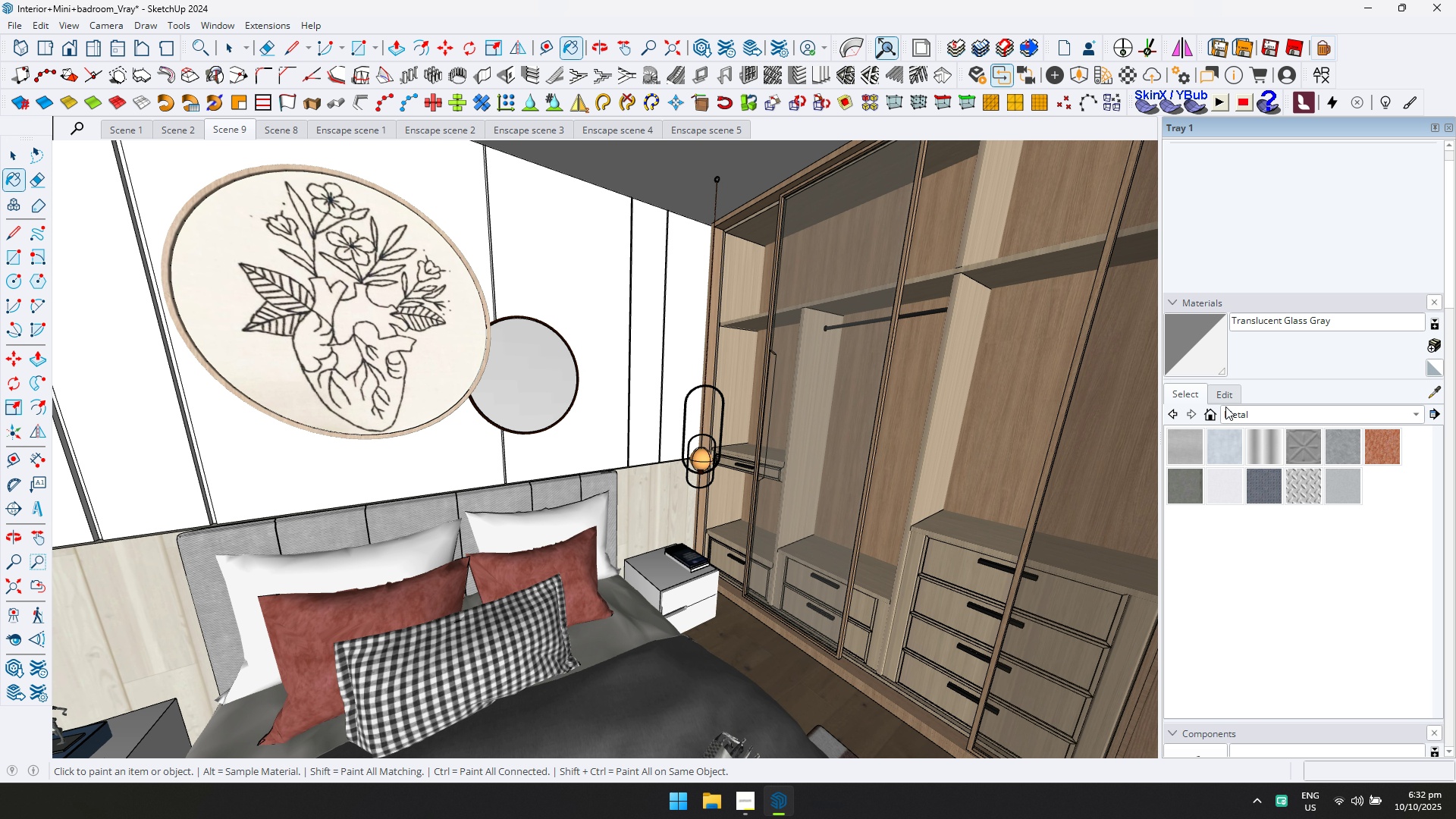 
left_click([1224, 391])
 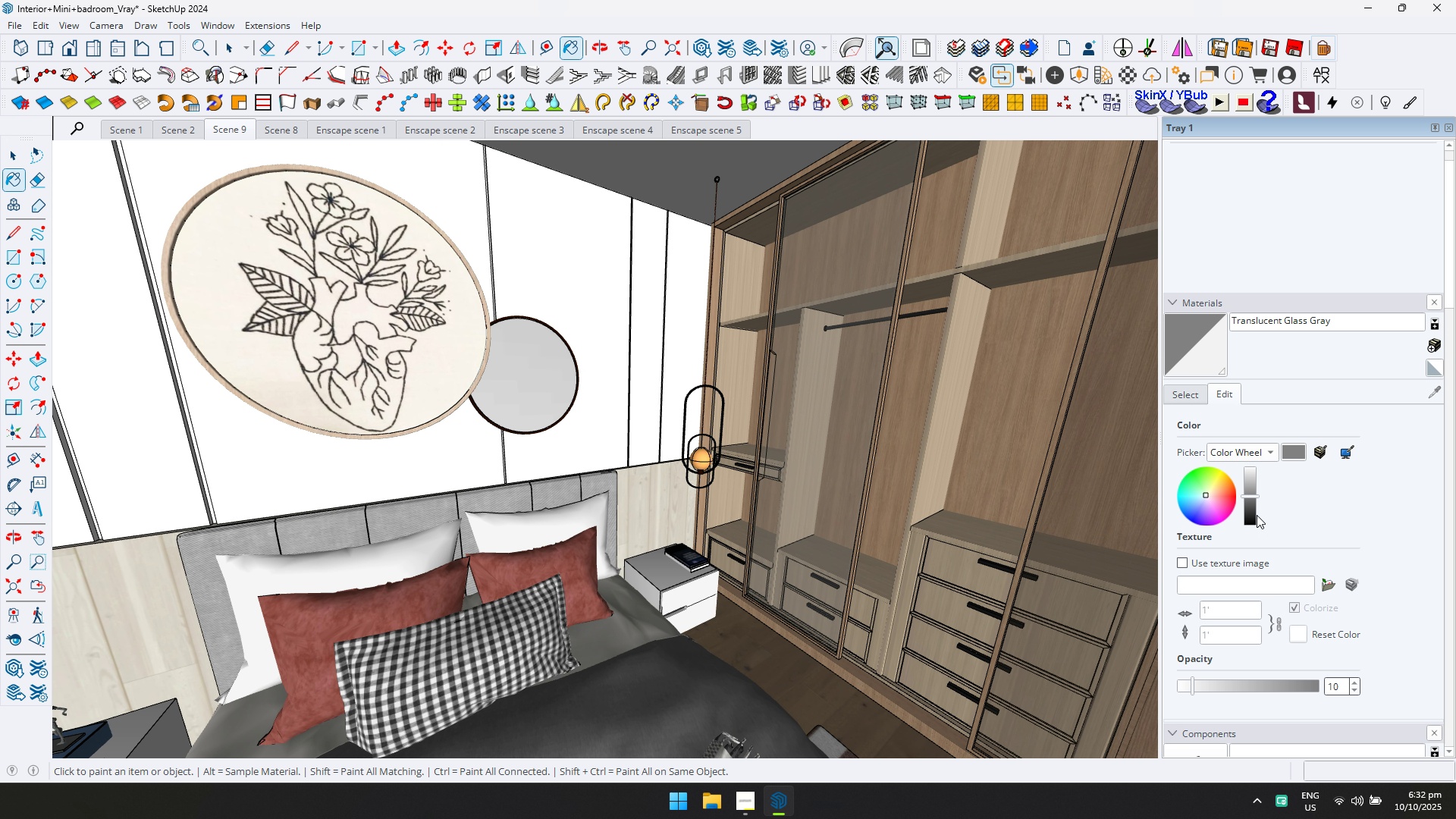 
left_click([1257, 515])
 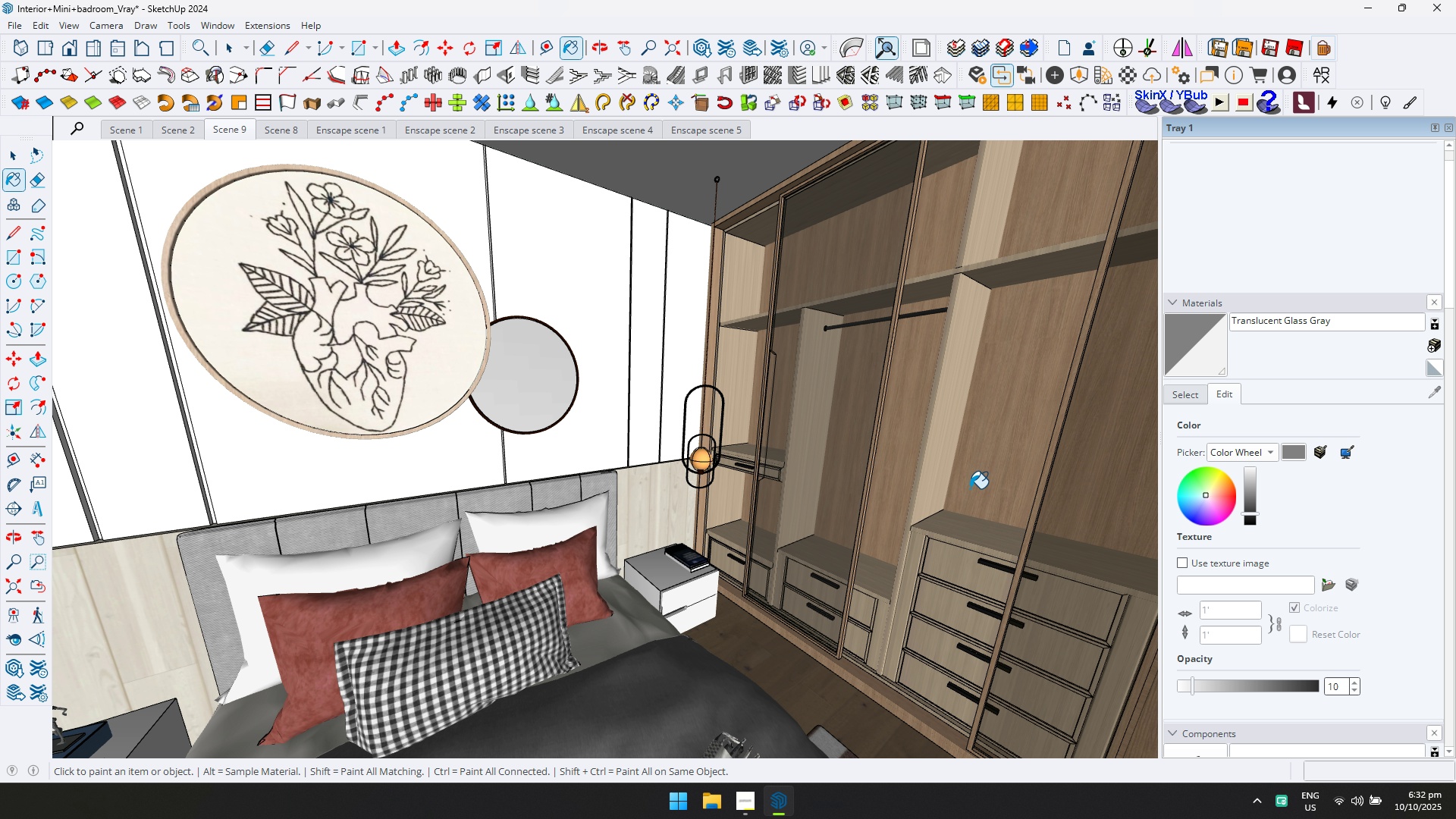 
key(Shift+ShiftLeft)
 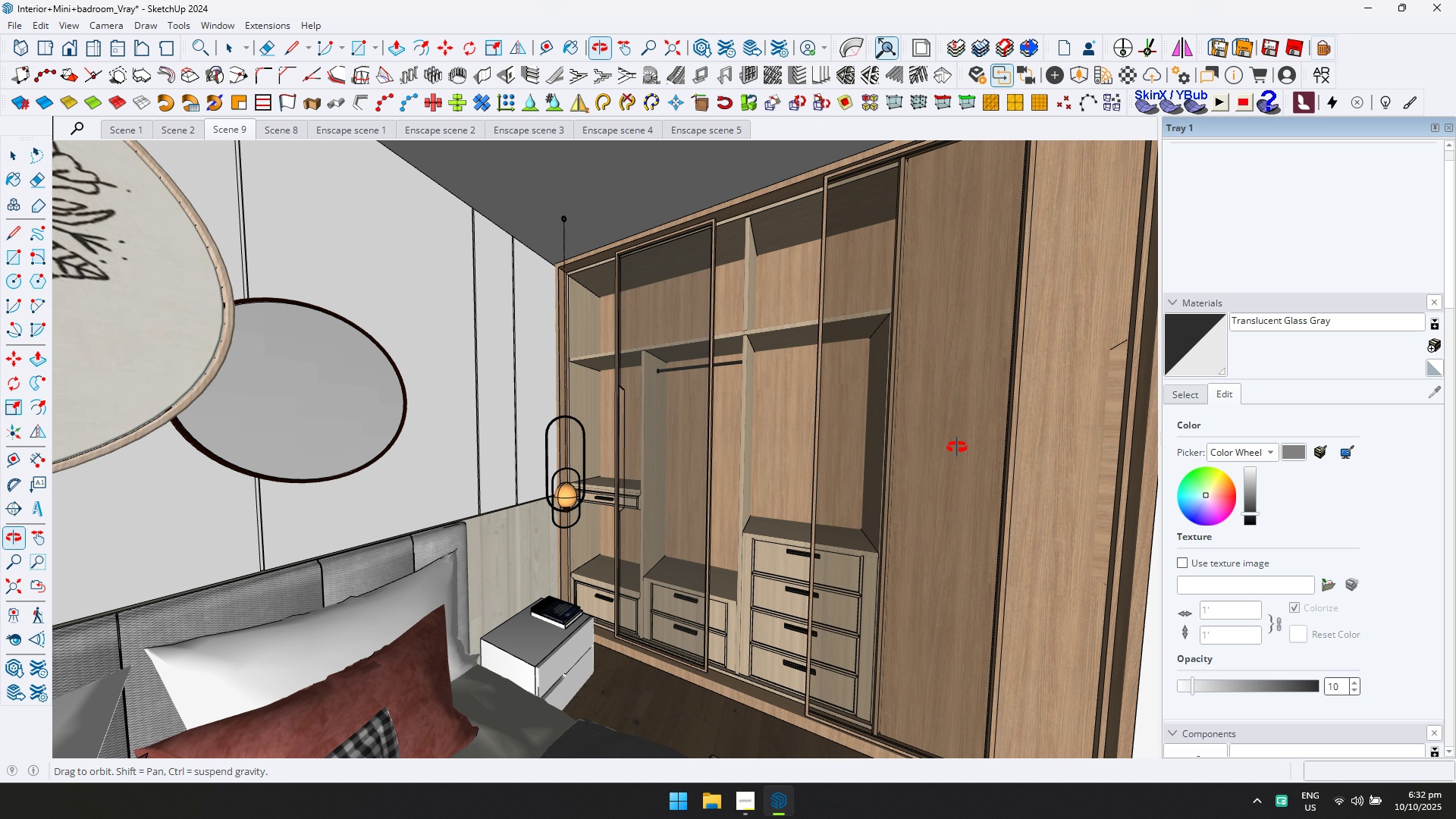 
hold_key(key=ShiftLeft, duration=0.3)
 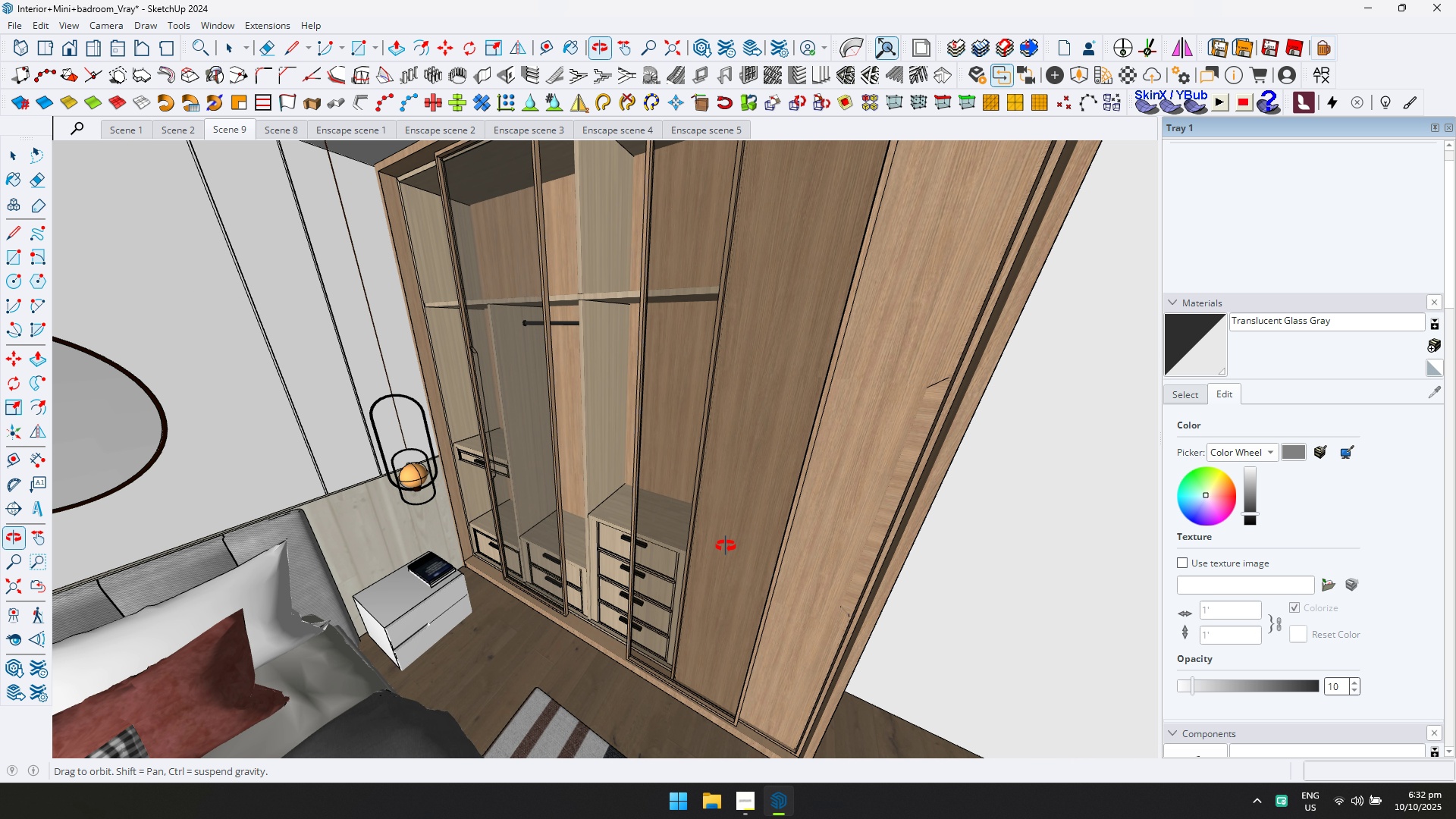 
hold_key(key=ShiftLeft, duration=0.3)
 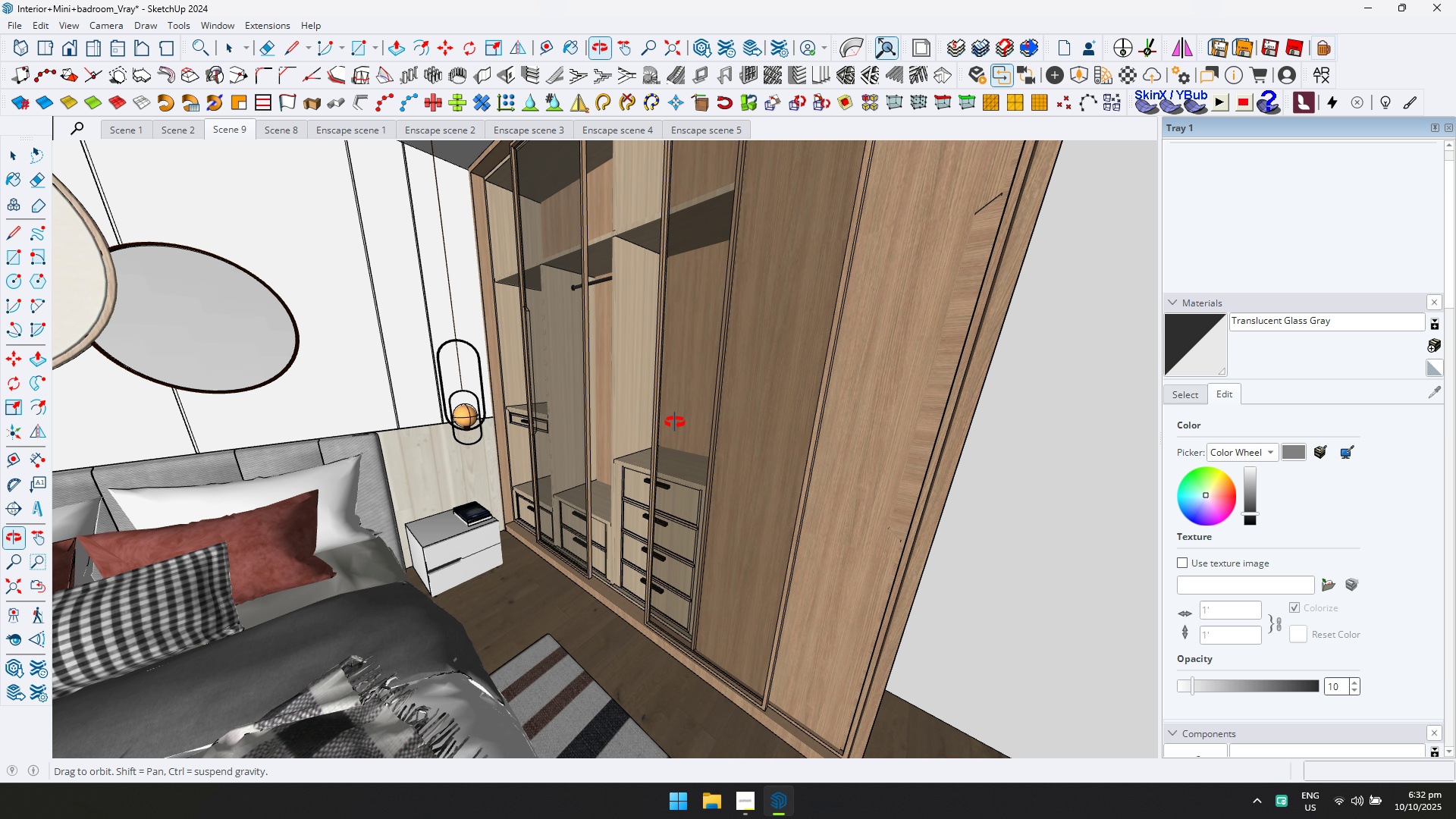 
key(Shift+ShiftLeft)
 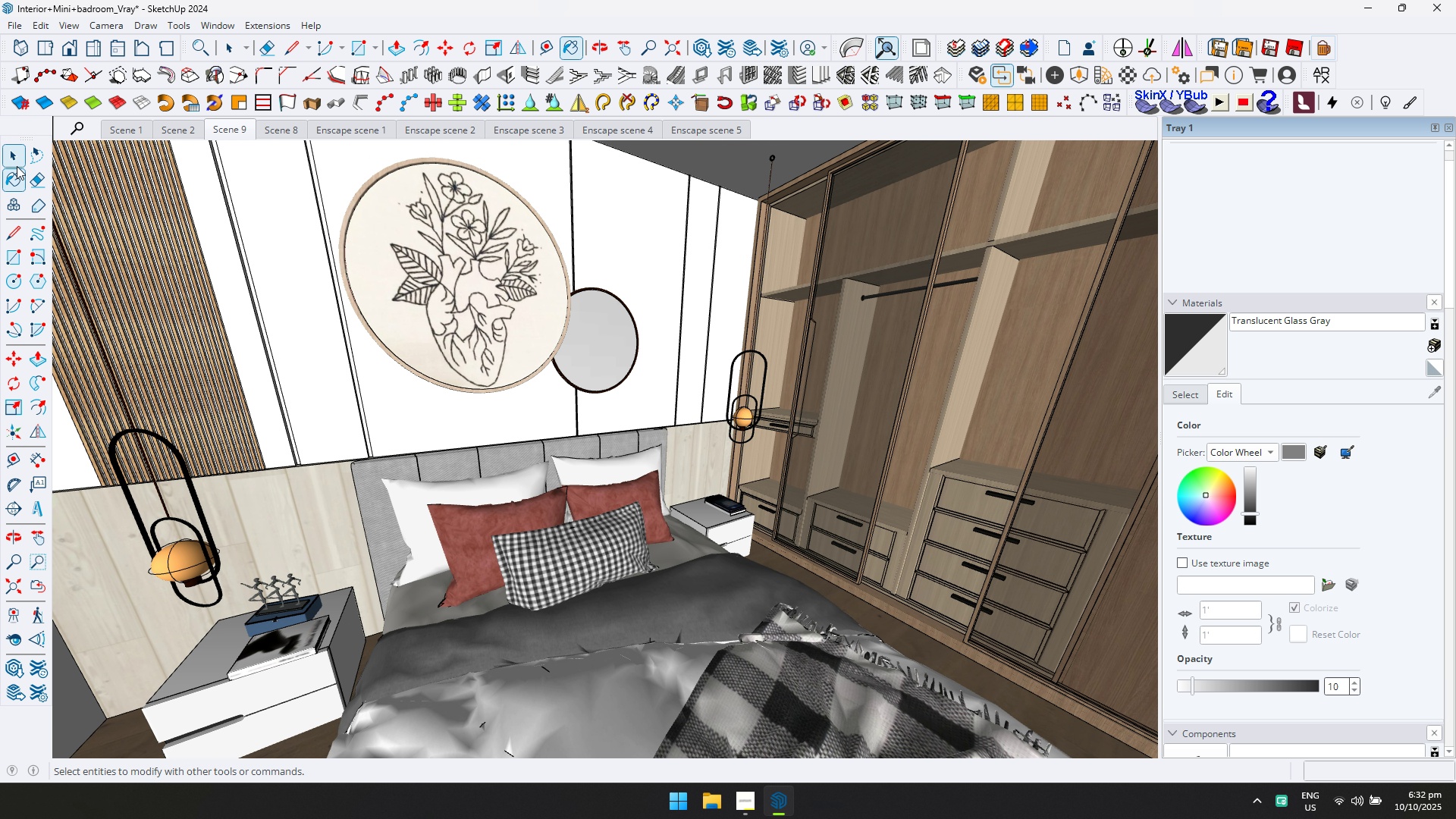 
left_click([12, 163])
 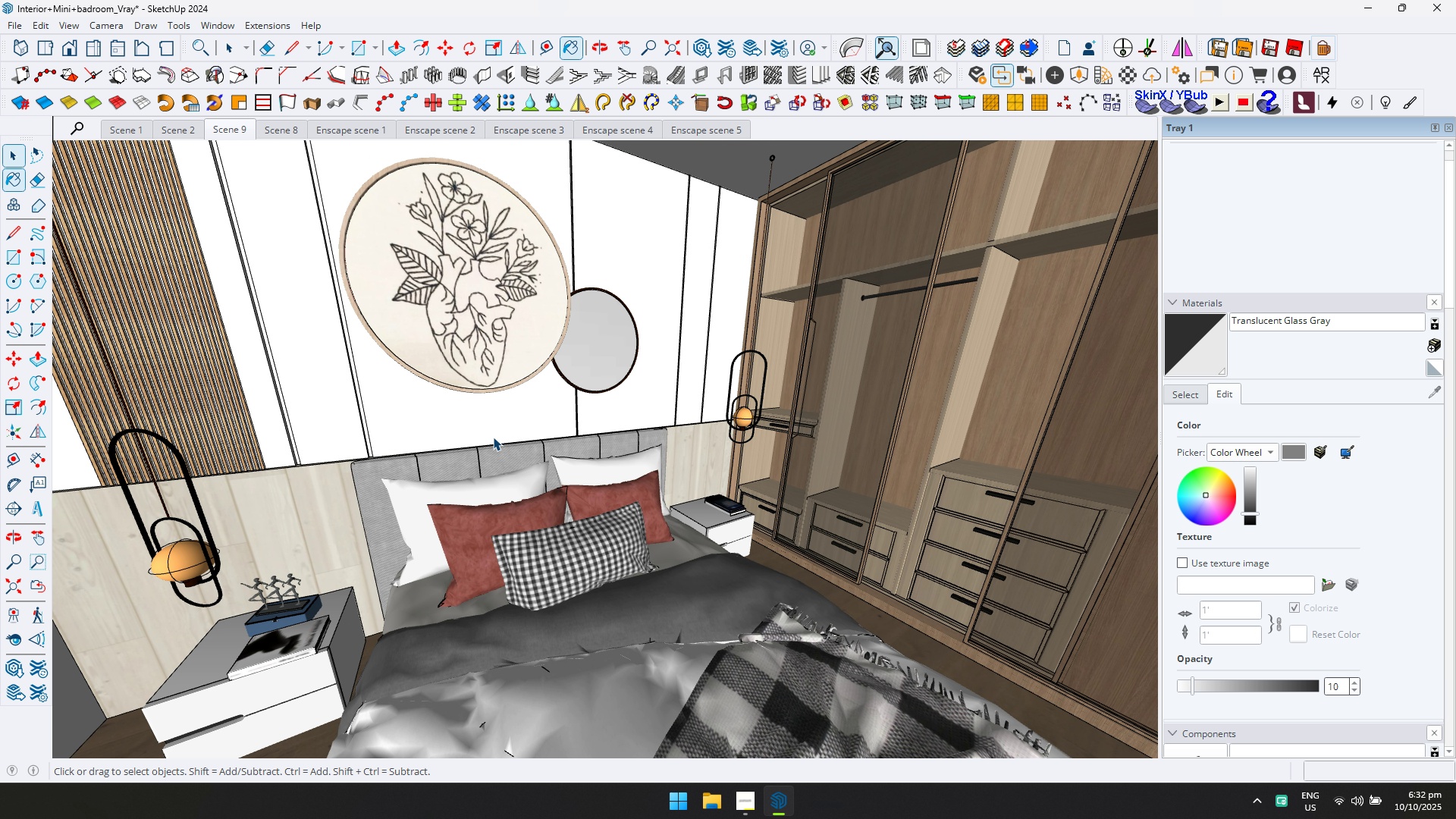 
key(Escape)
 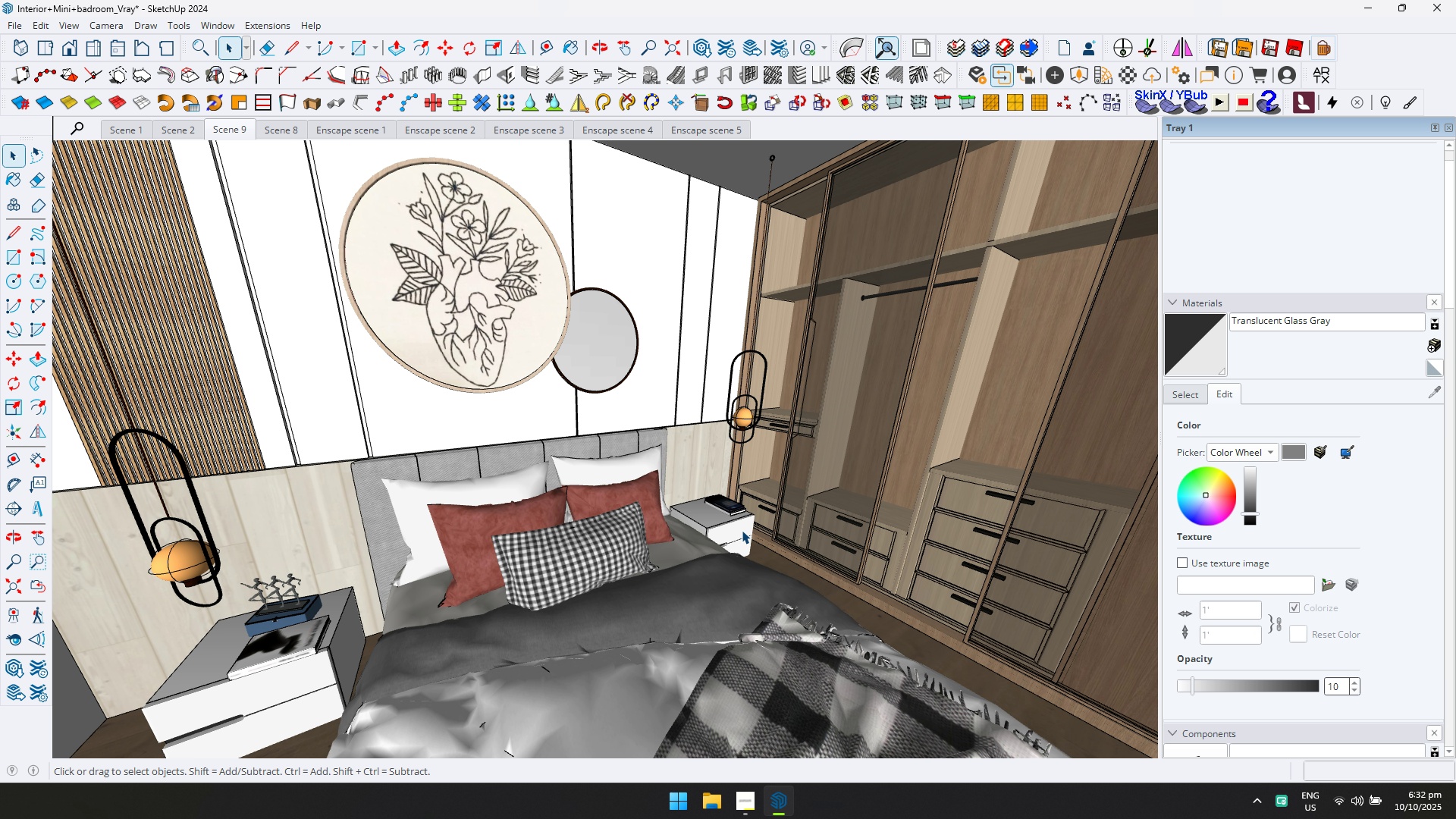 
double_click([742, 530])
 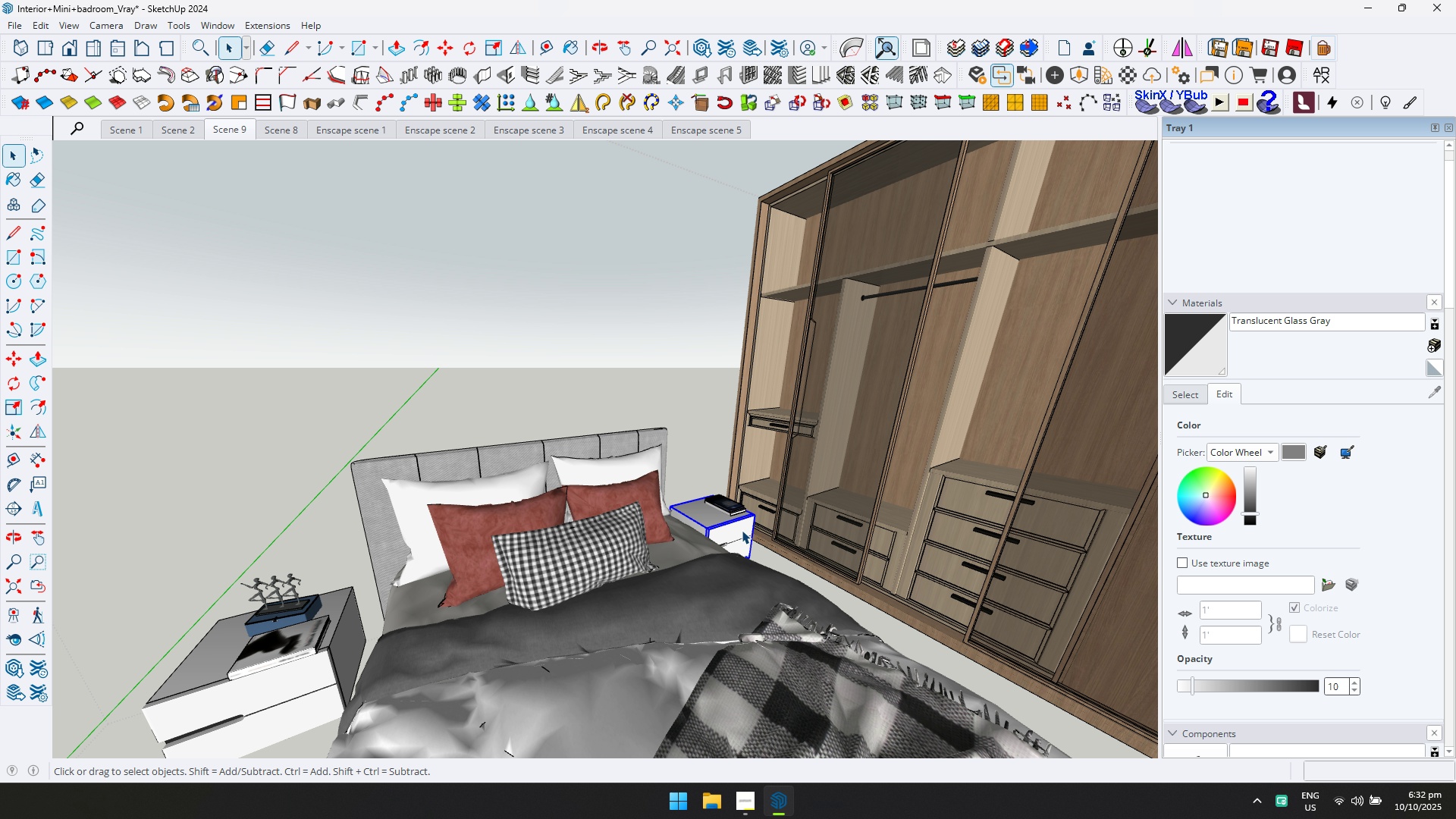 
triple_click([742, 530])
 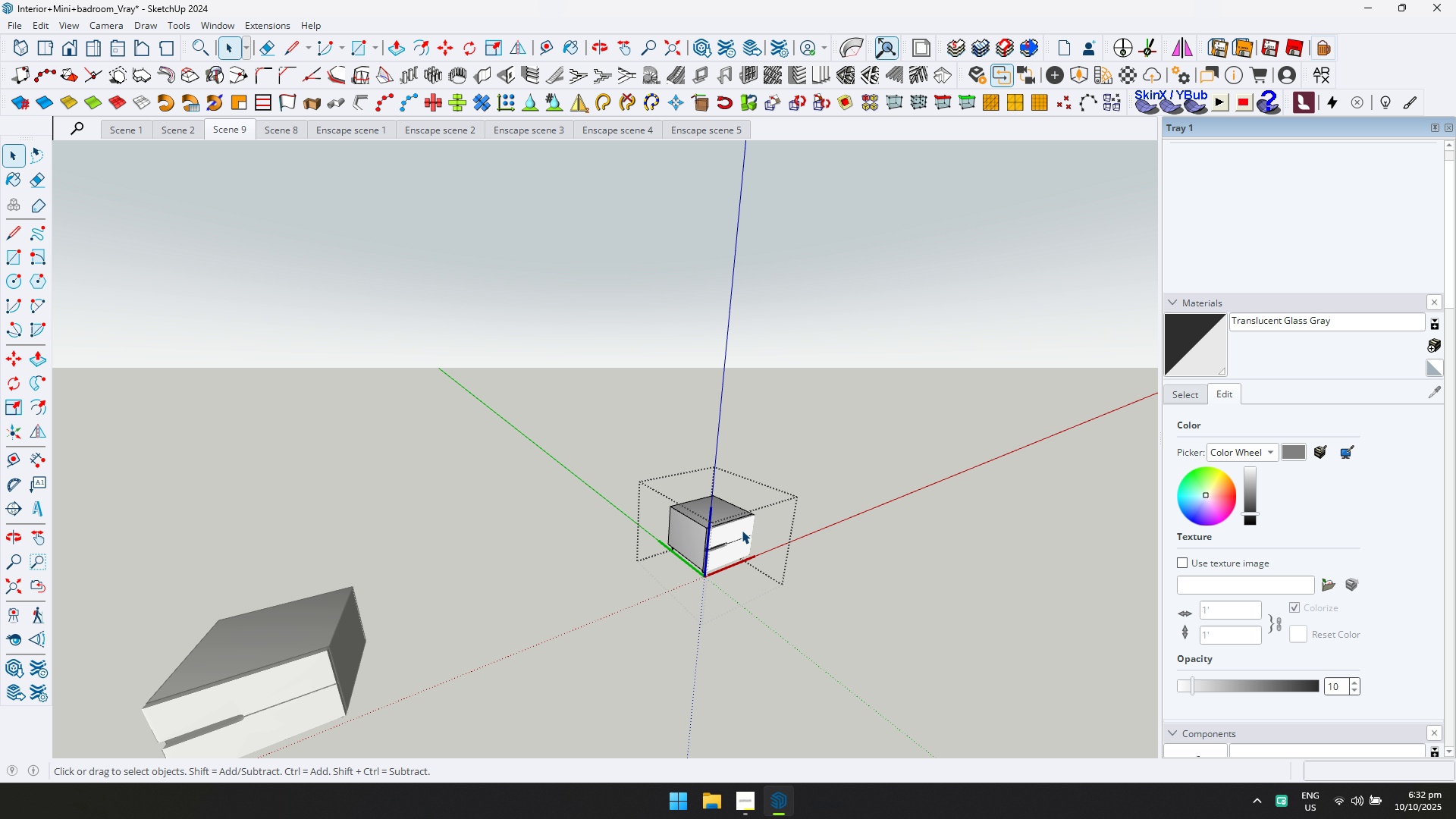 
triple_click([742, 530])
 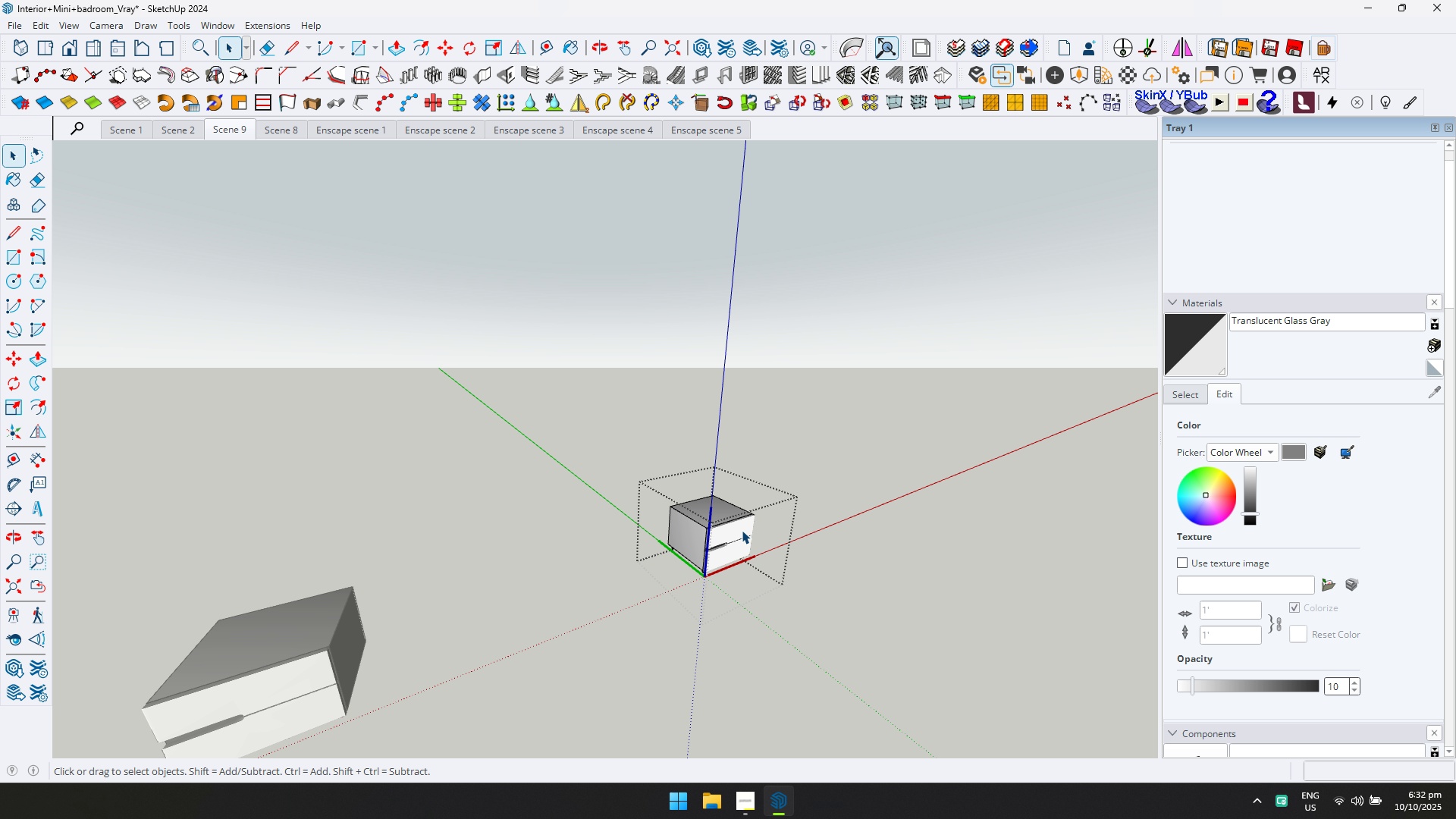 
scroll: coordinate [742, 530], scroll_direction: up, amount: 4.0
 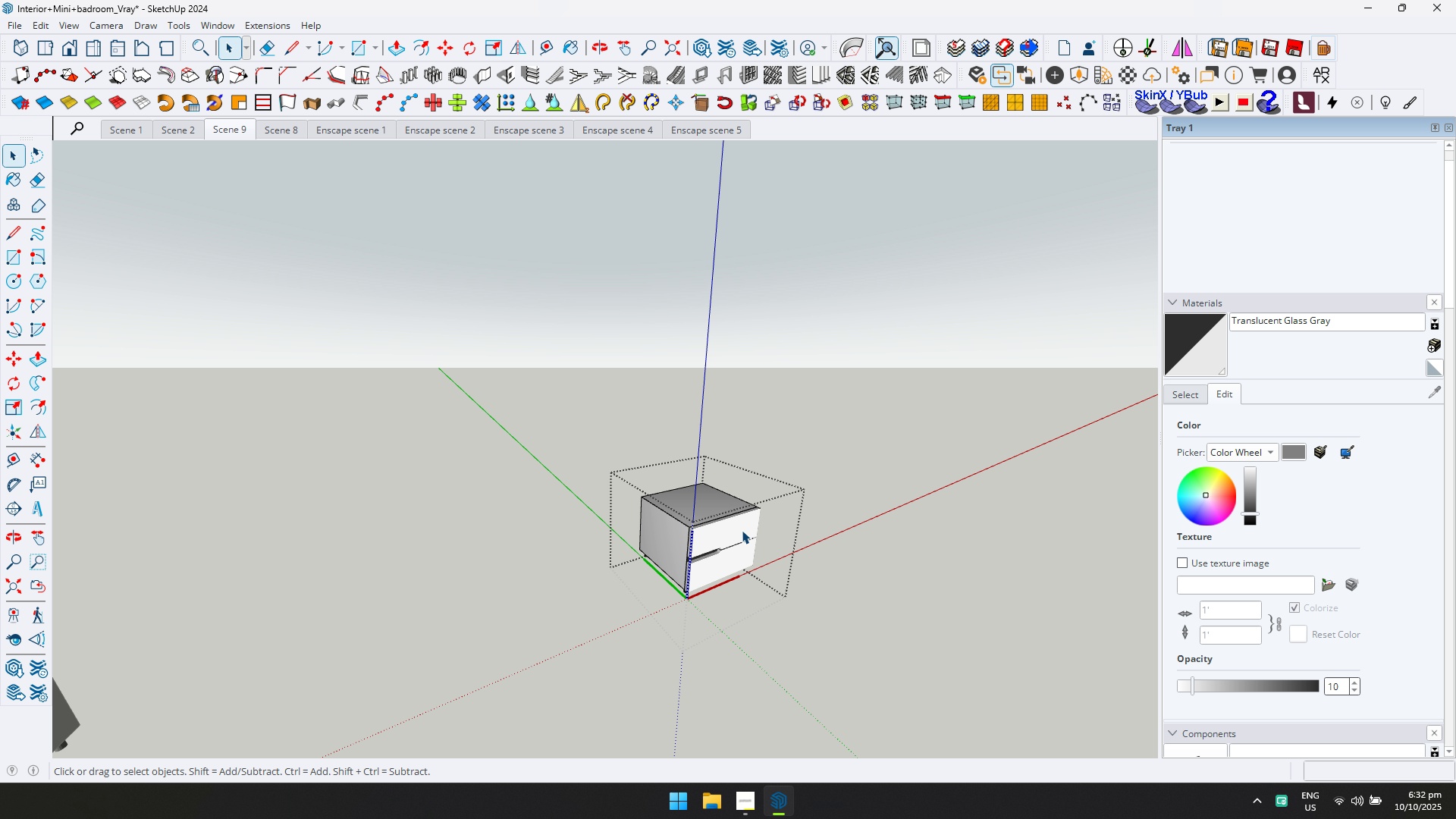 
left_click([742, 530])
 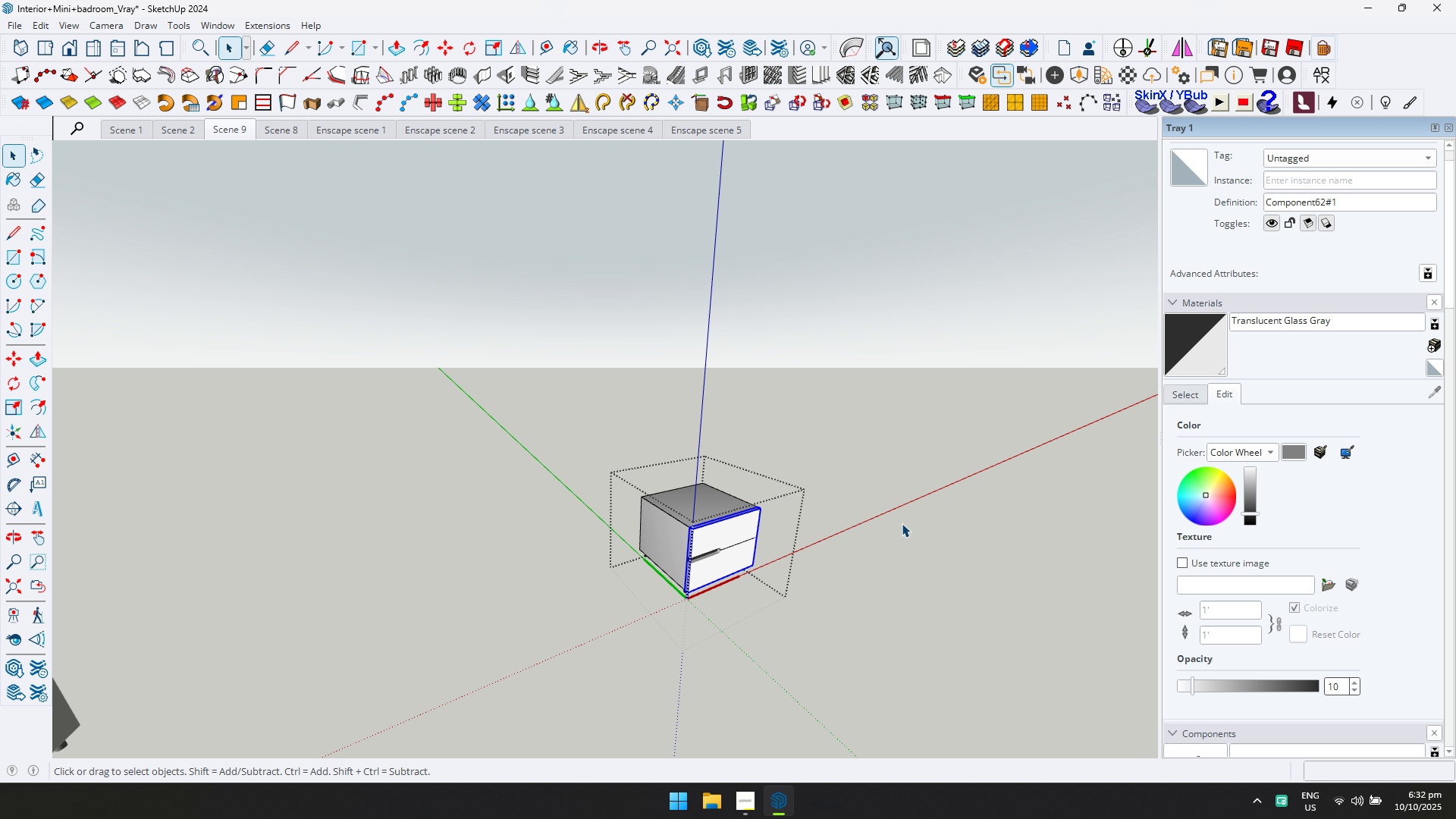 
wait(11.57)
 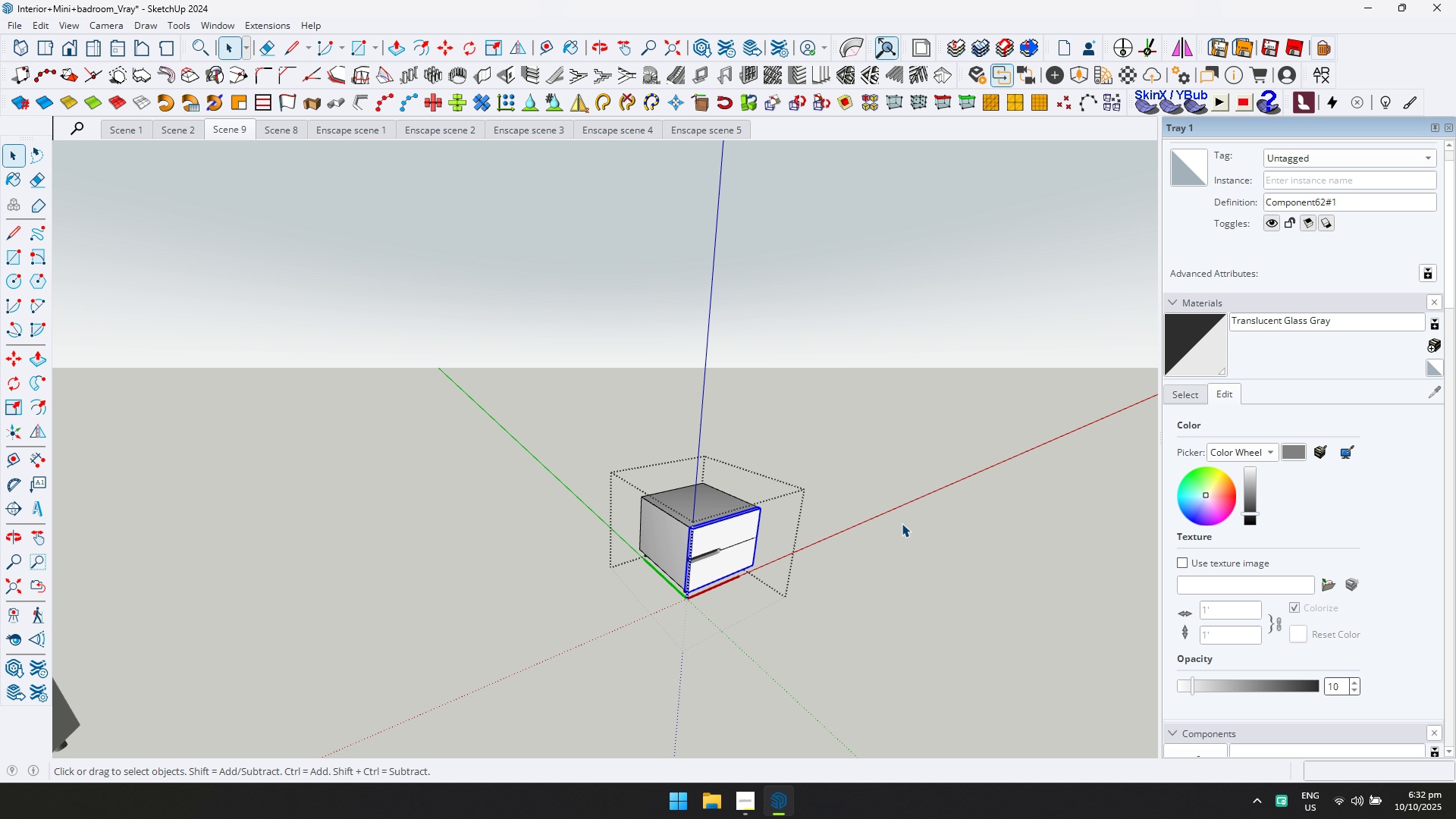 
left_click([1316, 76])
 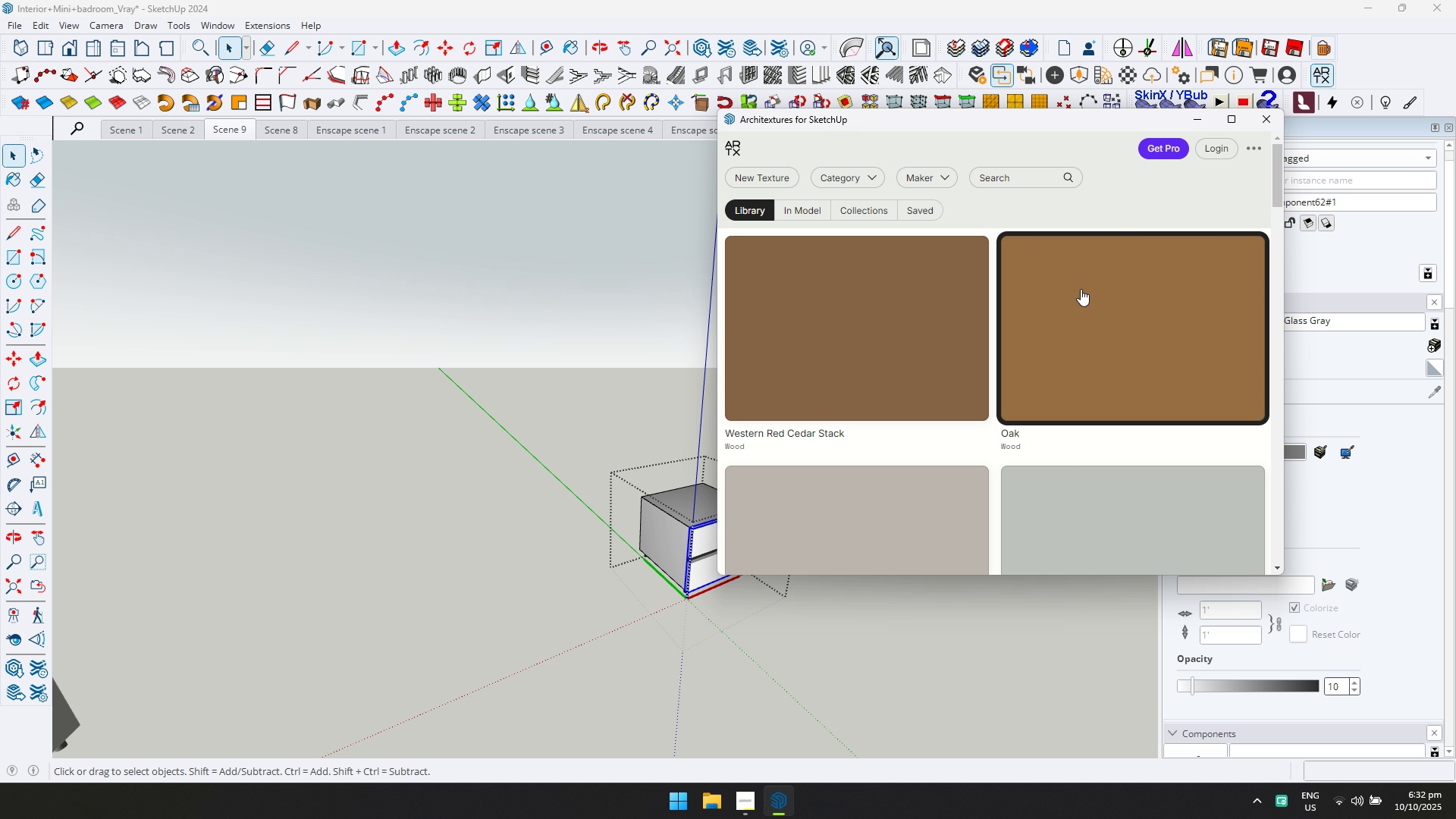 
scroll: coordinate [1088, 366], scroll_direction: down, amount: 3.0
 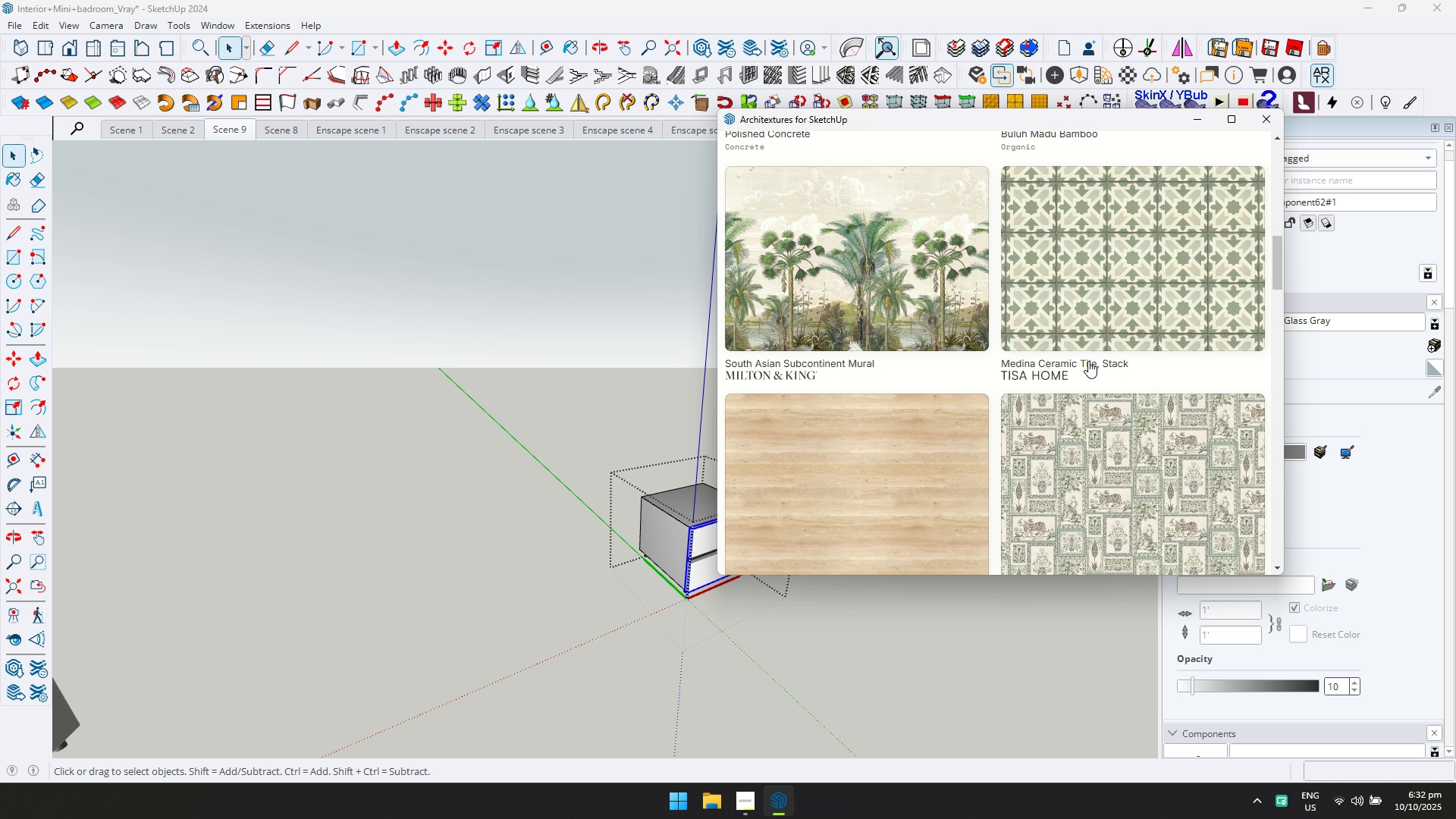 
scroll: coordinate [1088, 361], scroll_direction: up, amount: 4.0
 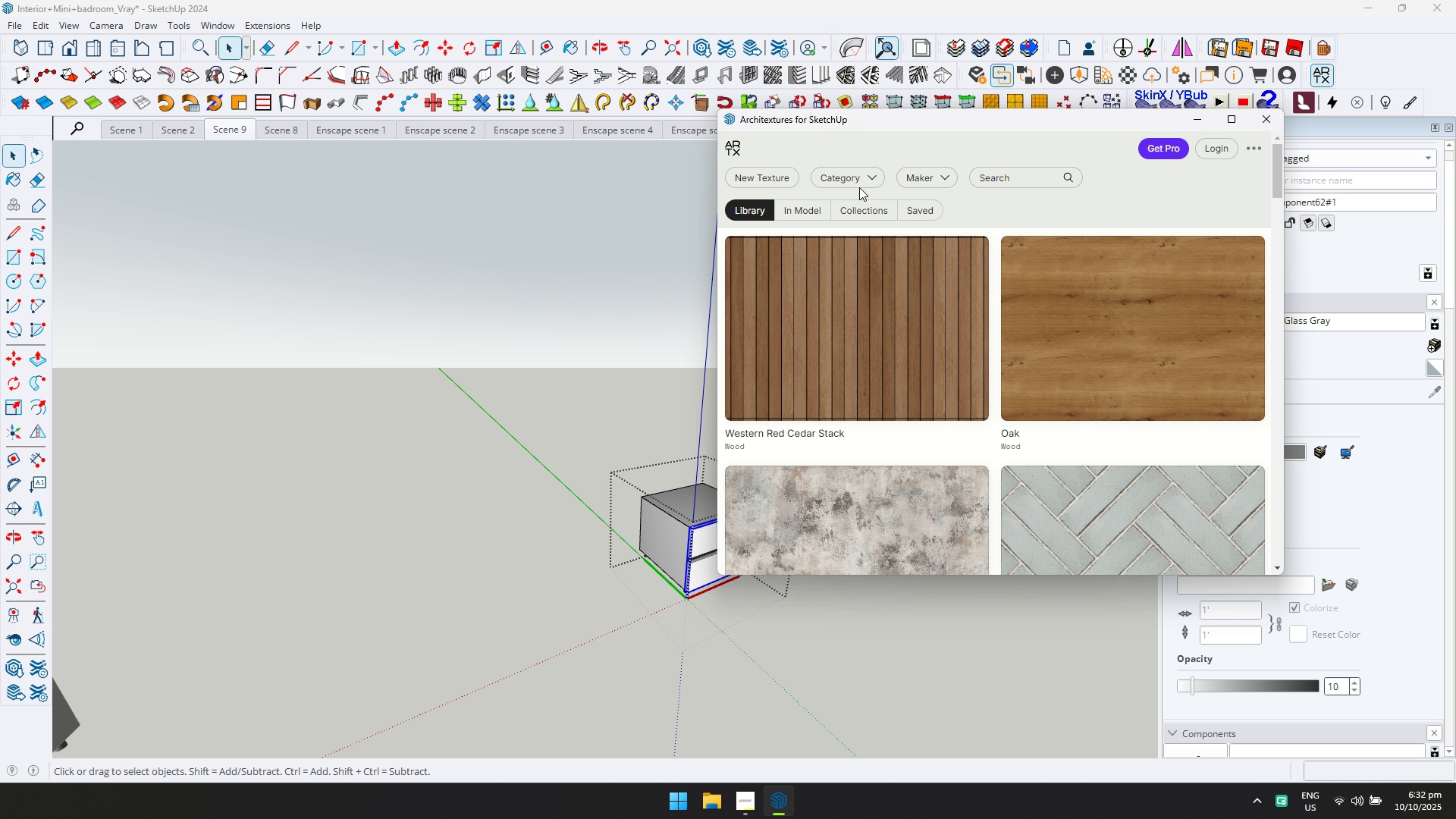 
left_click([859, 184])
 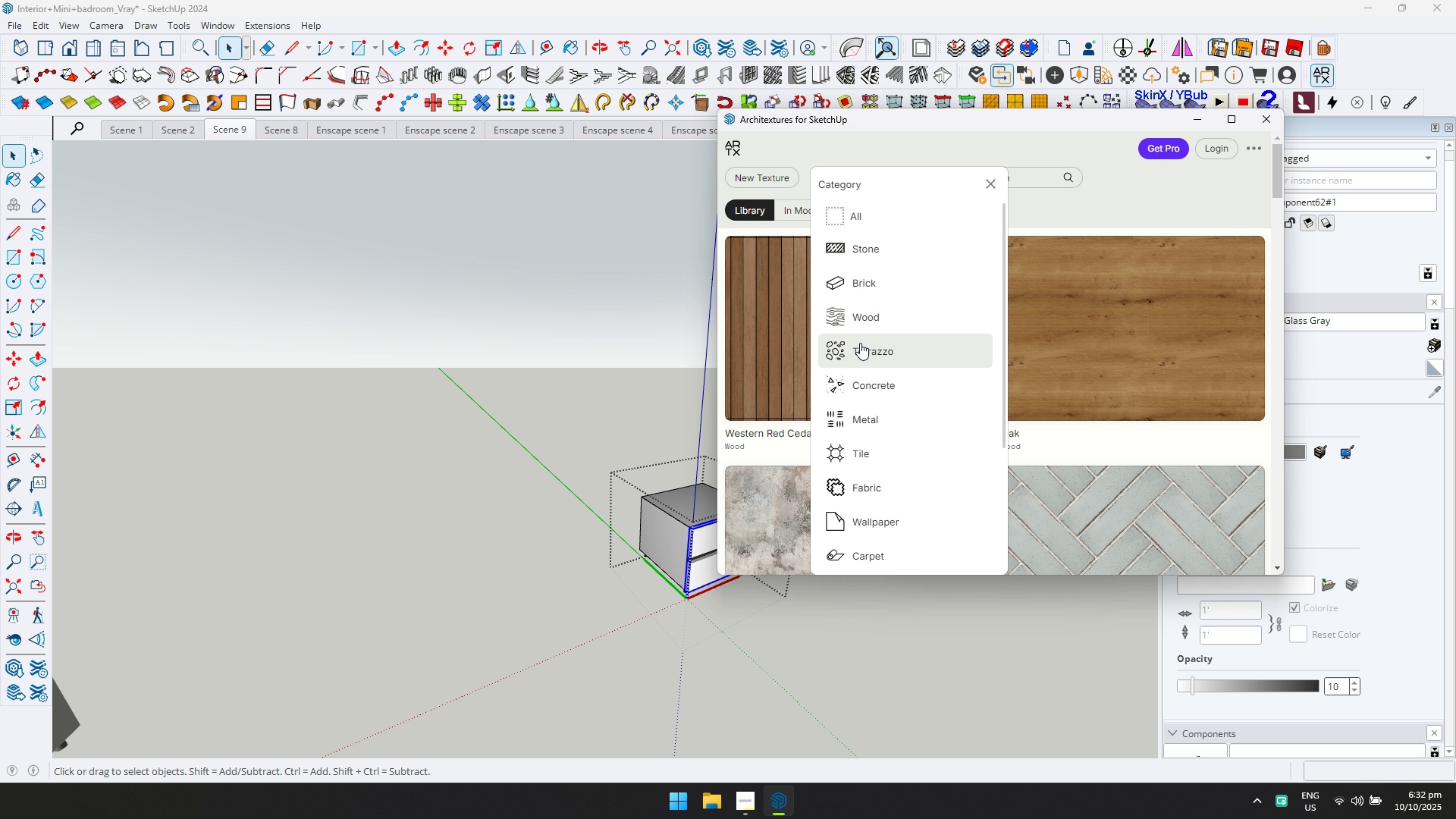 
left_click([861, 318])
 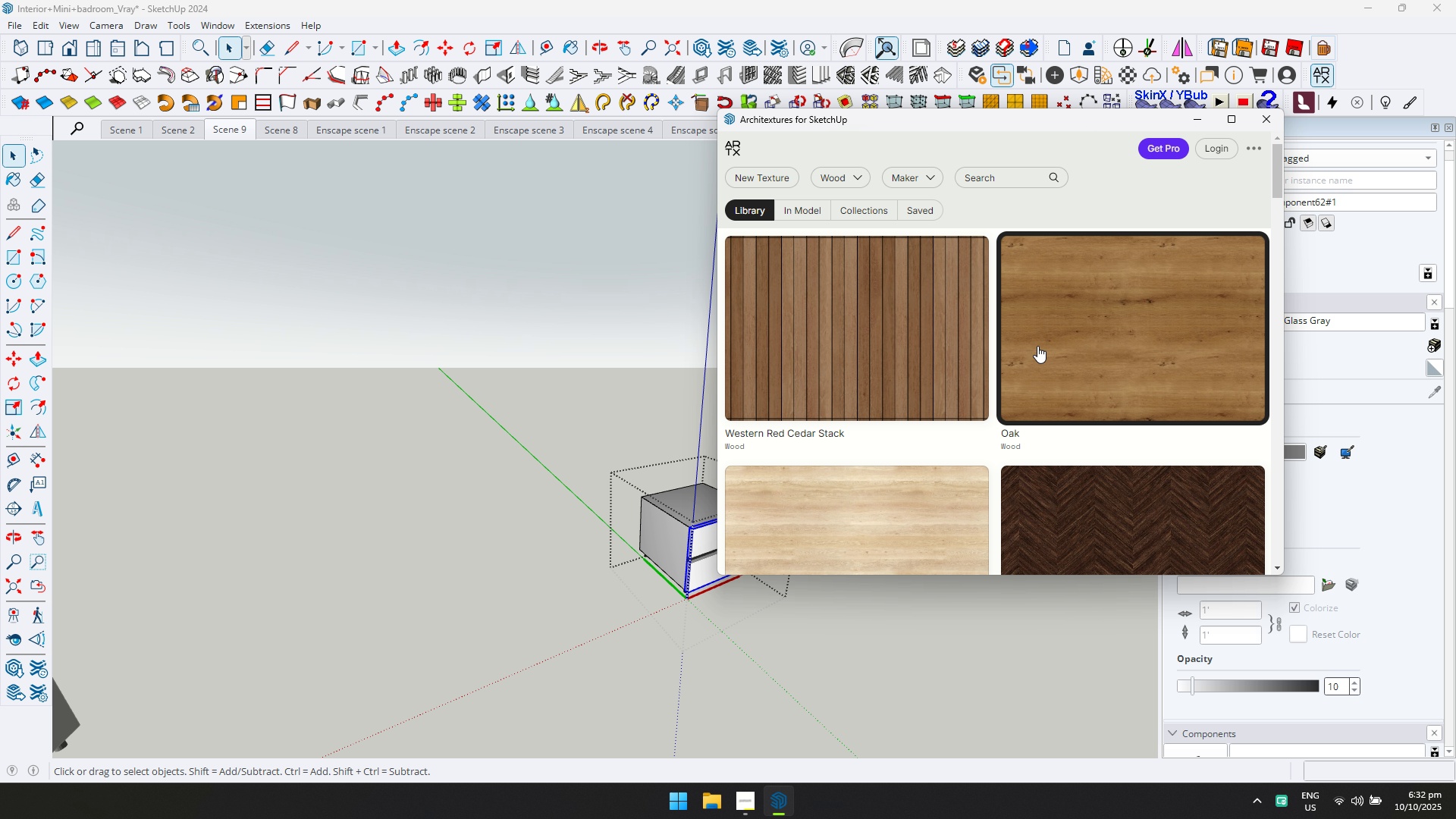 
scroll: coordinate [993, 353], scroll_direction: none, amount: 0.0
 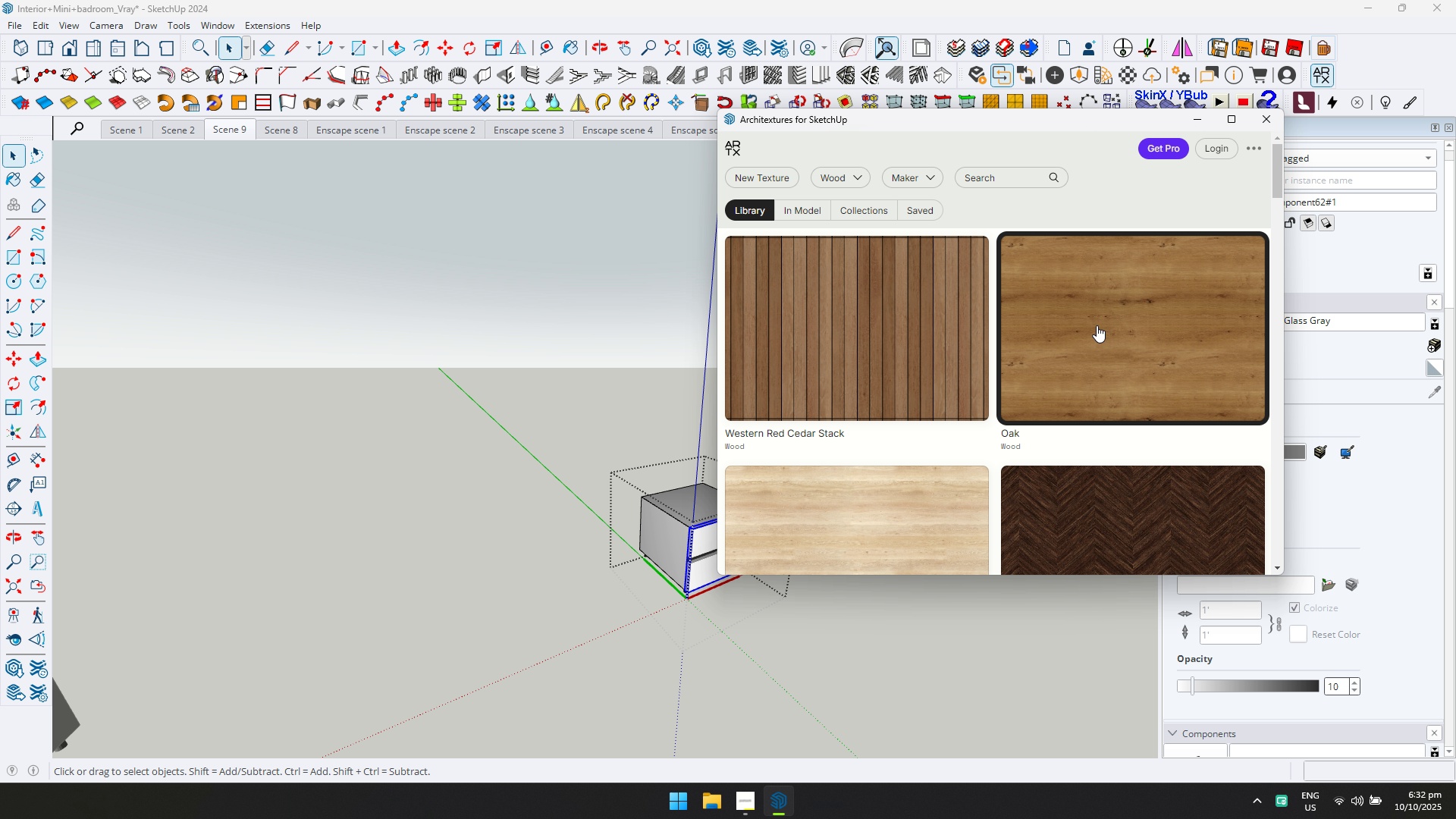 
left_click([1097, 325])
 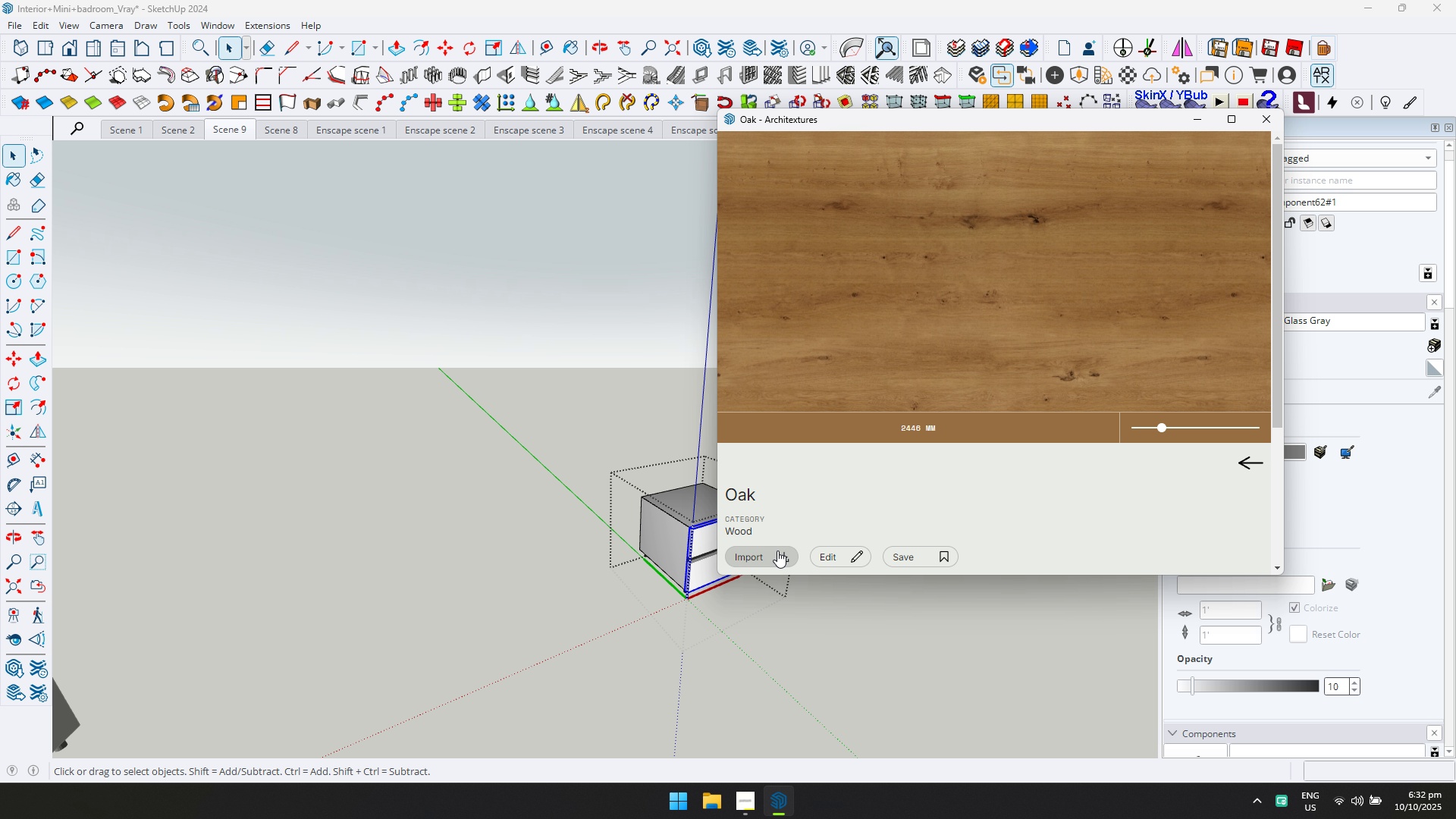 
left_click([777, 552])
 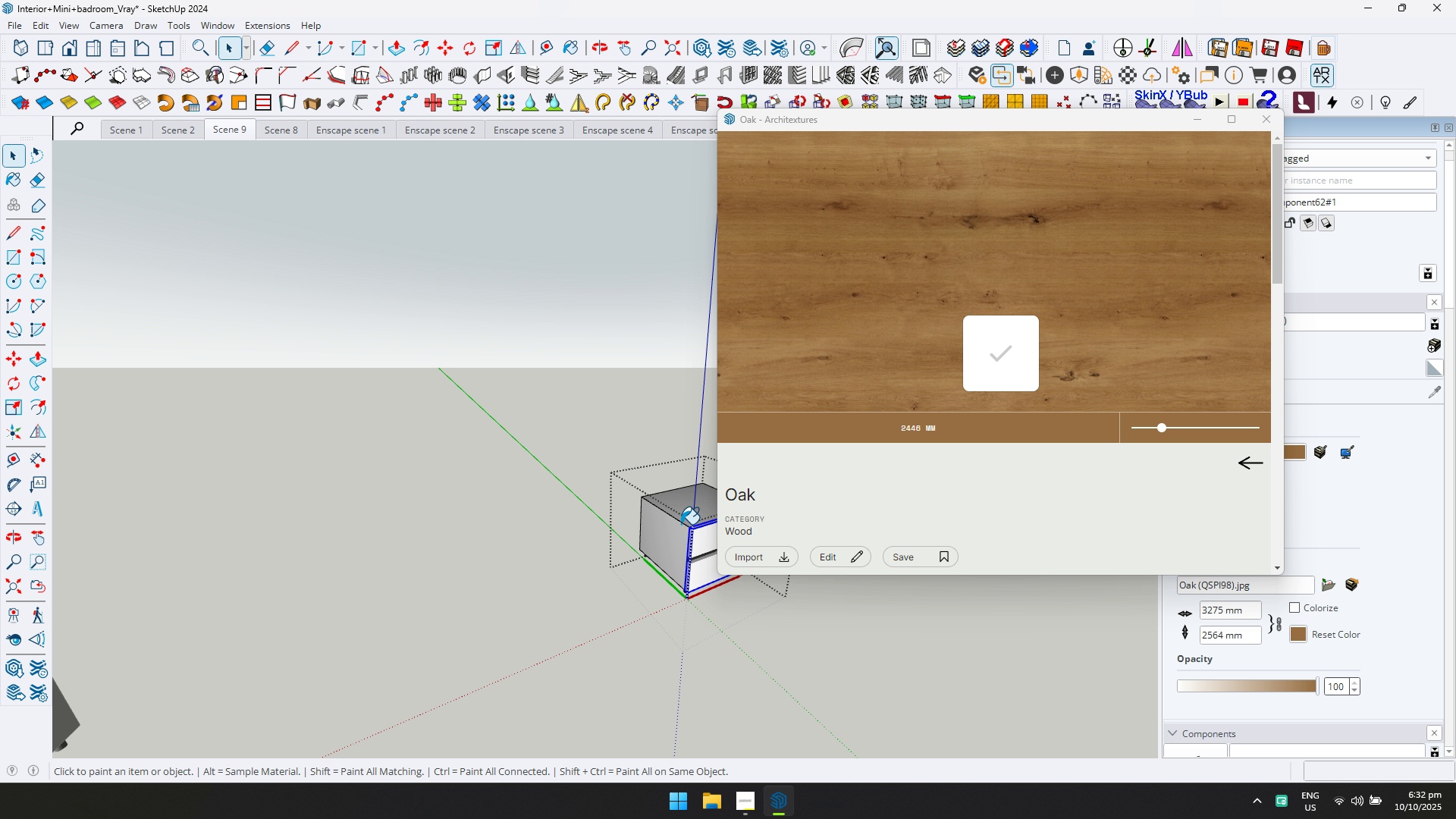 
triple_click([679, 521])
 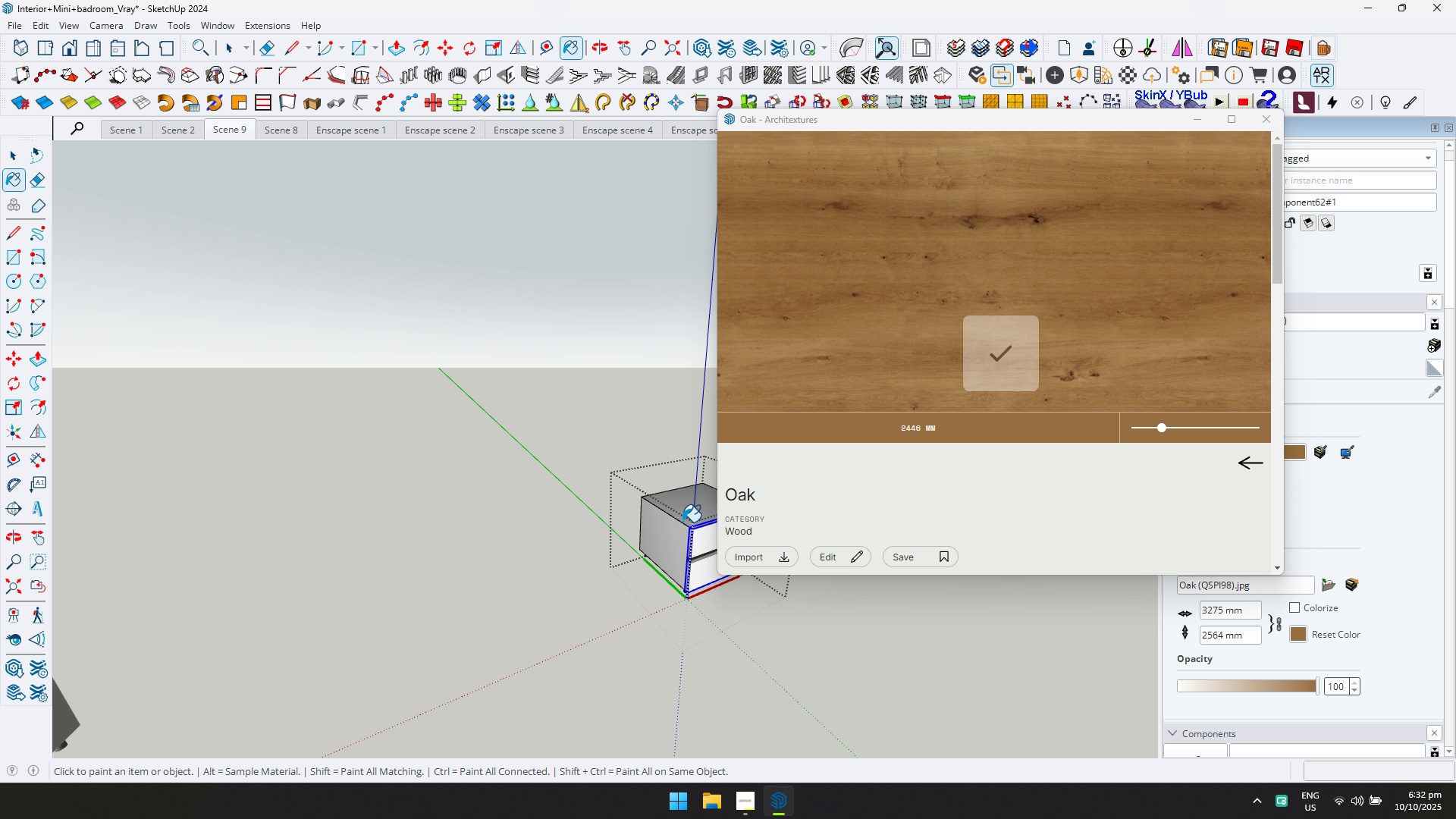 
scroll: coordinate [686, 534], scroll_direction: up, amount: 4.0
 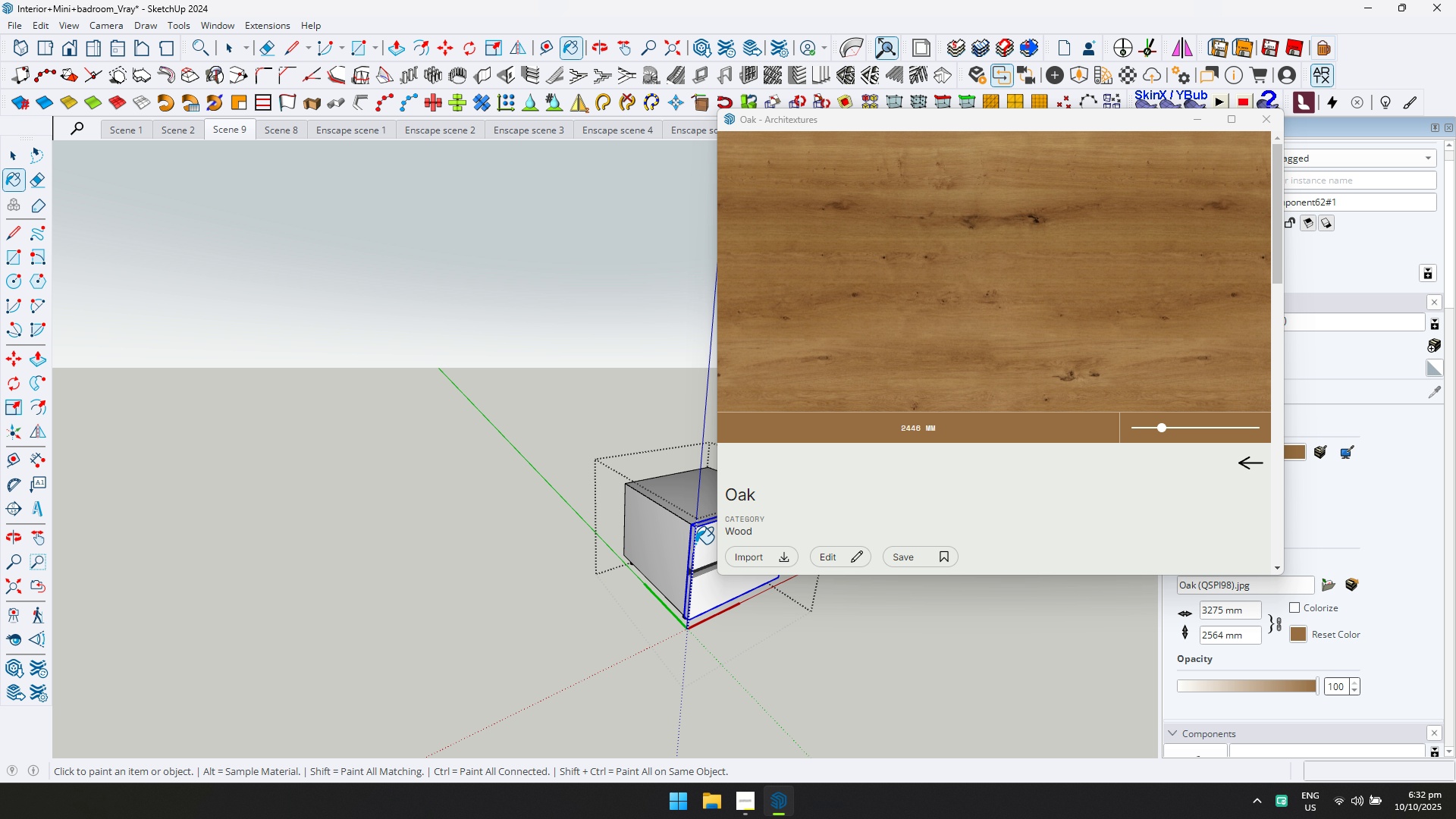 
double_click([698, 545])
 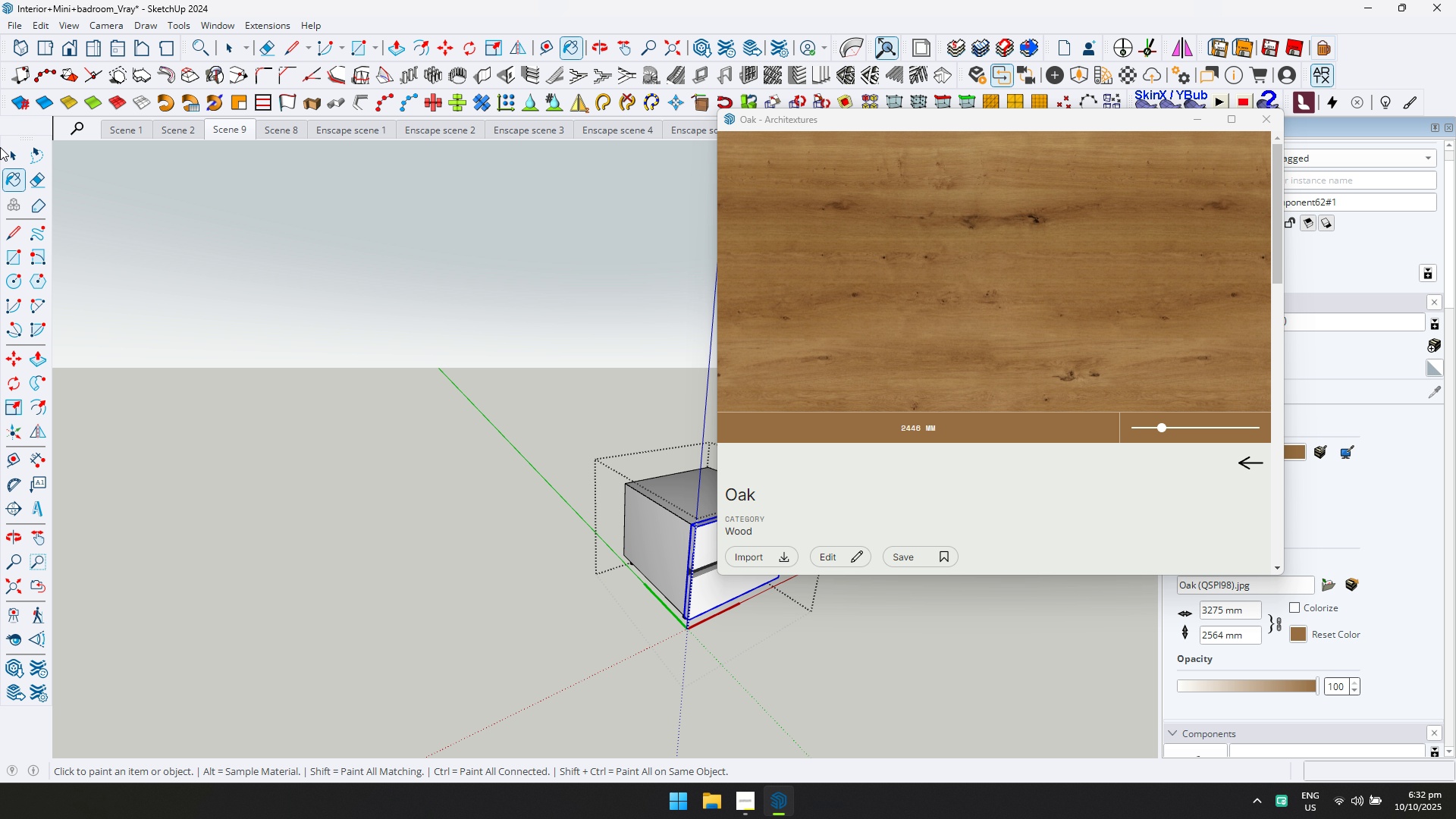 
left_click([0, 147])
 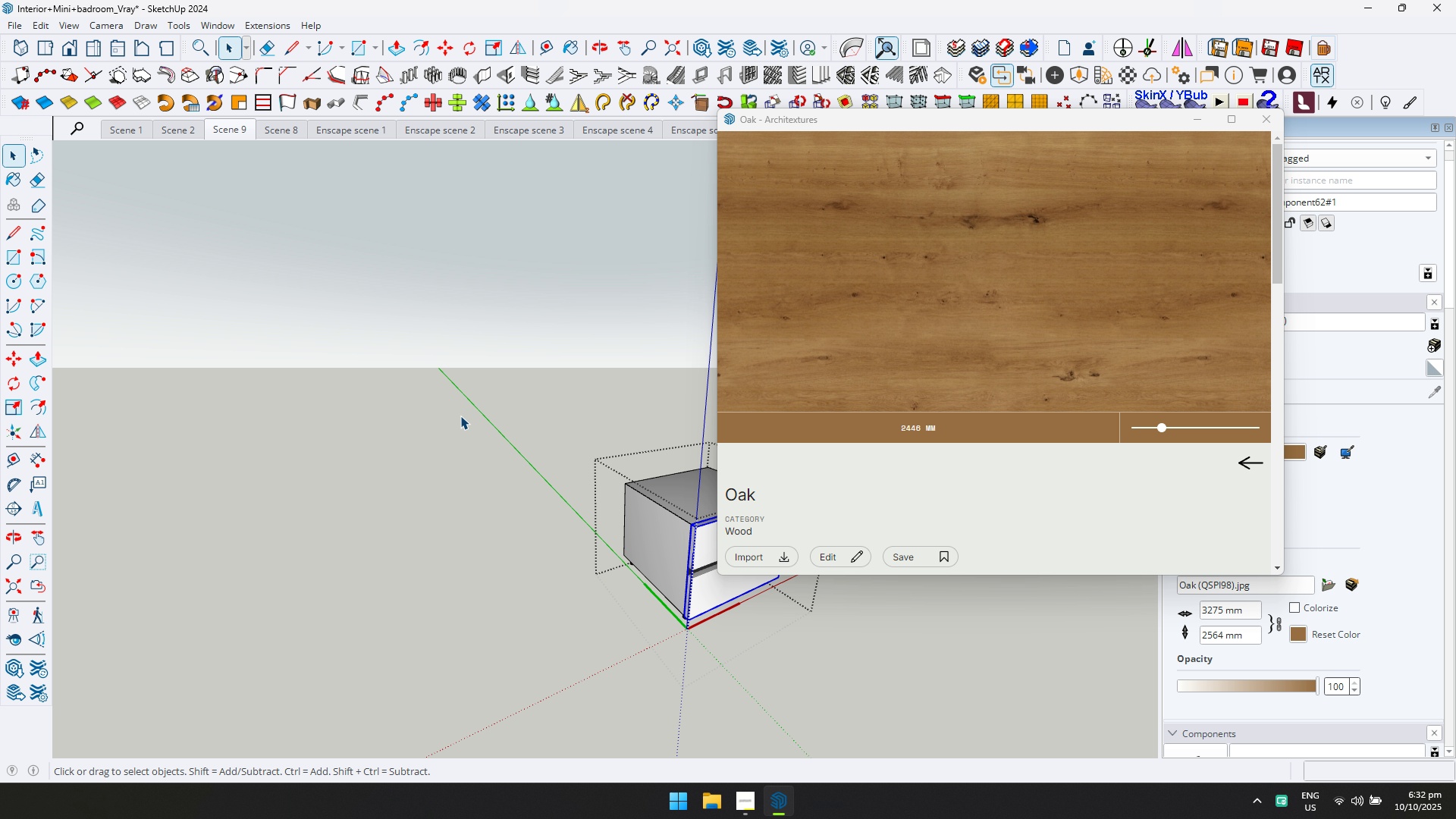 
scroll: coordinate [600, 500], scroll_direction: up, amount: 3.0
 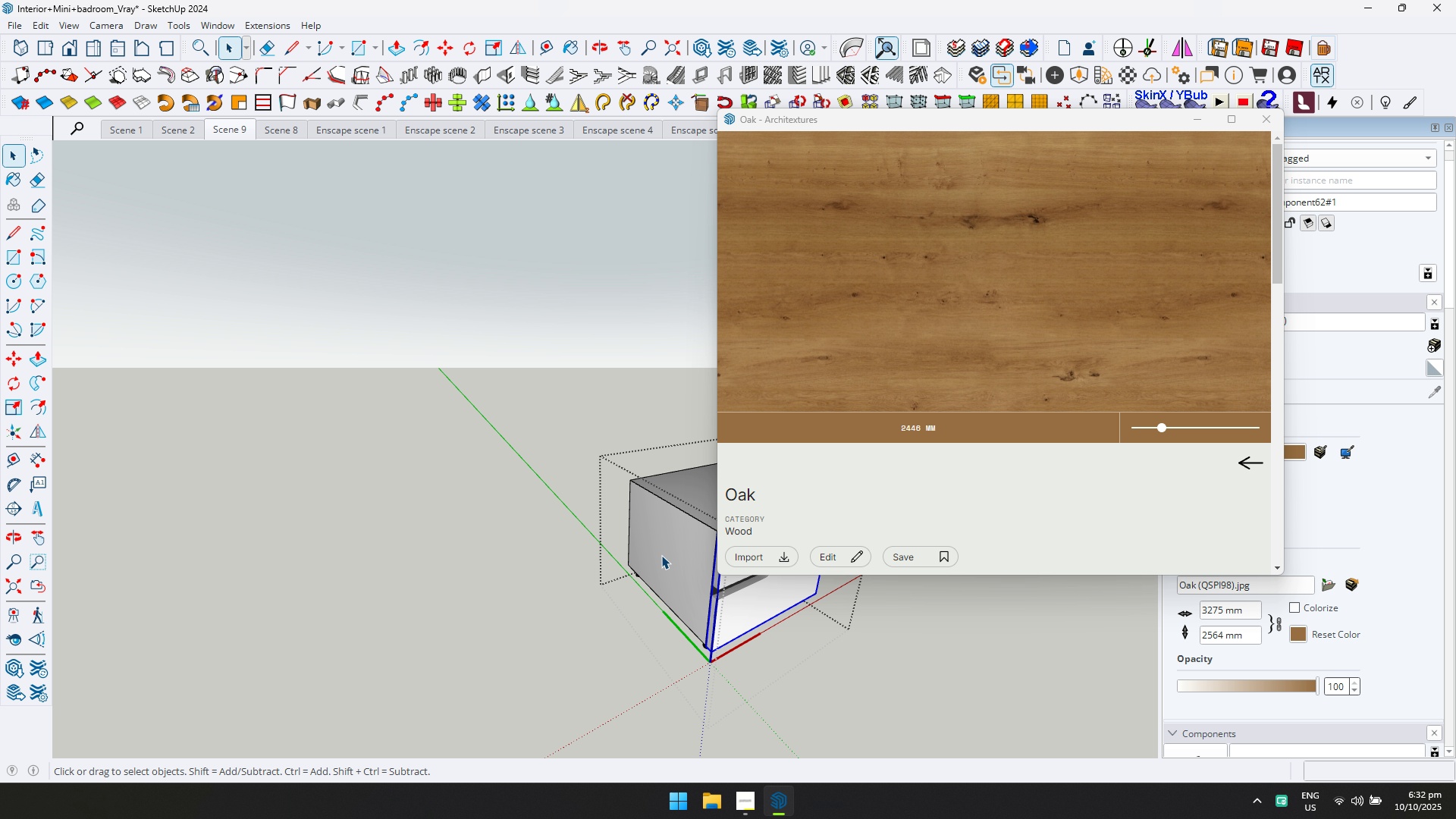 
hold_key(key=ShiftLeft, duration=0.38)
 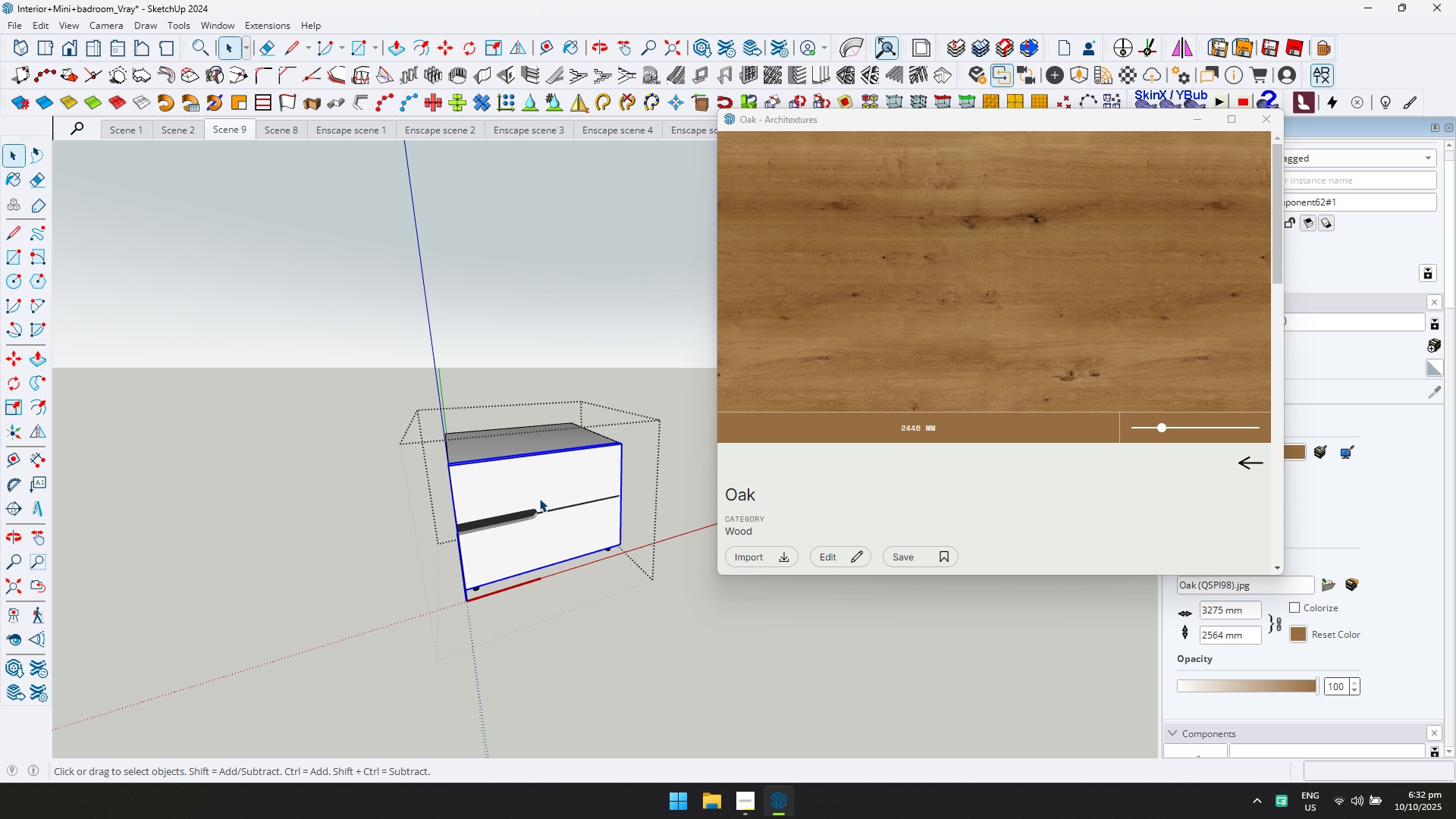 
left_click([539, 498])
 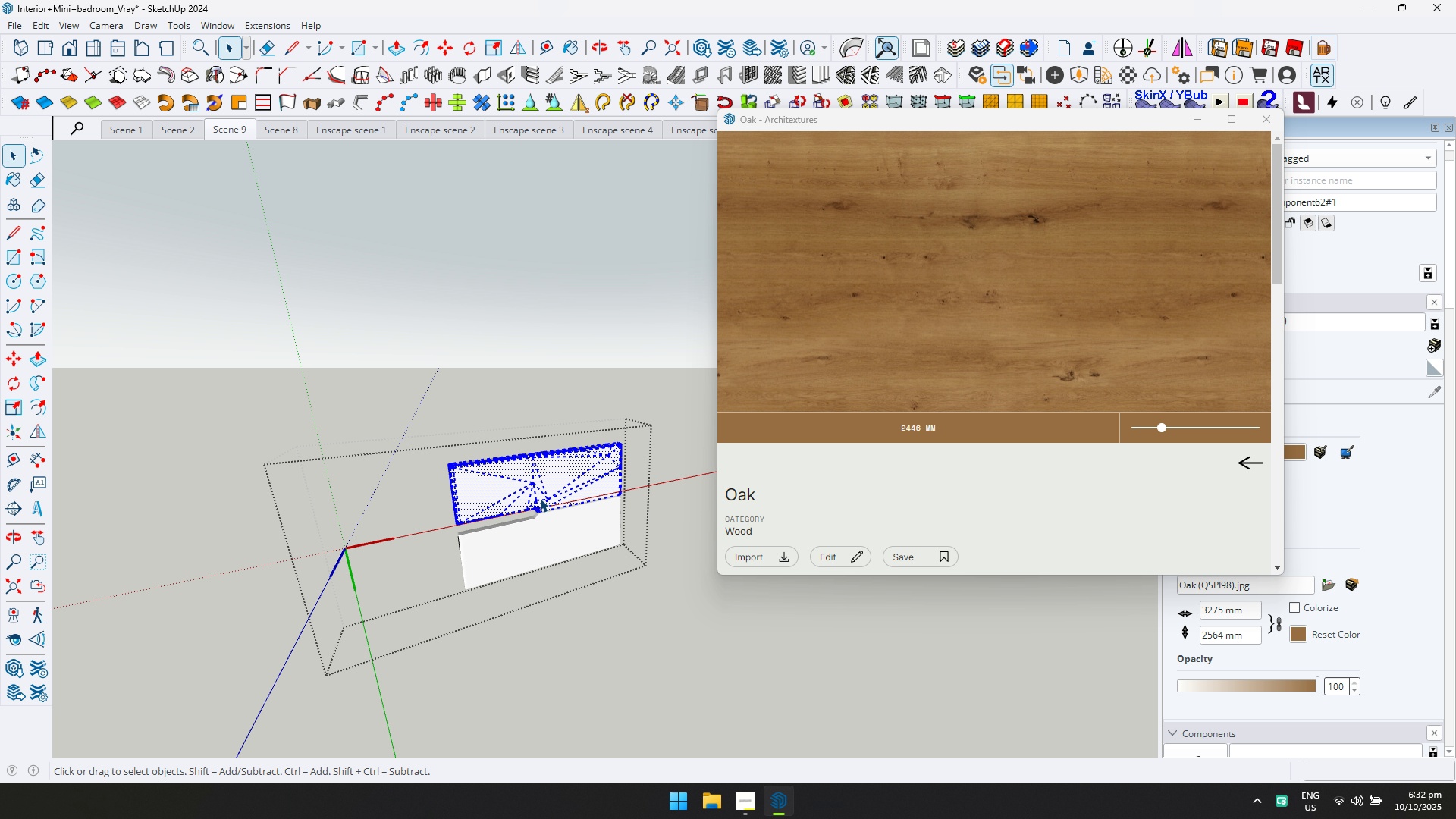 
triple_click([540, 498])
 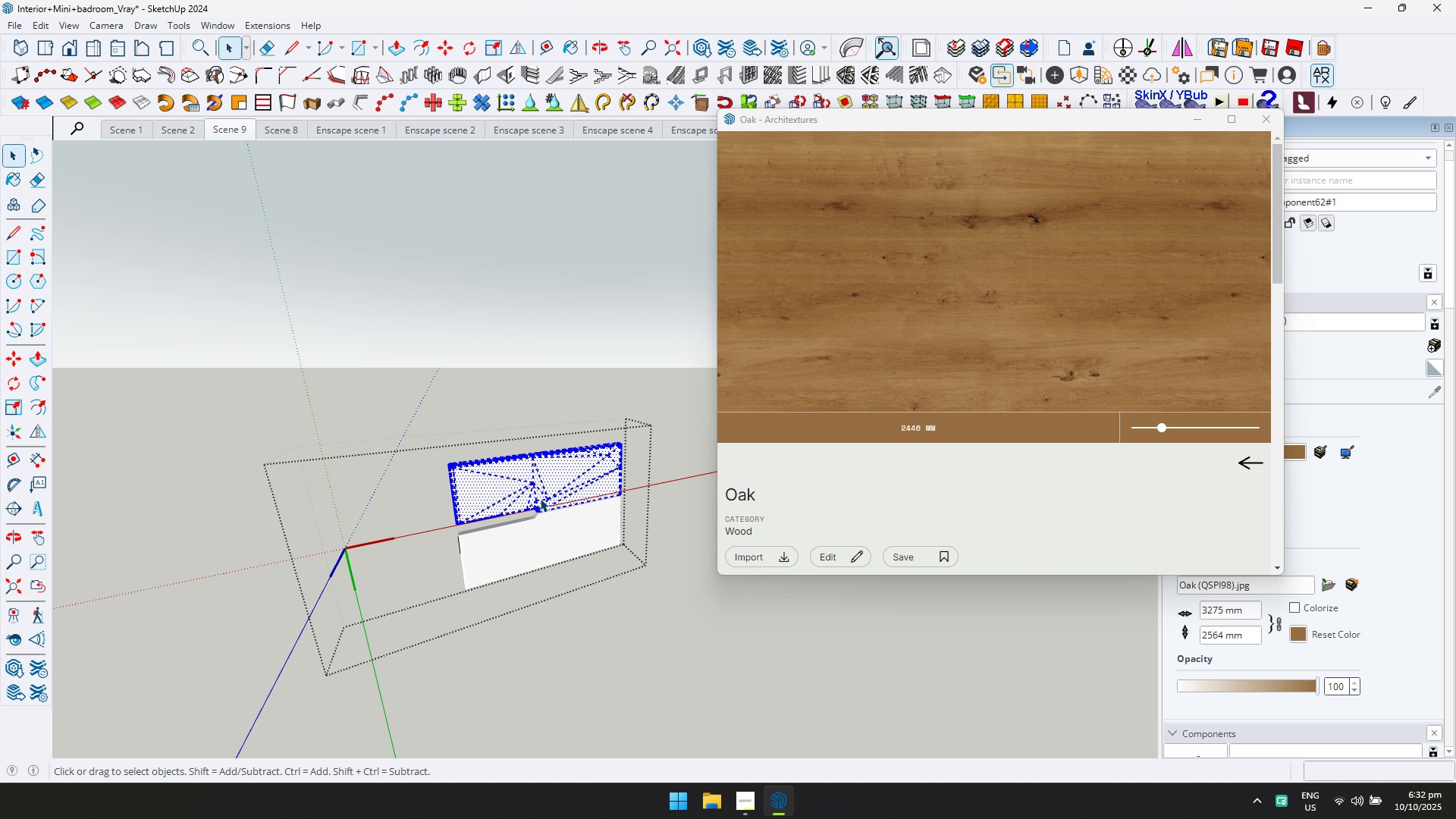 
key(Control+ControlLeft)
 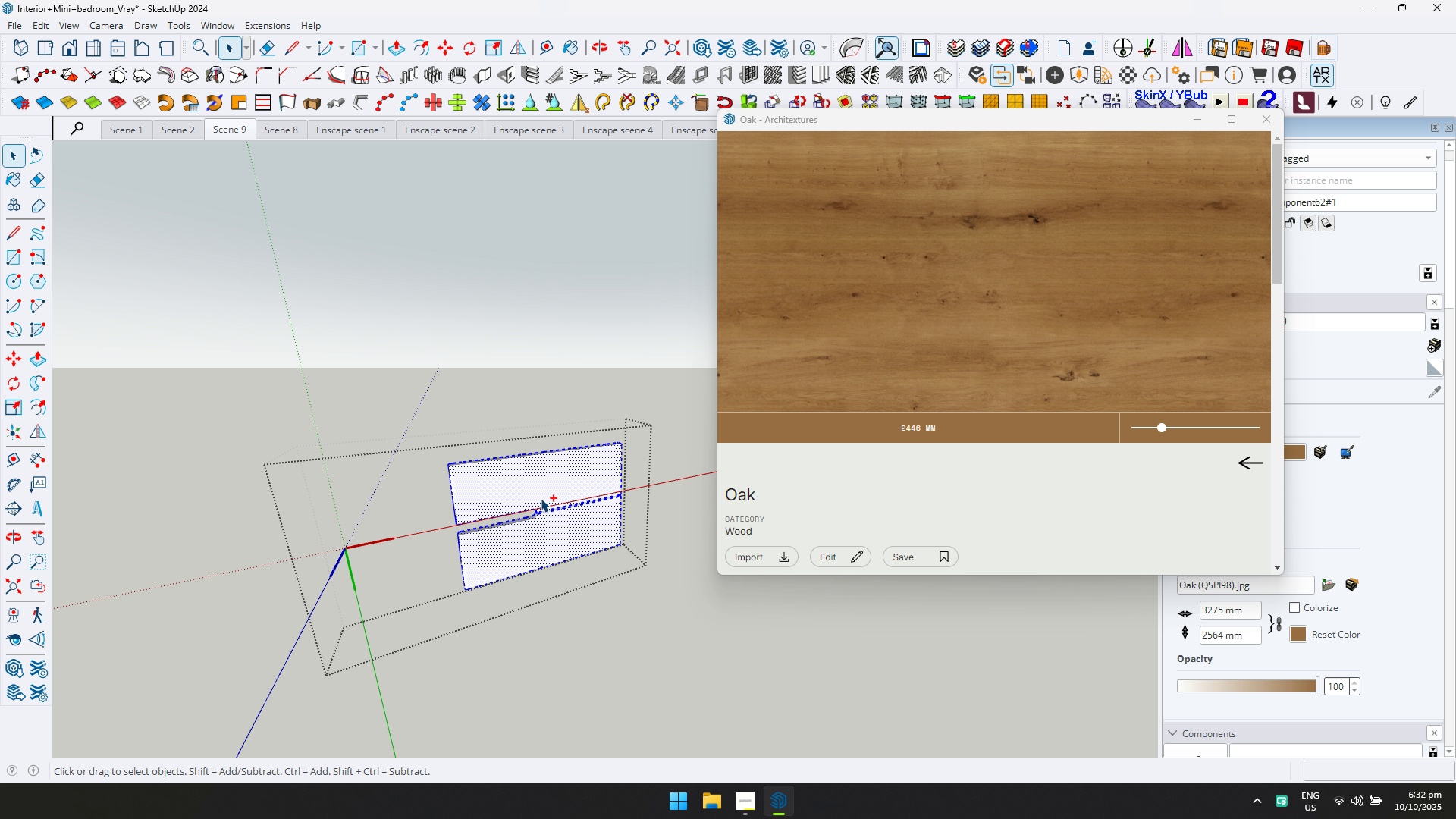 
key(Control+A)
 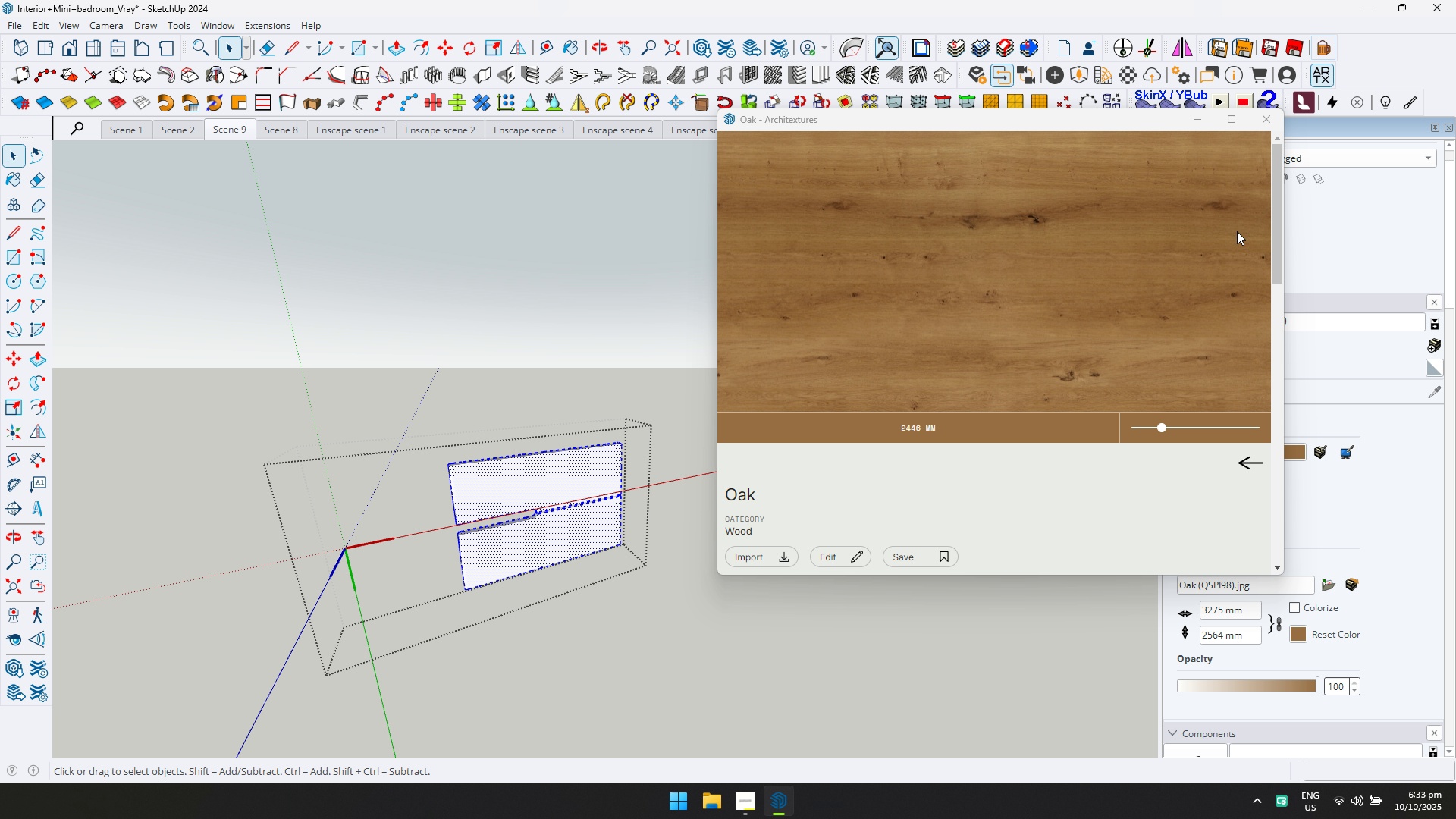 
left_click([1264, 121])
 